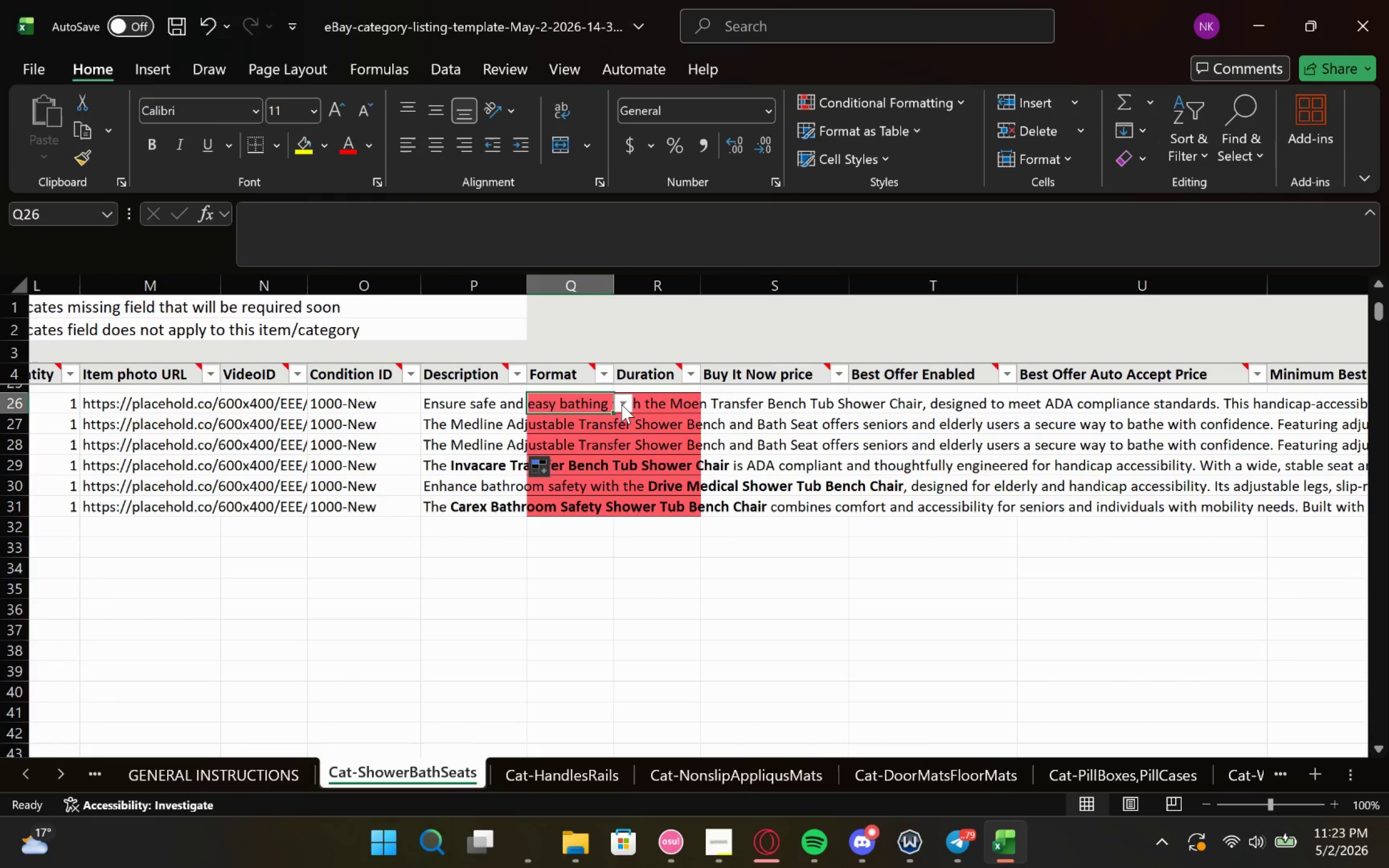 
left_click([623, 407])
 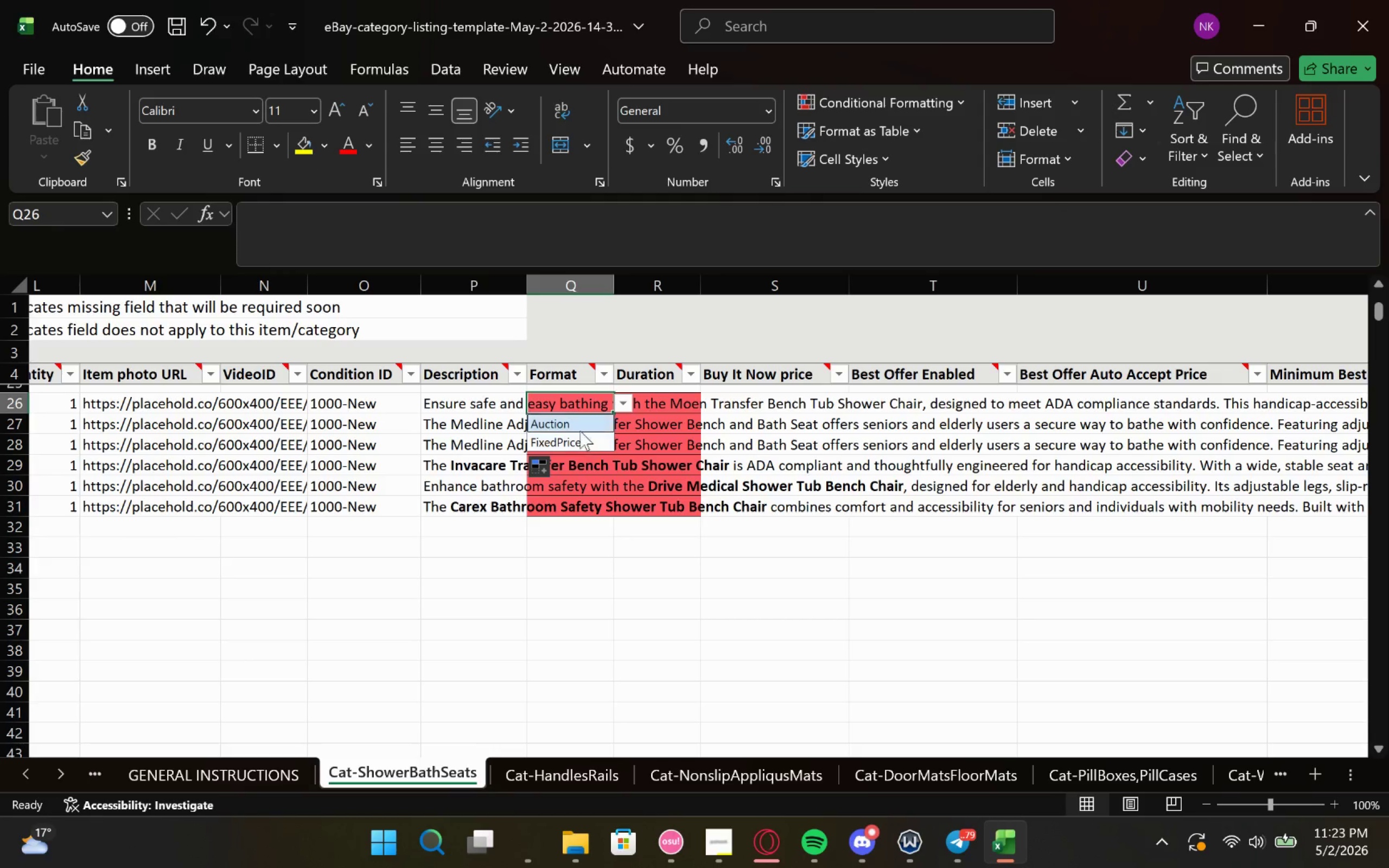 
left_click([579, 436])
 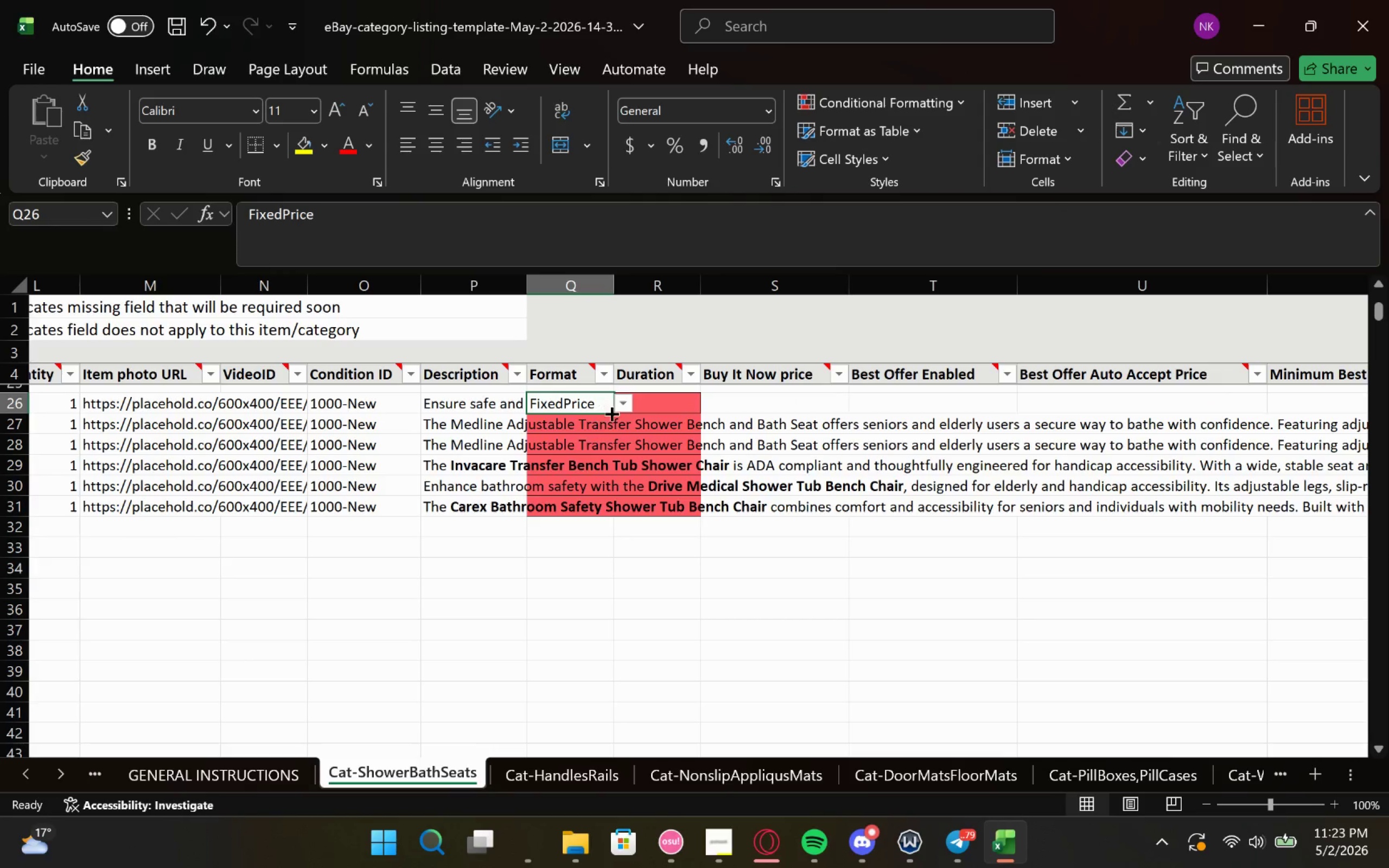 
left_click([604, 426])
 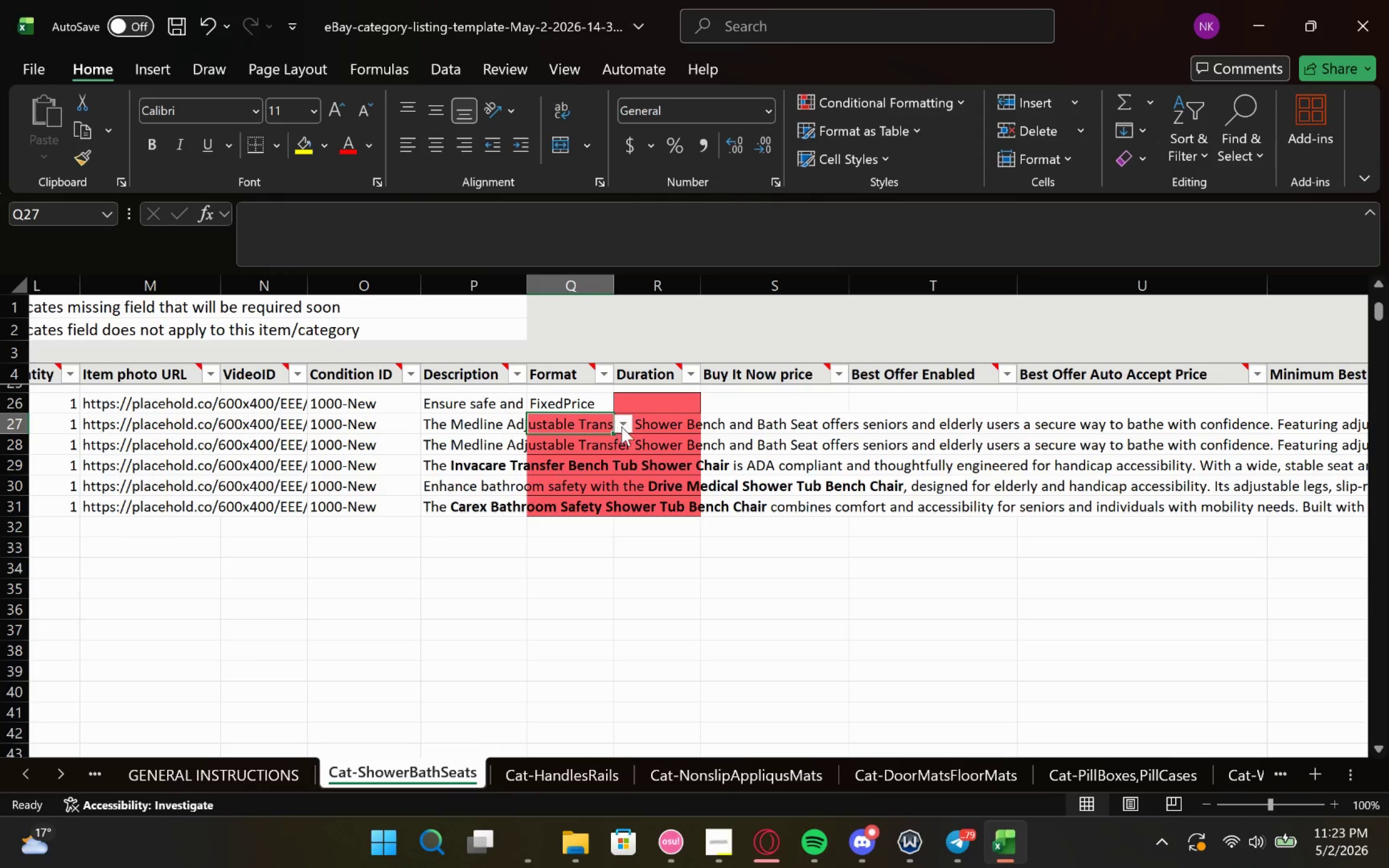 
left_click([621, 426])
 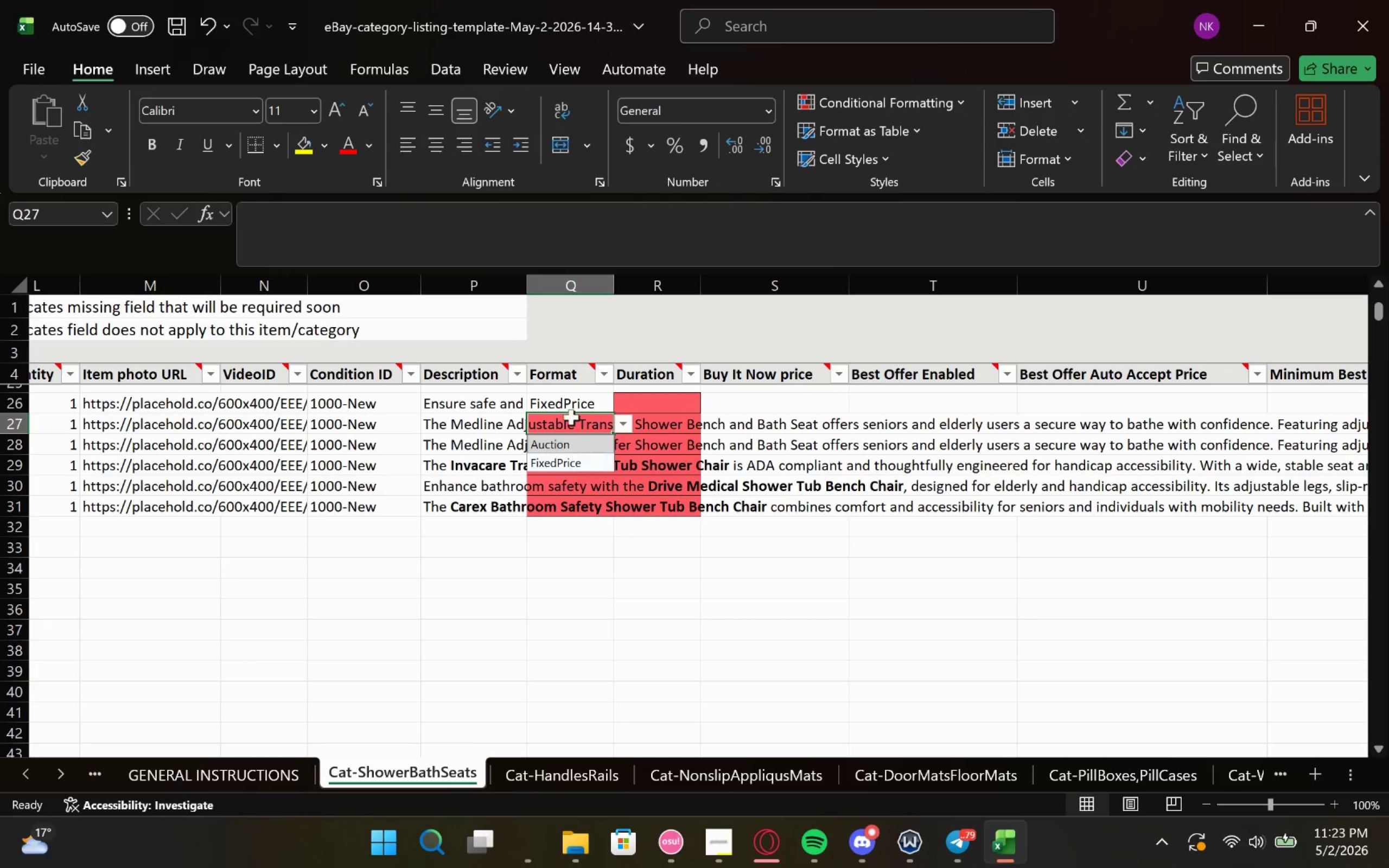 
left_click([572, 407])
 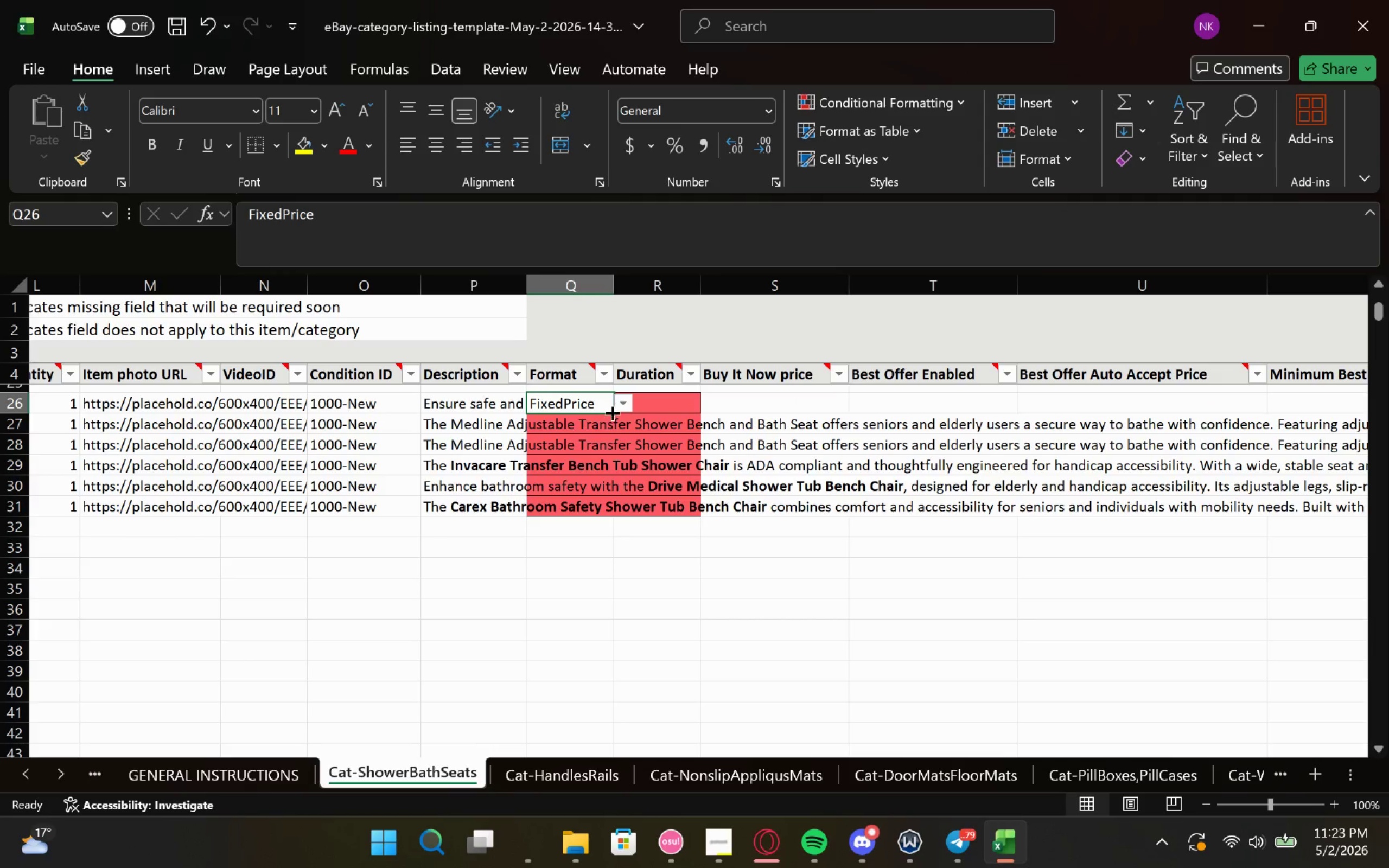 
left_click_drag(start_coordinate=[611, 416], to_coordinate=[610, 517])
 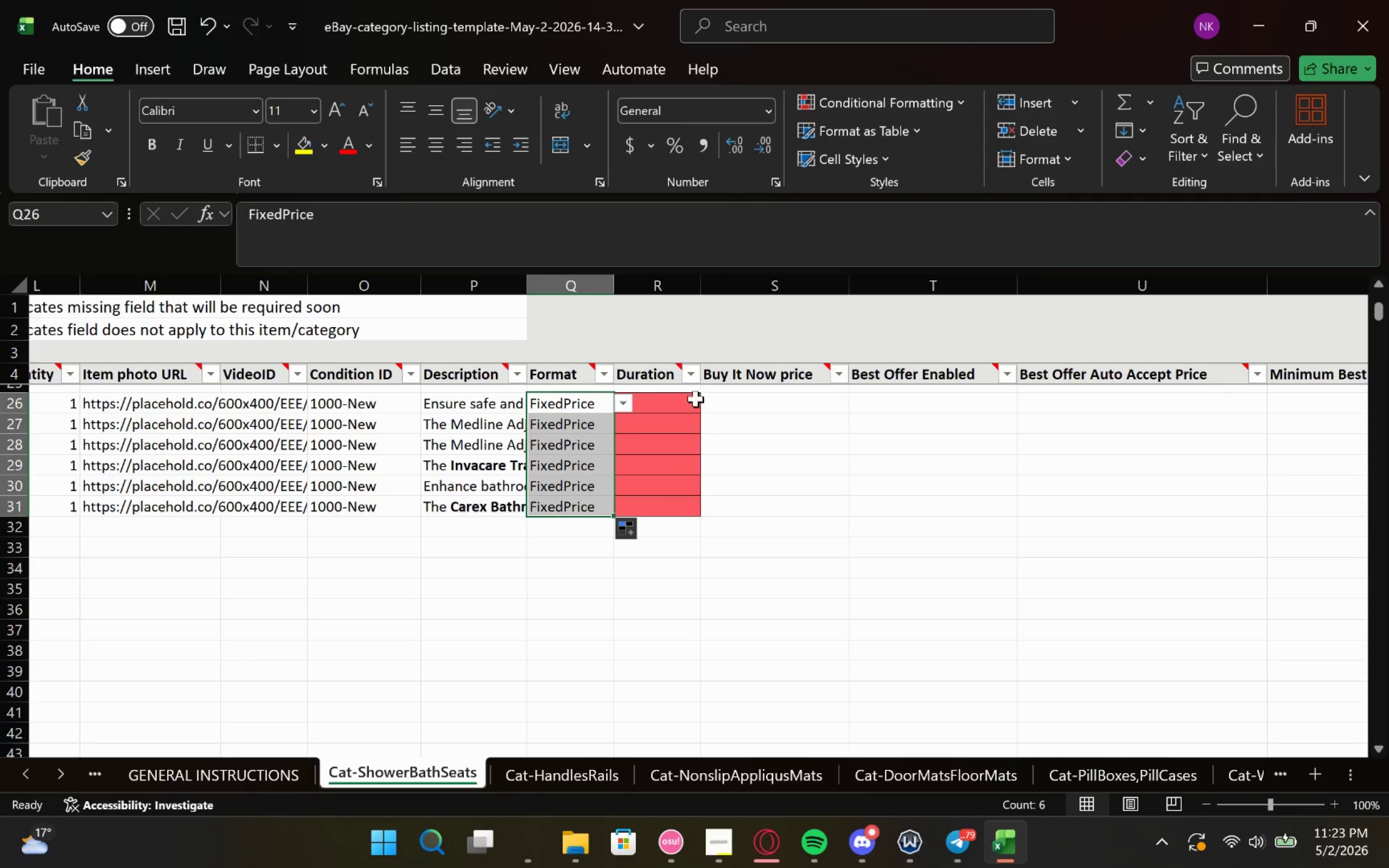 
left_click([662, 408])
 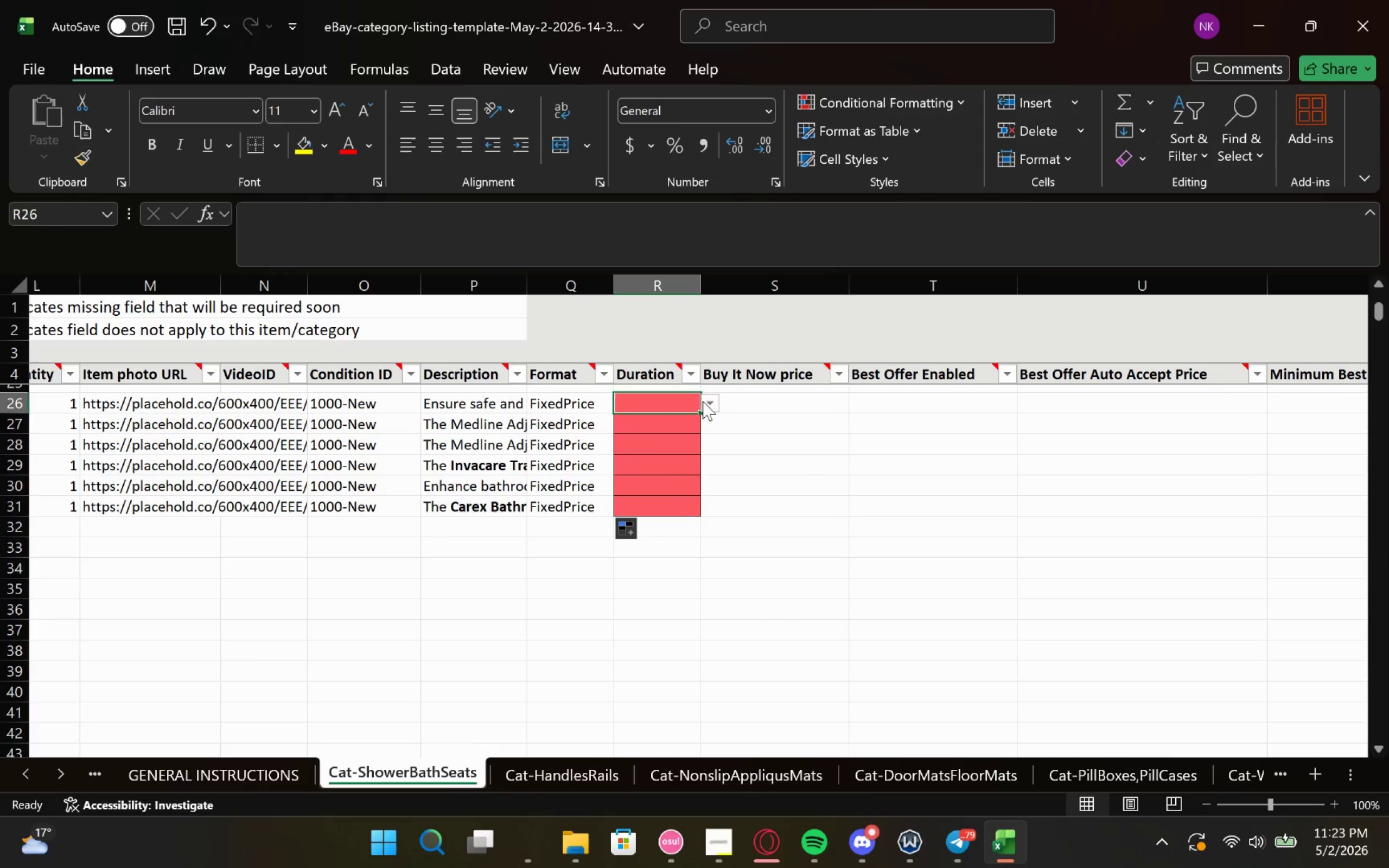 
left_click([706, 397])
 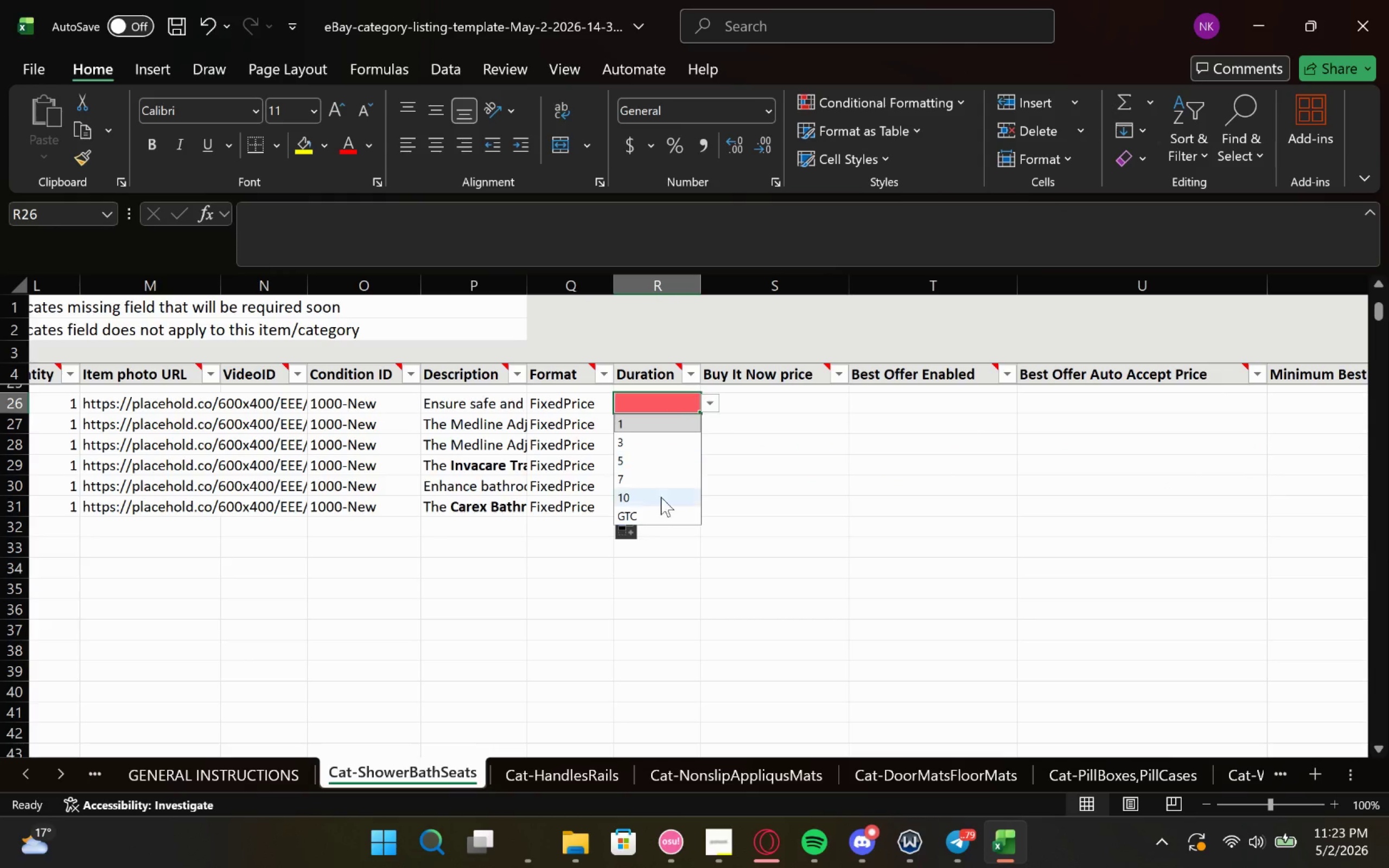 
left_click([654, 510])
 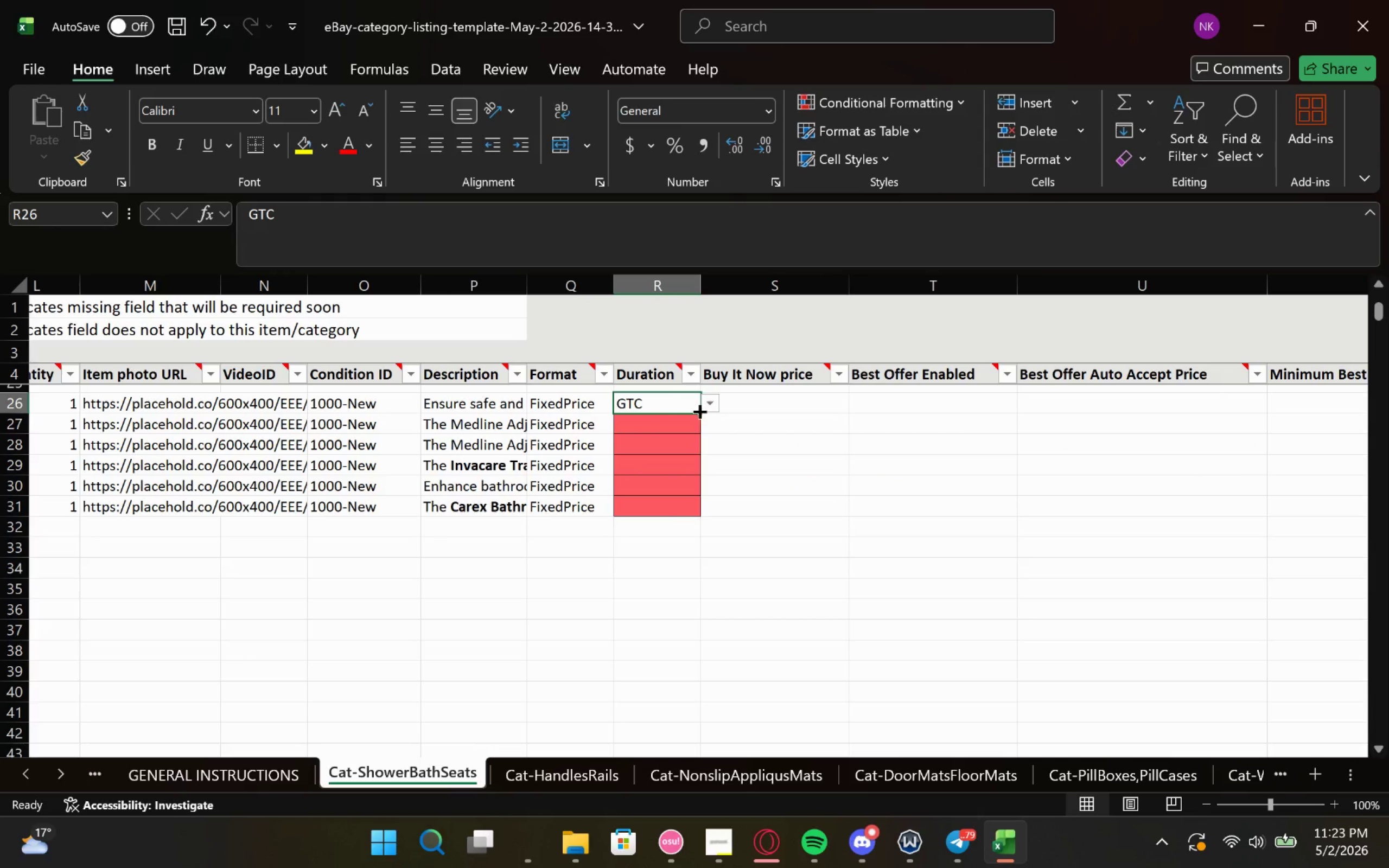 
left_click_drag(start_coordinate=[700, 410], to_coordinate=[700, 515])
 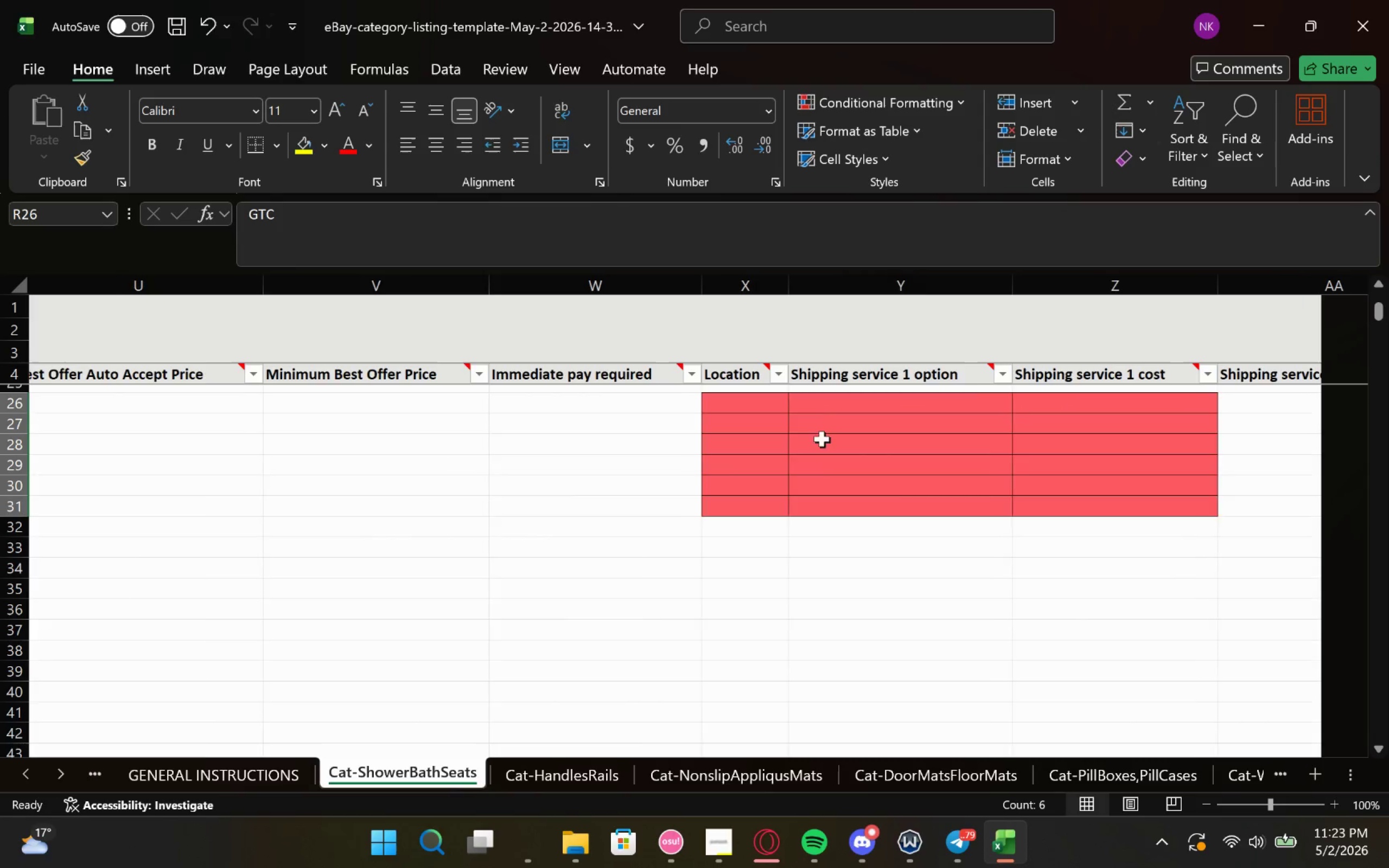 
left_click([659, 401])
 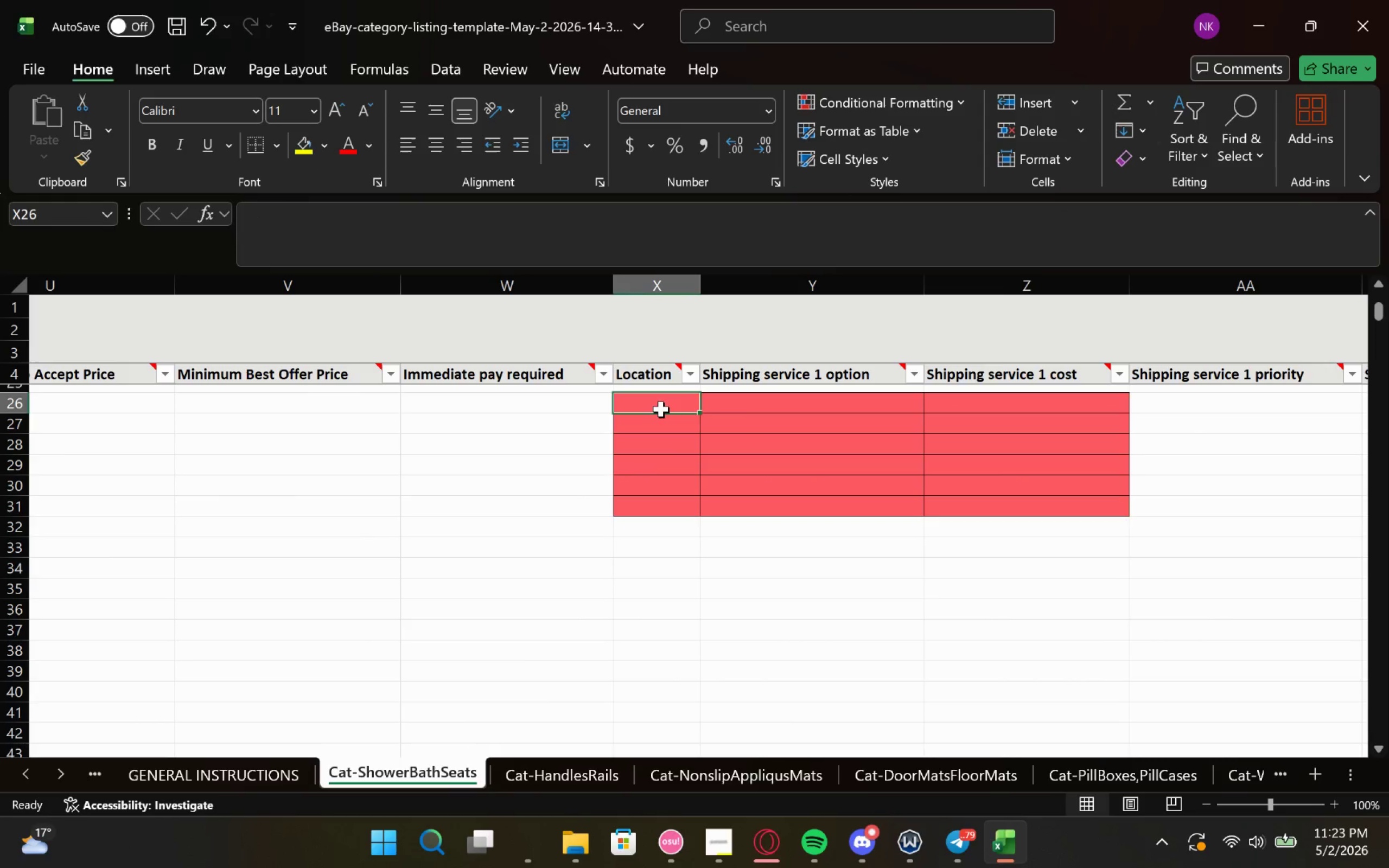 
double_click([661, 409])
 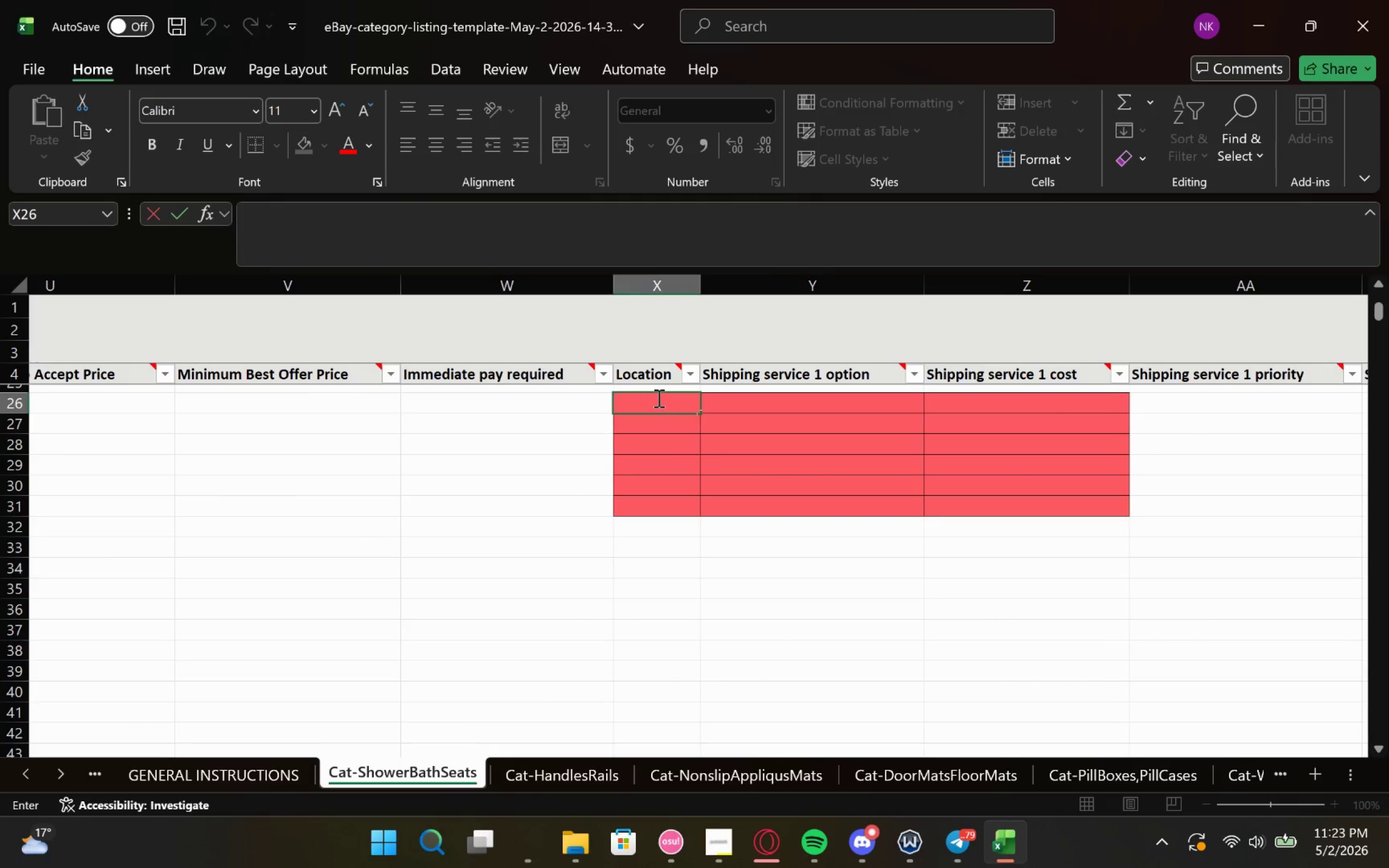 
type(United Statr)
key(Backspace)
type(es)
 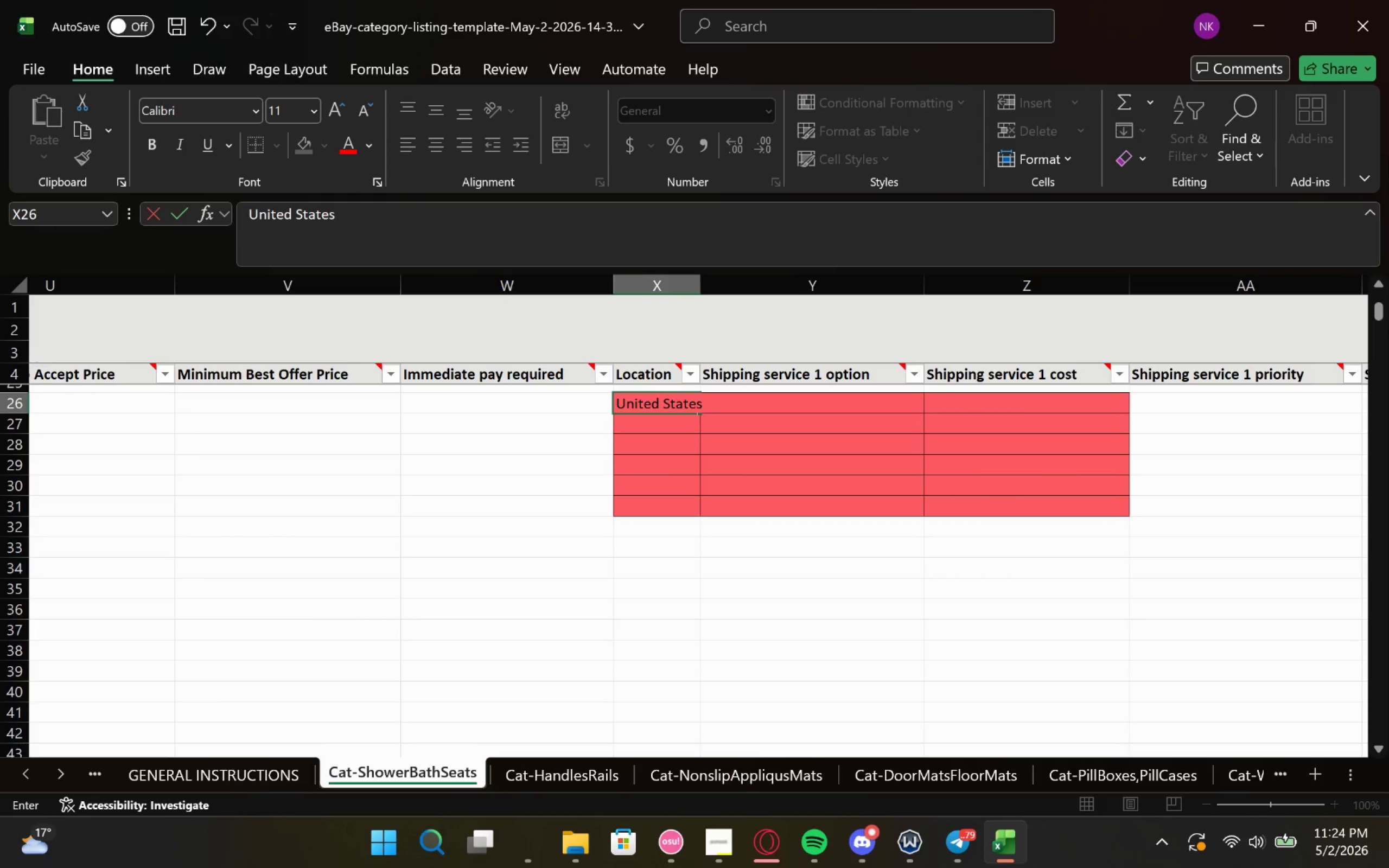 
left_click_drag(start_coordinate=[700, 412], to_coordinate=[700, 427])
 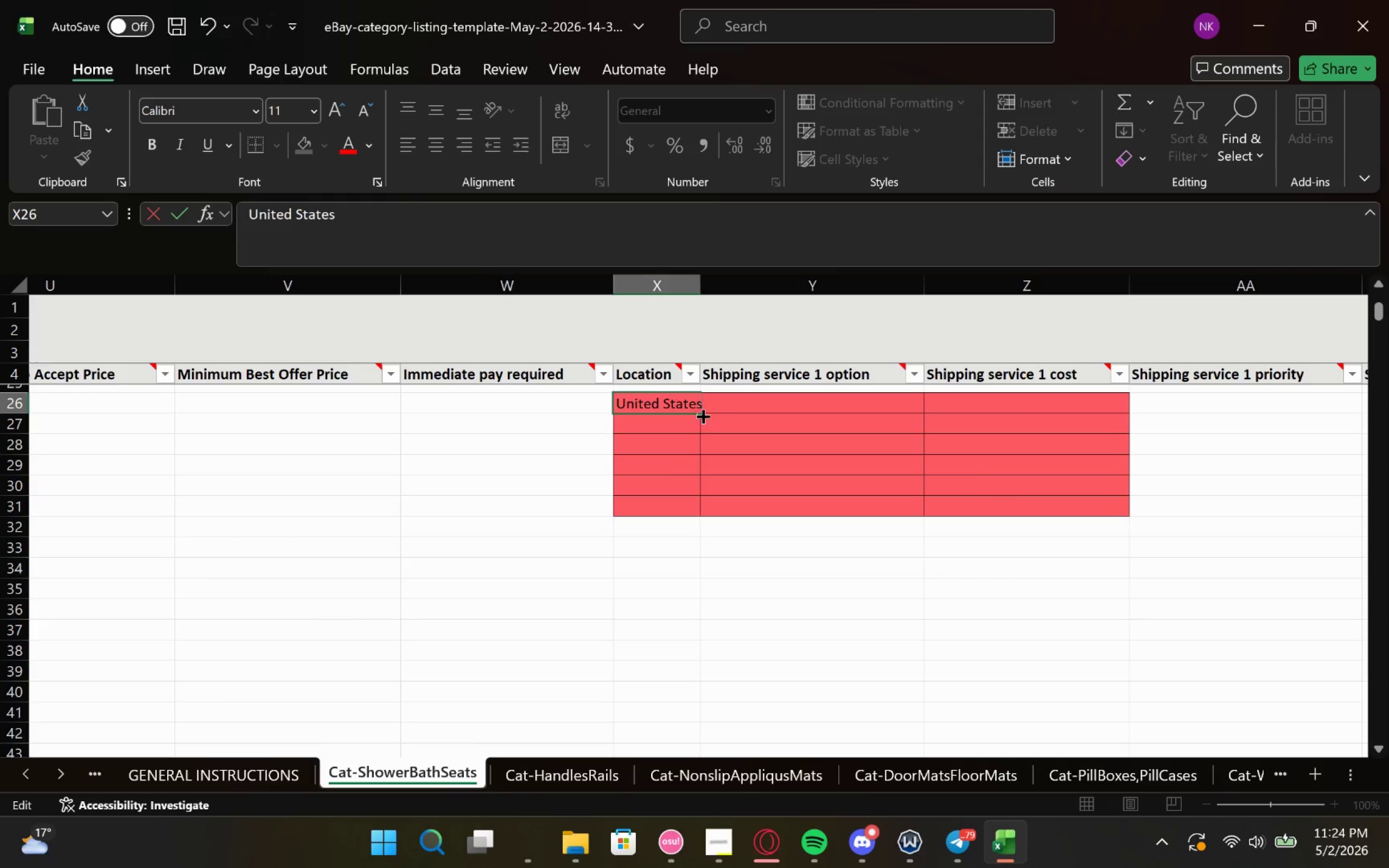 
left_click_drag(start_coordinate=[702, 417], to_coordinate=[705, 512])
 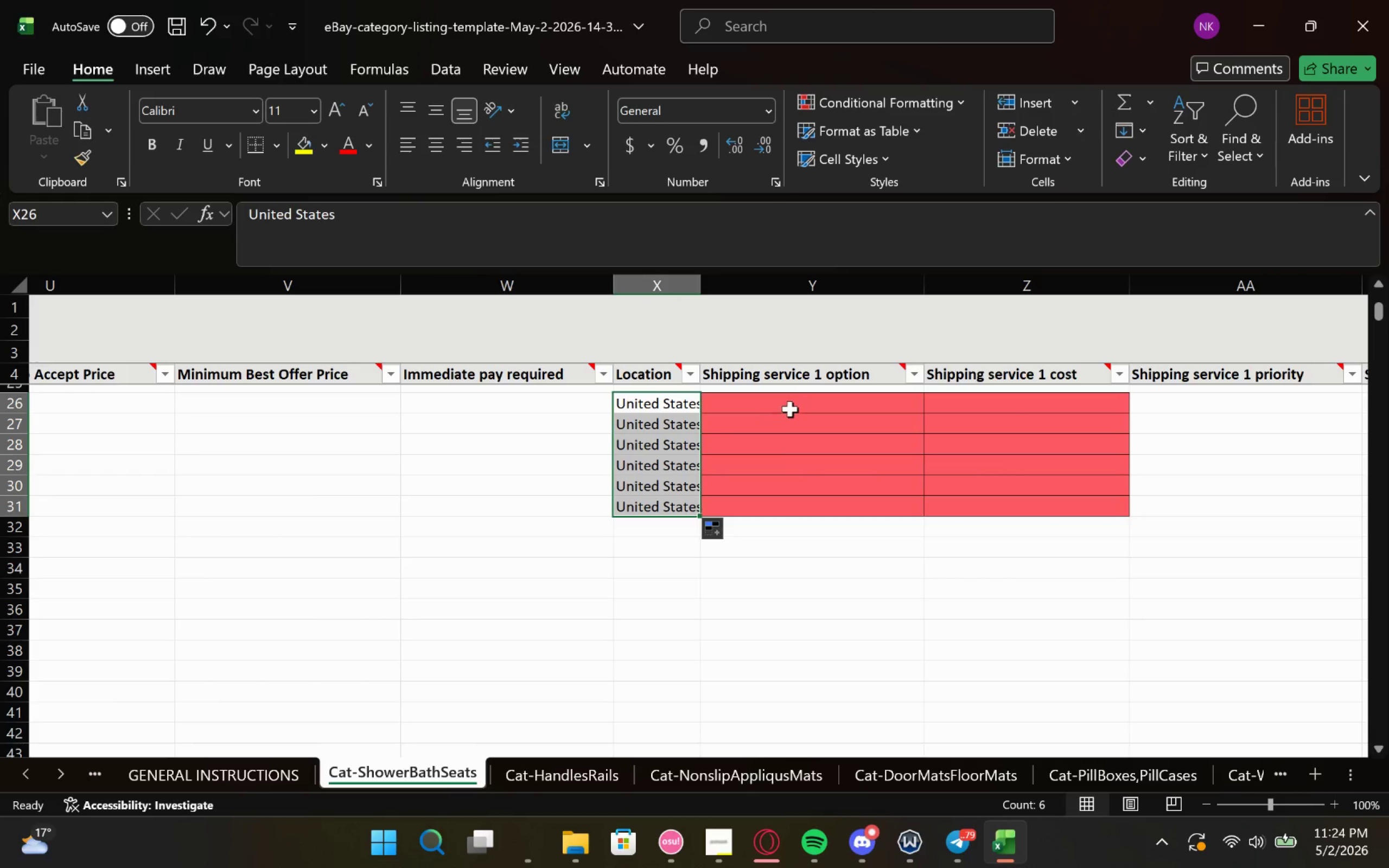 
left_click([796, 400])
 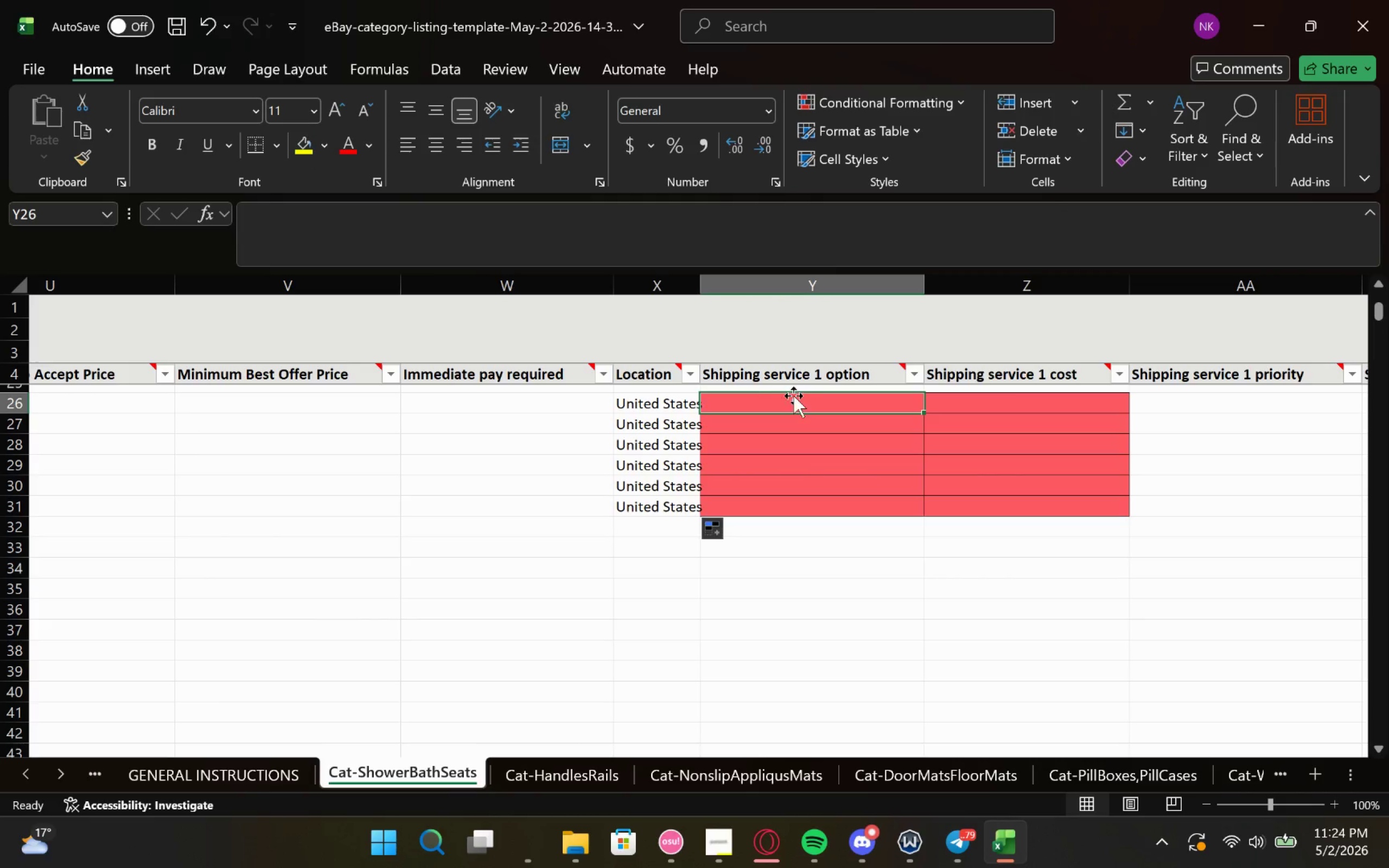 
left_click([793, 394])
 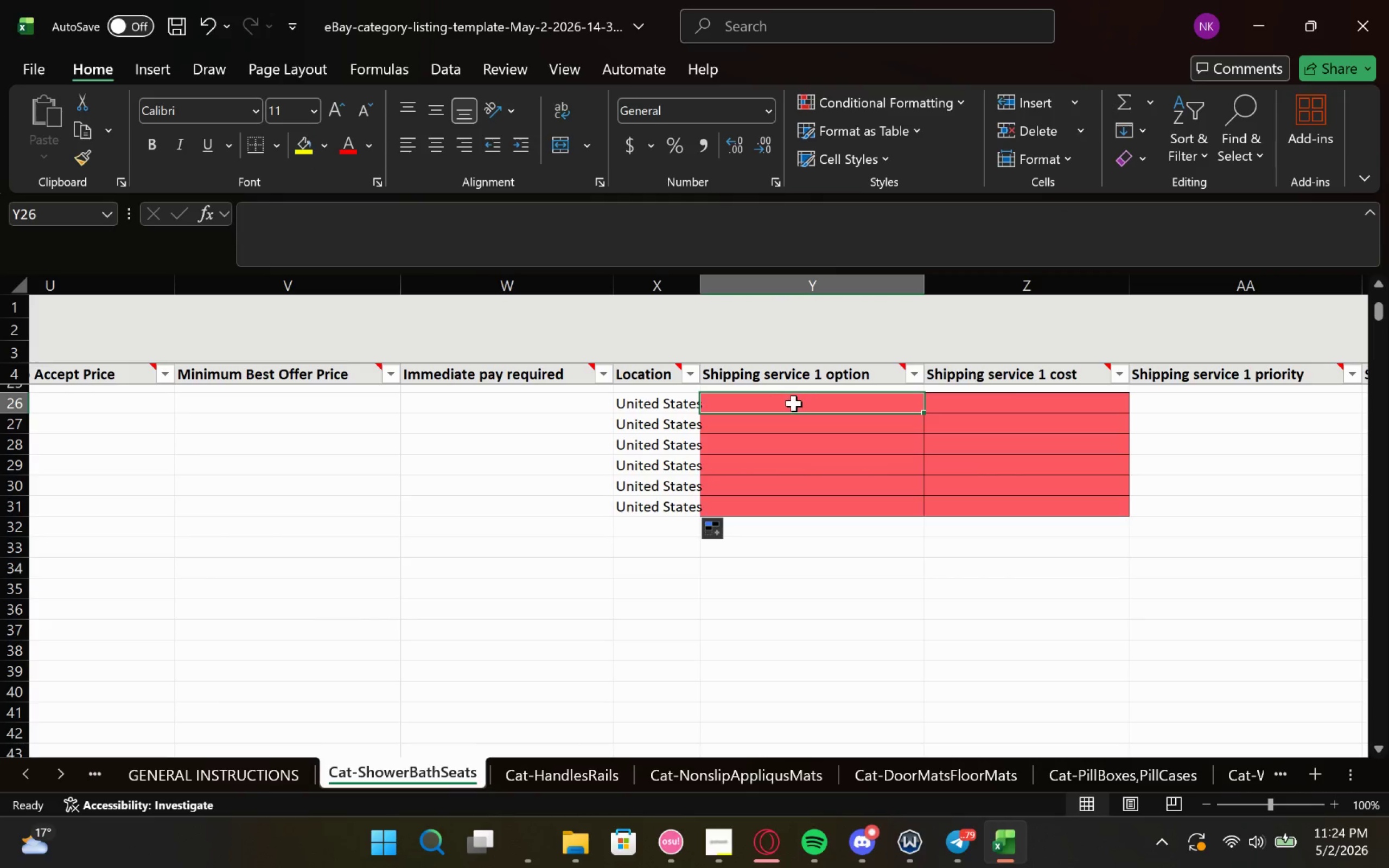 
double_click([794, 403])
 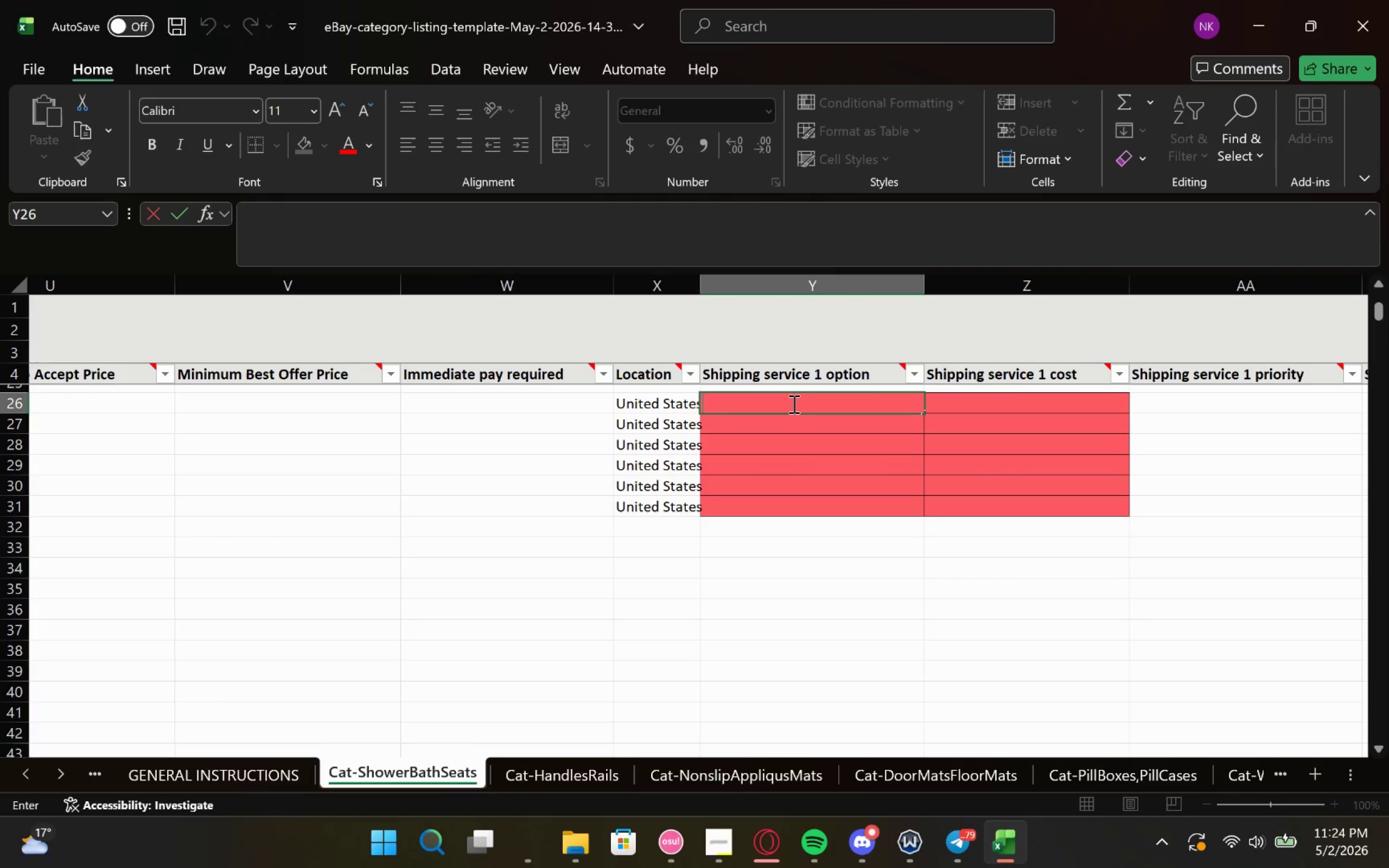 
type(FedE)
 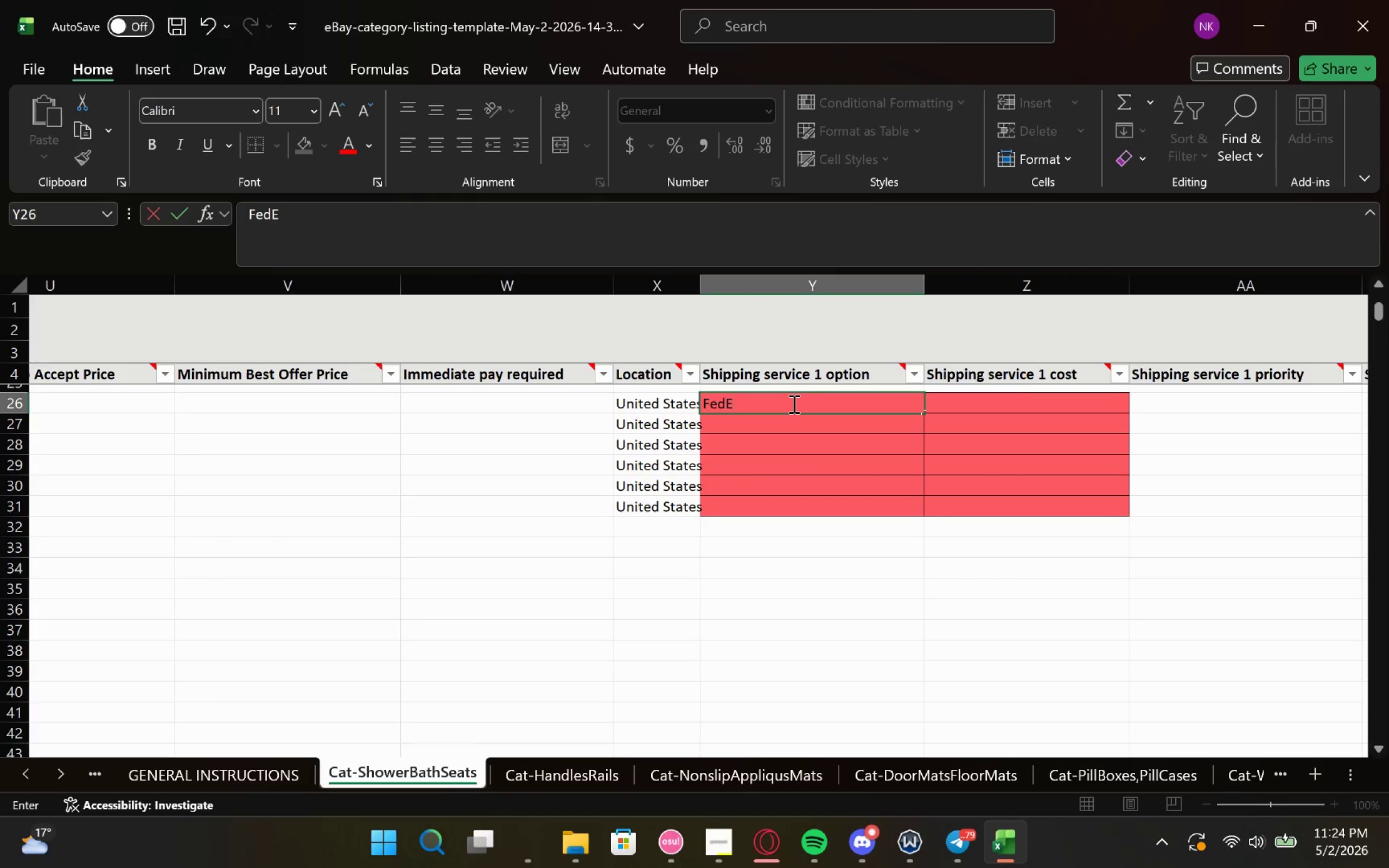 
key(X)
 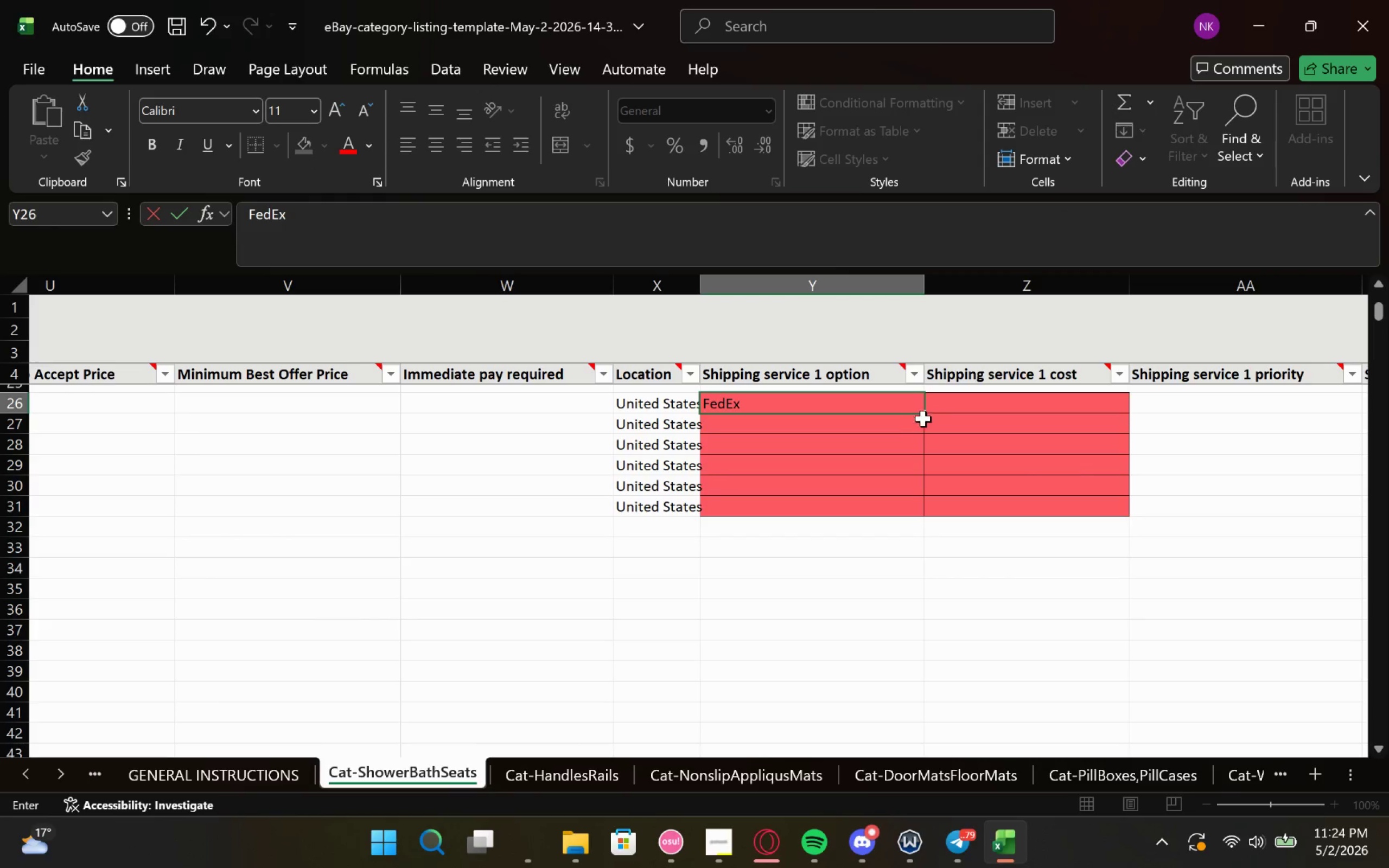 
left_click_drag(start_coordinate=[923, 414], to_coordinate=[931, 527])
 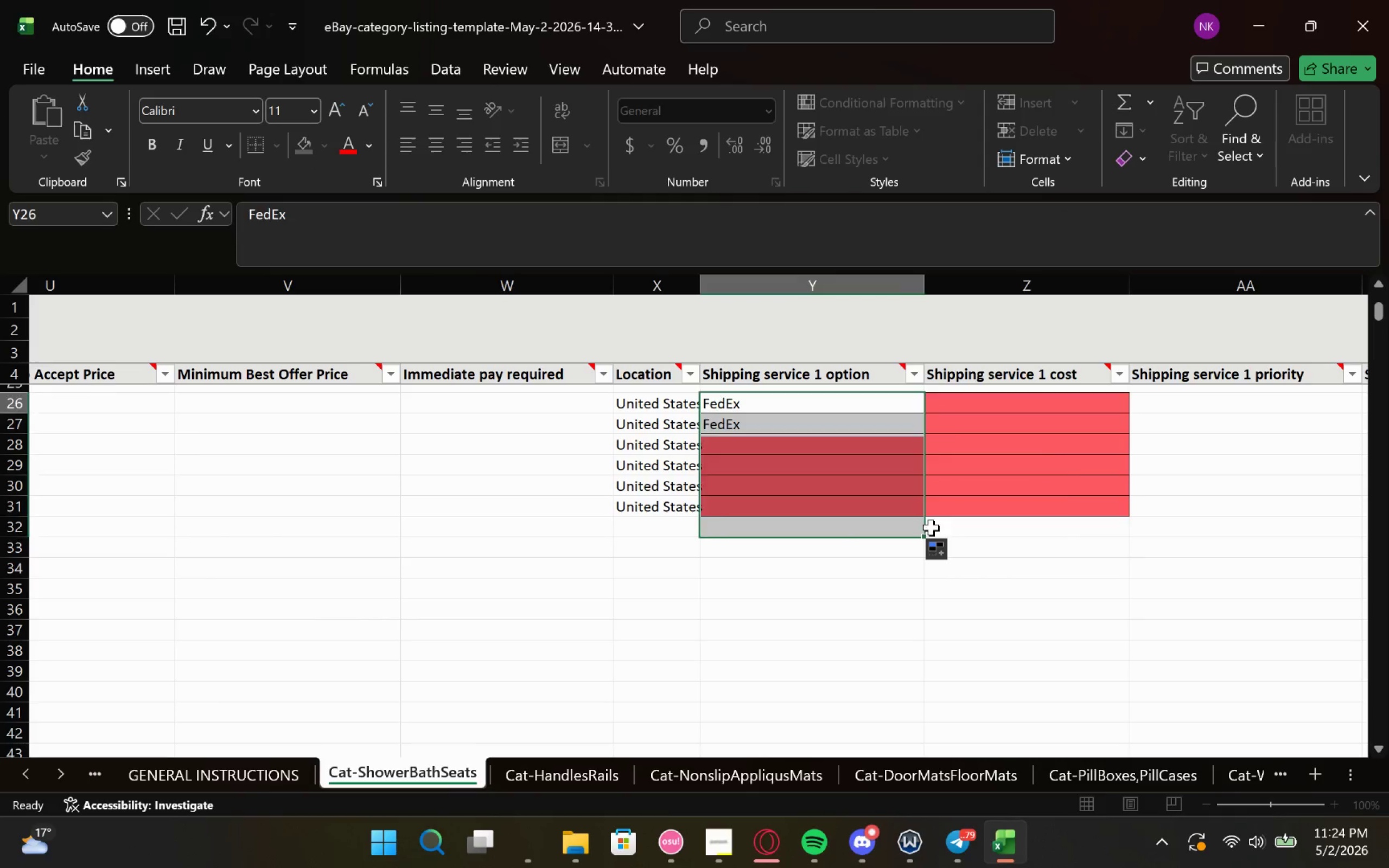 
left_click([931, 527])
 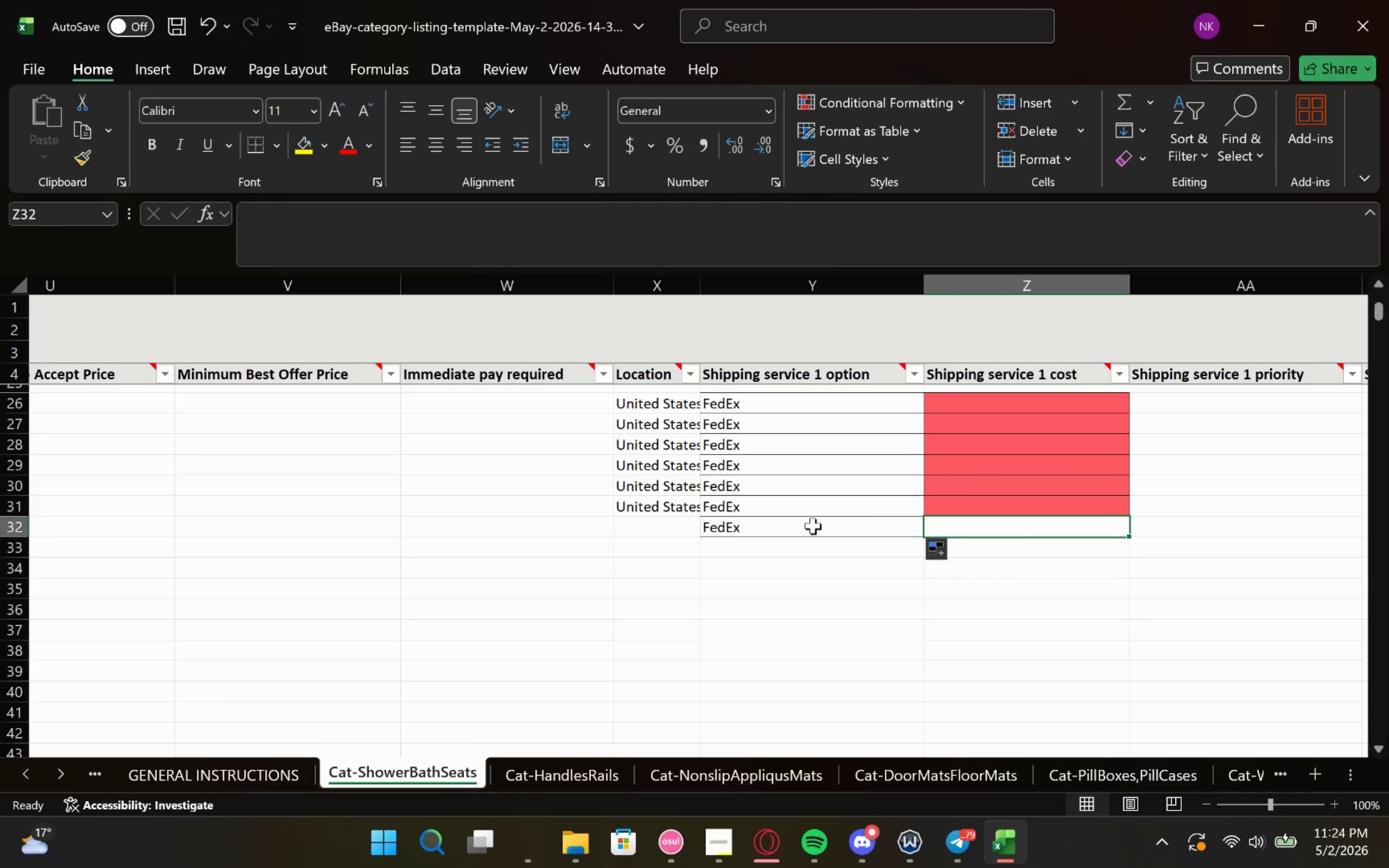 
left_click([813, 526])
 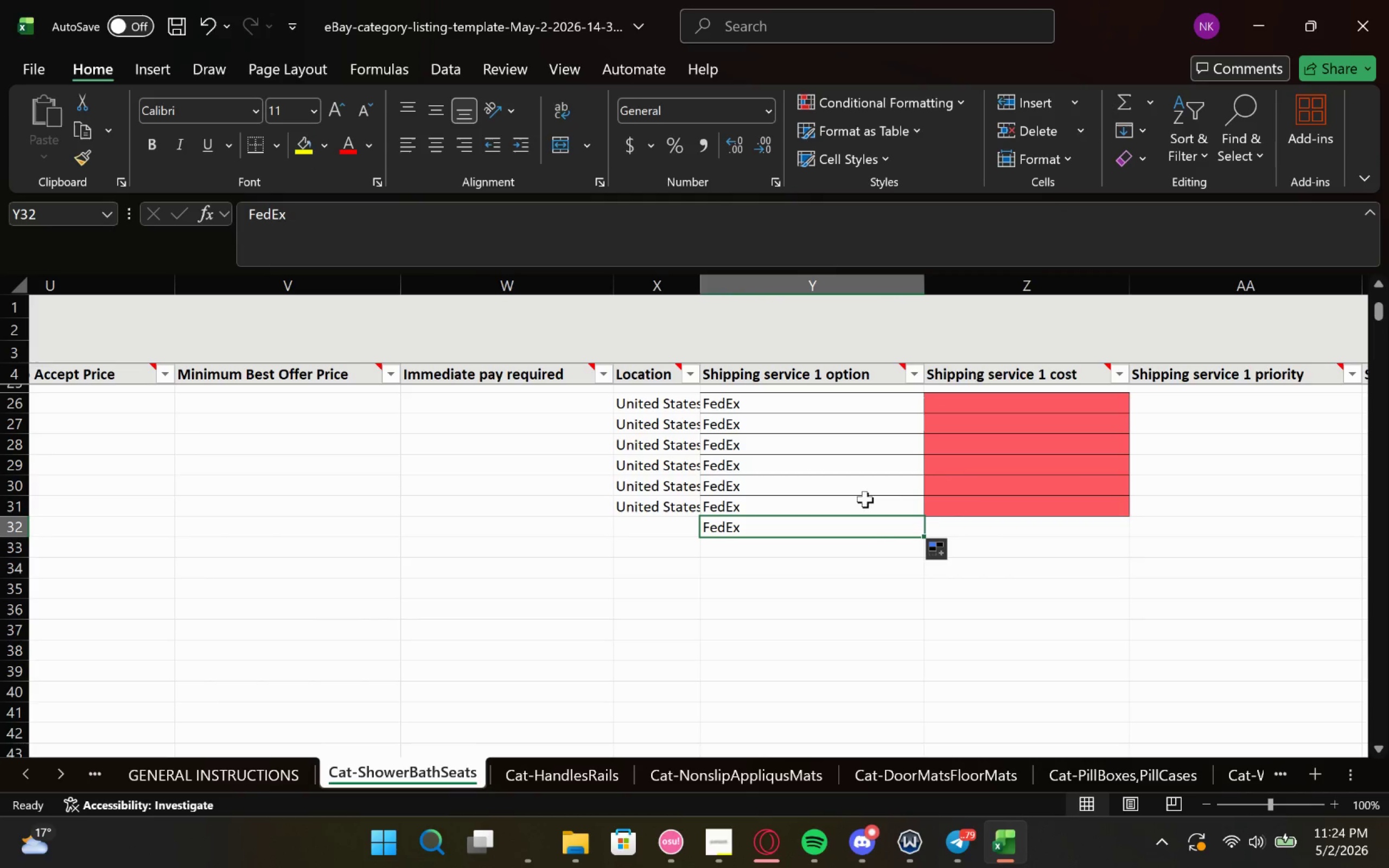 
key(Delete)
 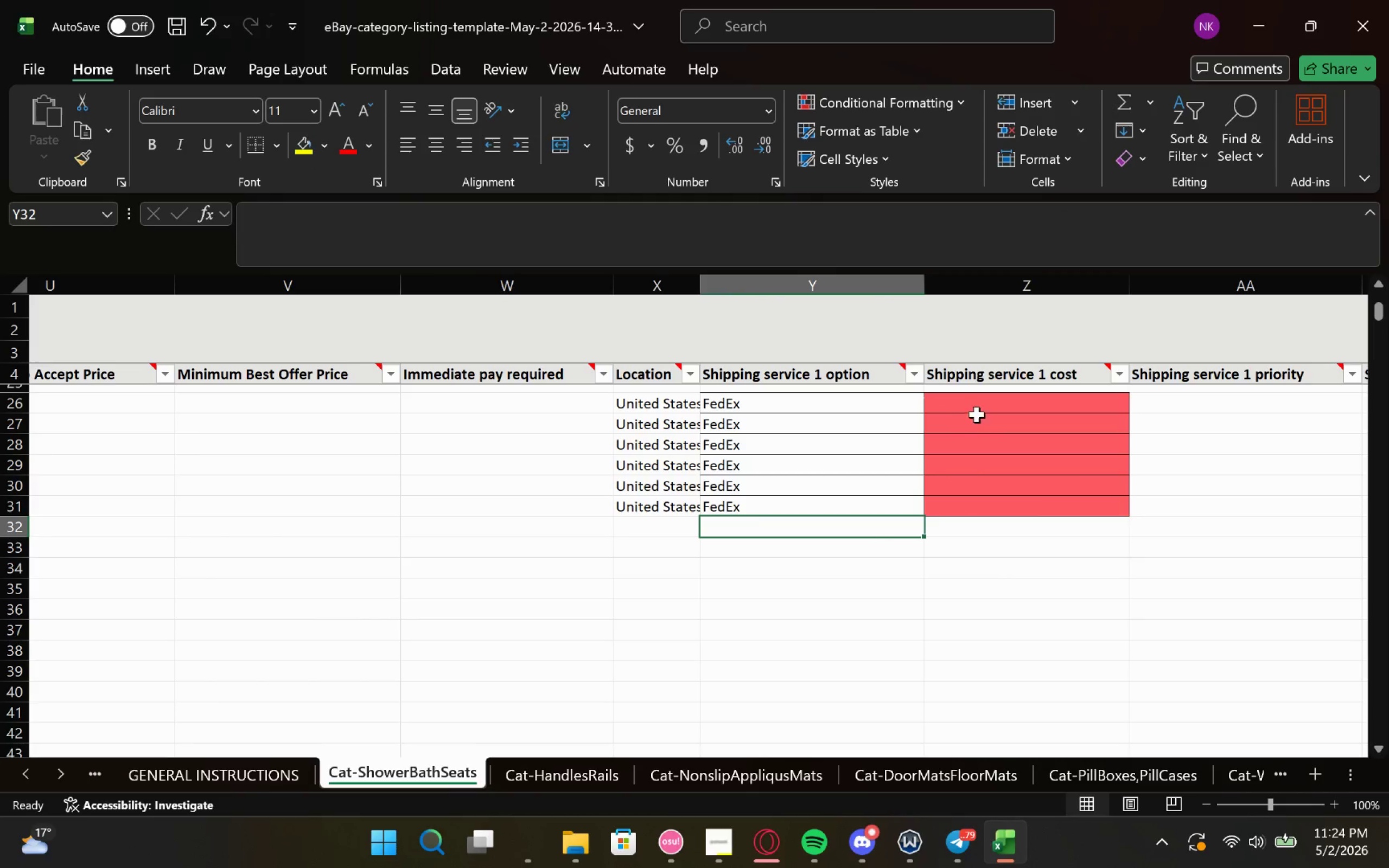 
left_click([996, 398])
 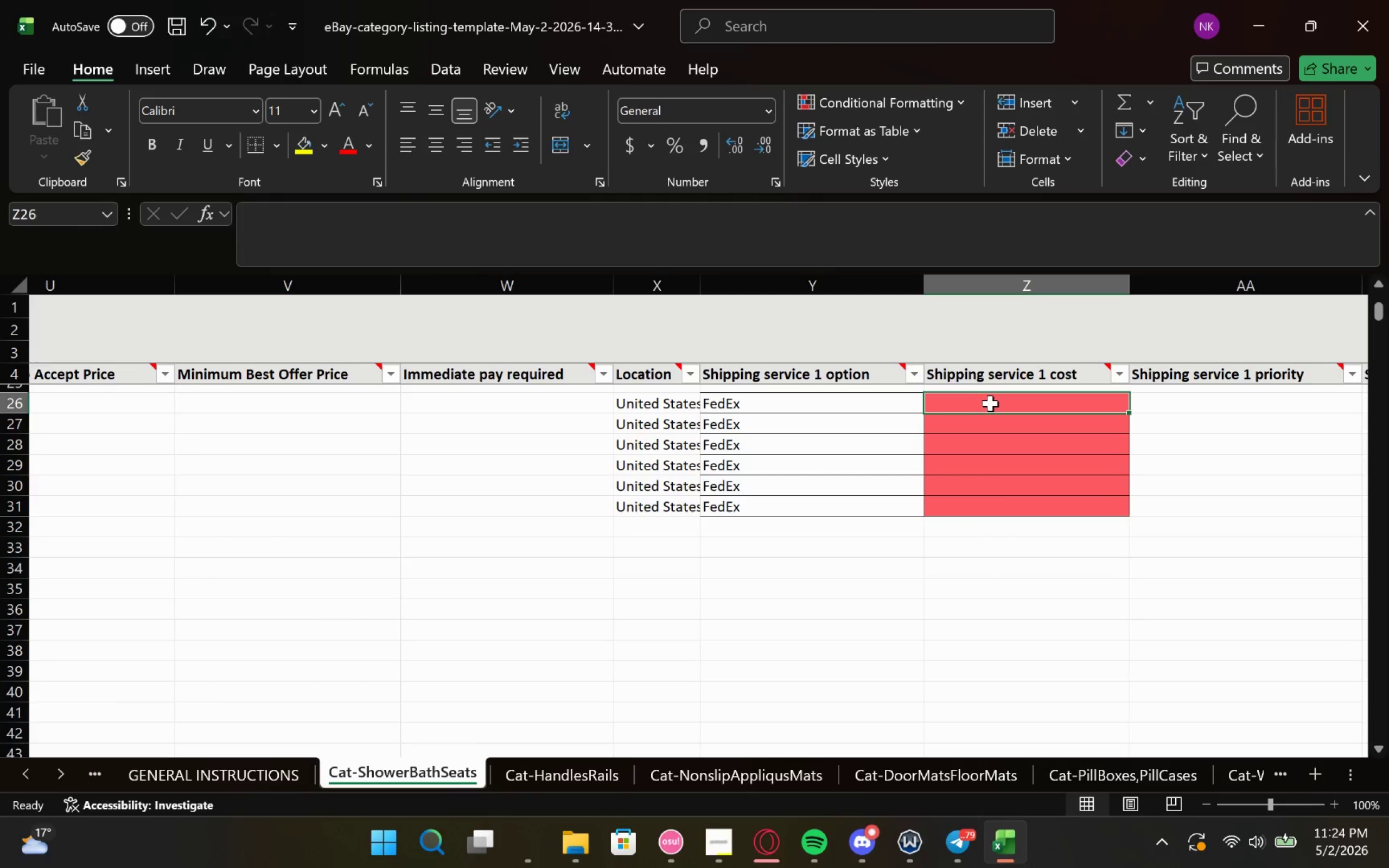 
double_click([990, 403])
 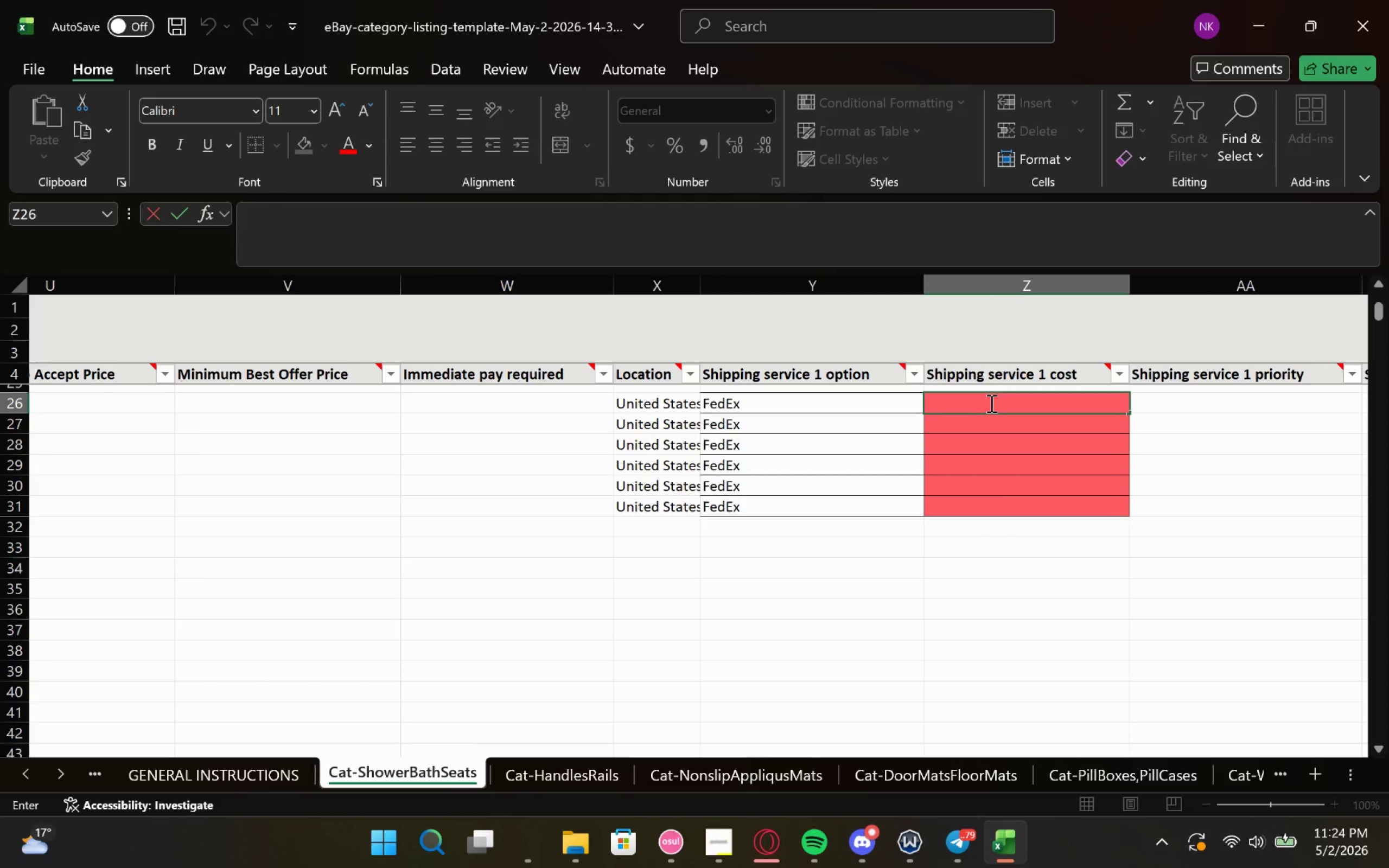 
type(20)
 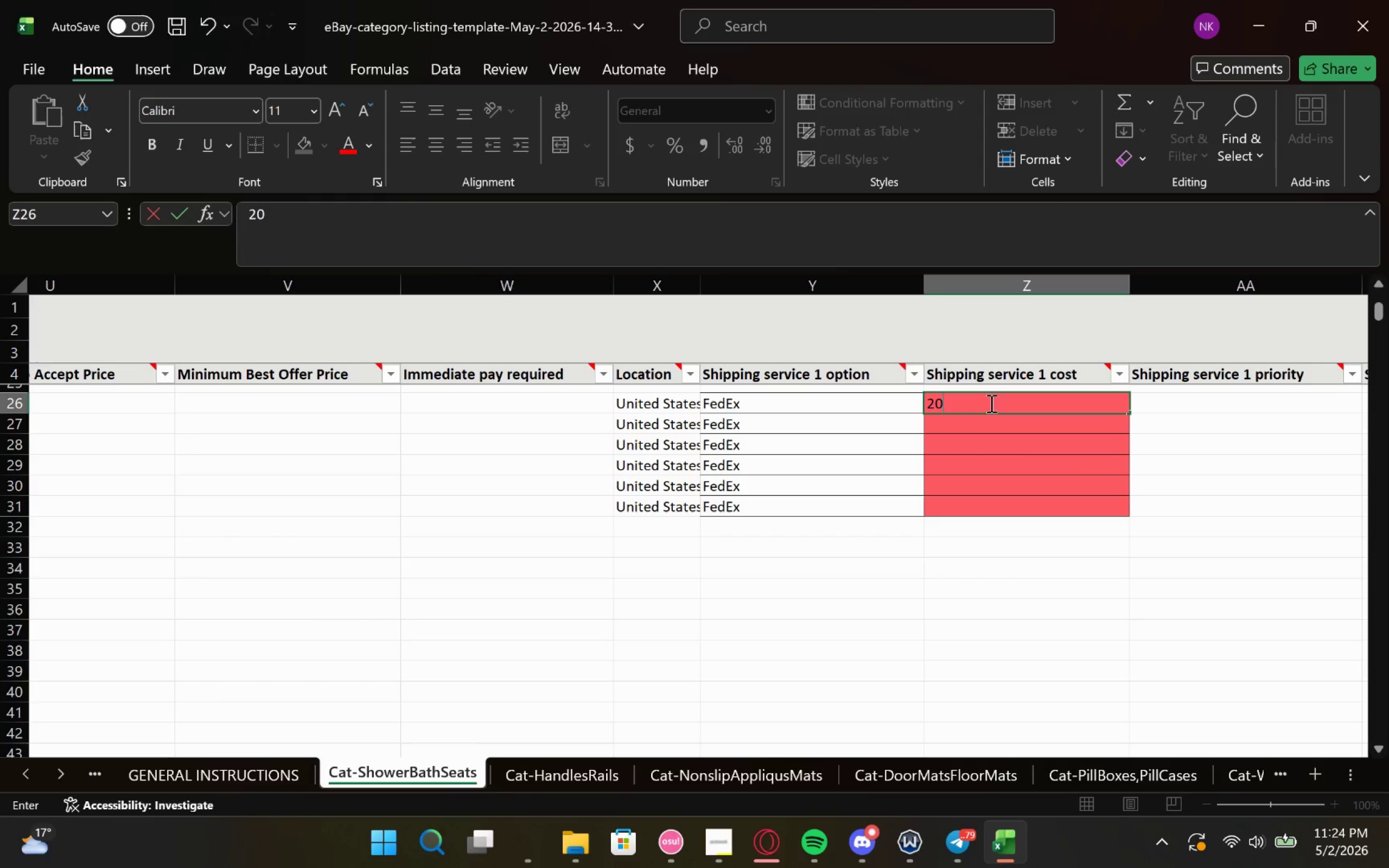 
key(Period)
 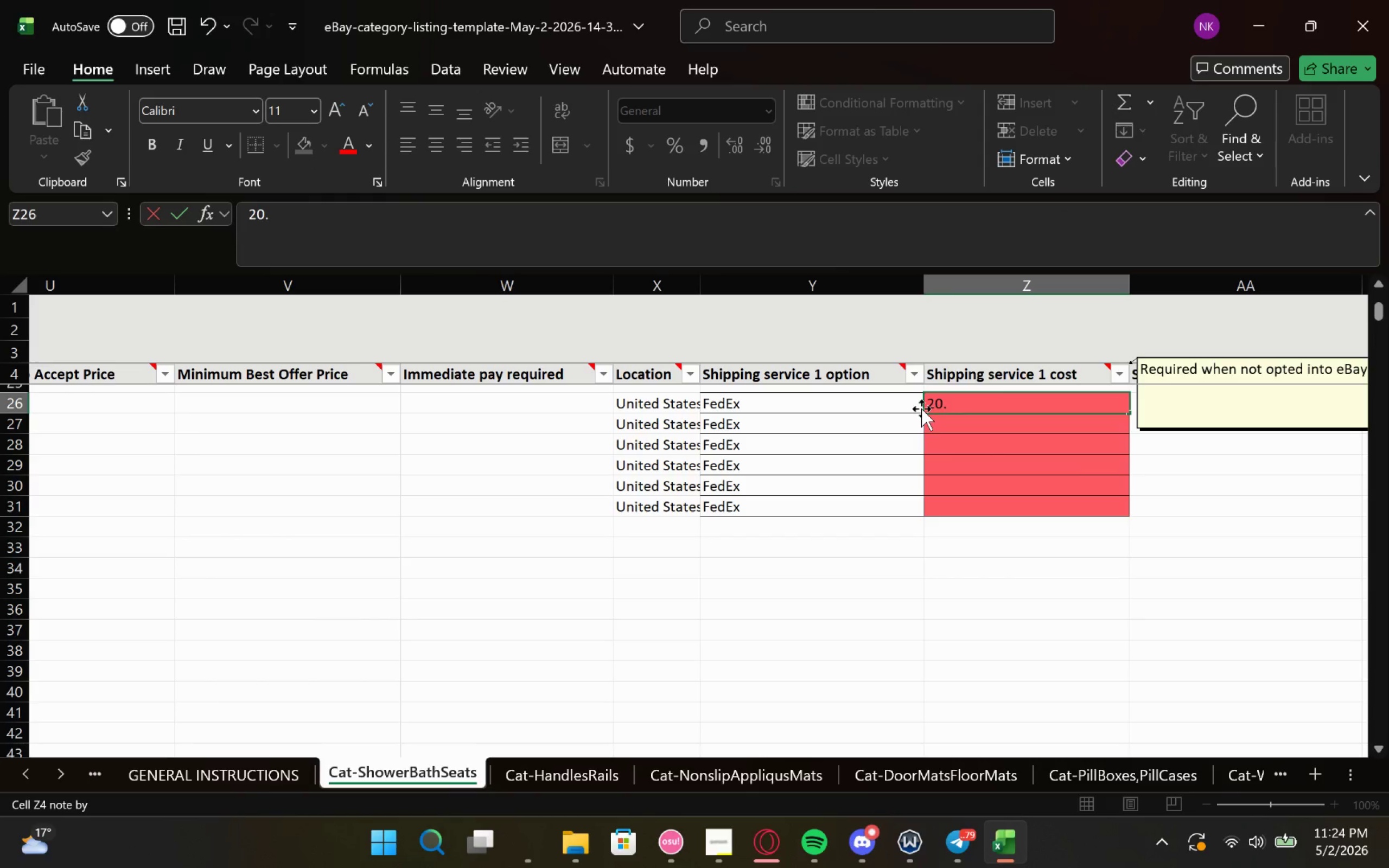 
type(89)
 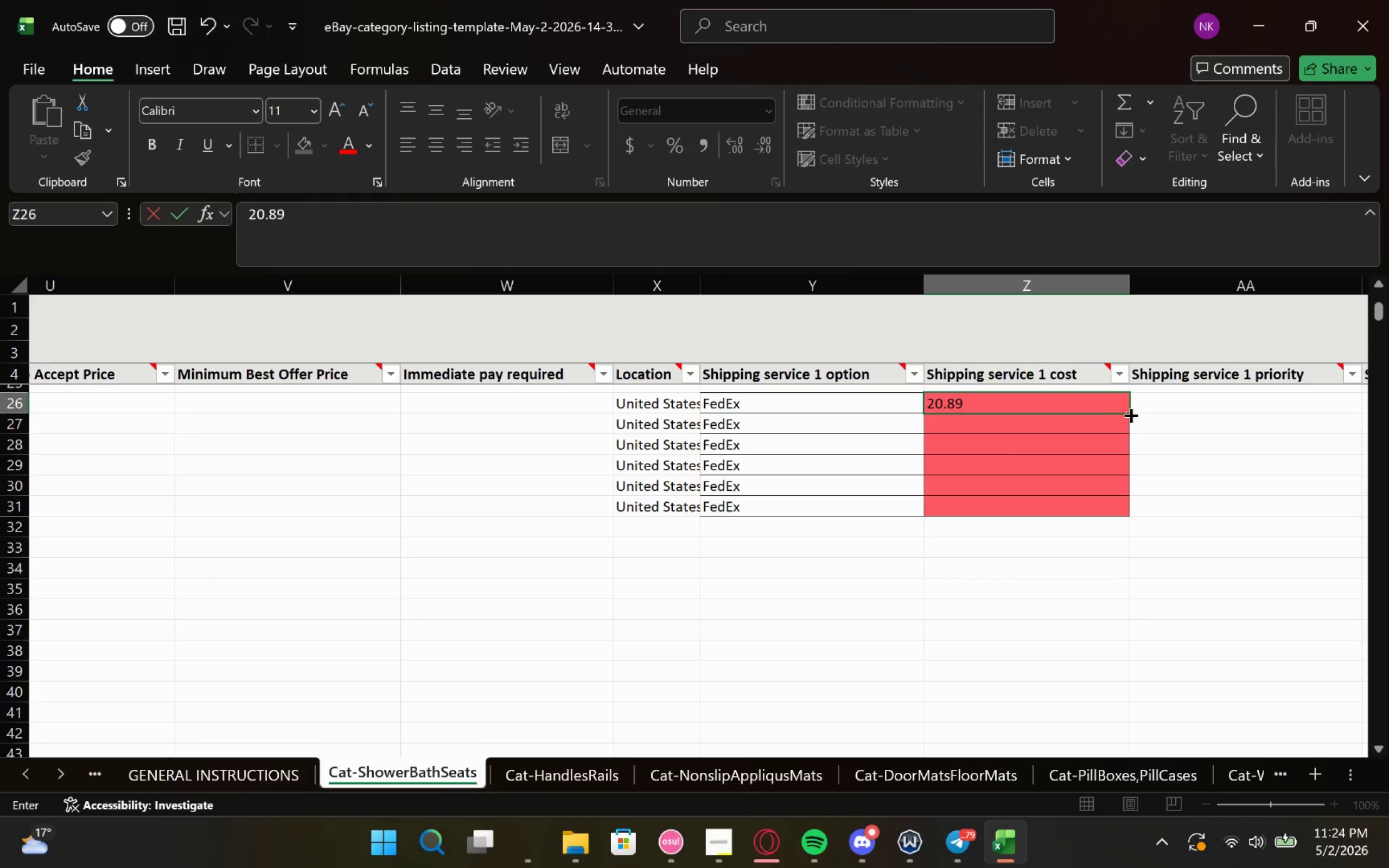 
left_click_drag(start_coordinate=[1125, 414], to_coordinate=[1130, 520])
 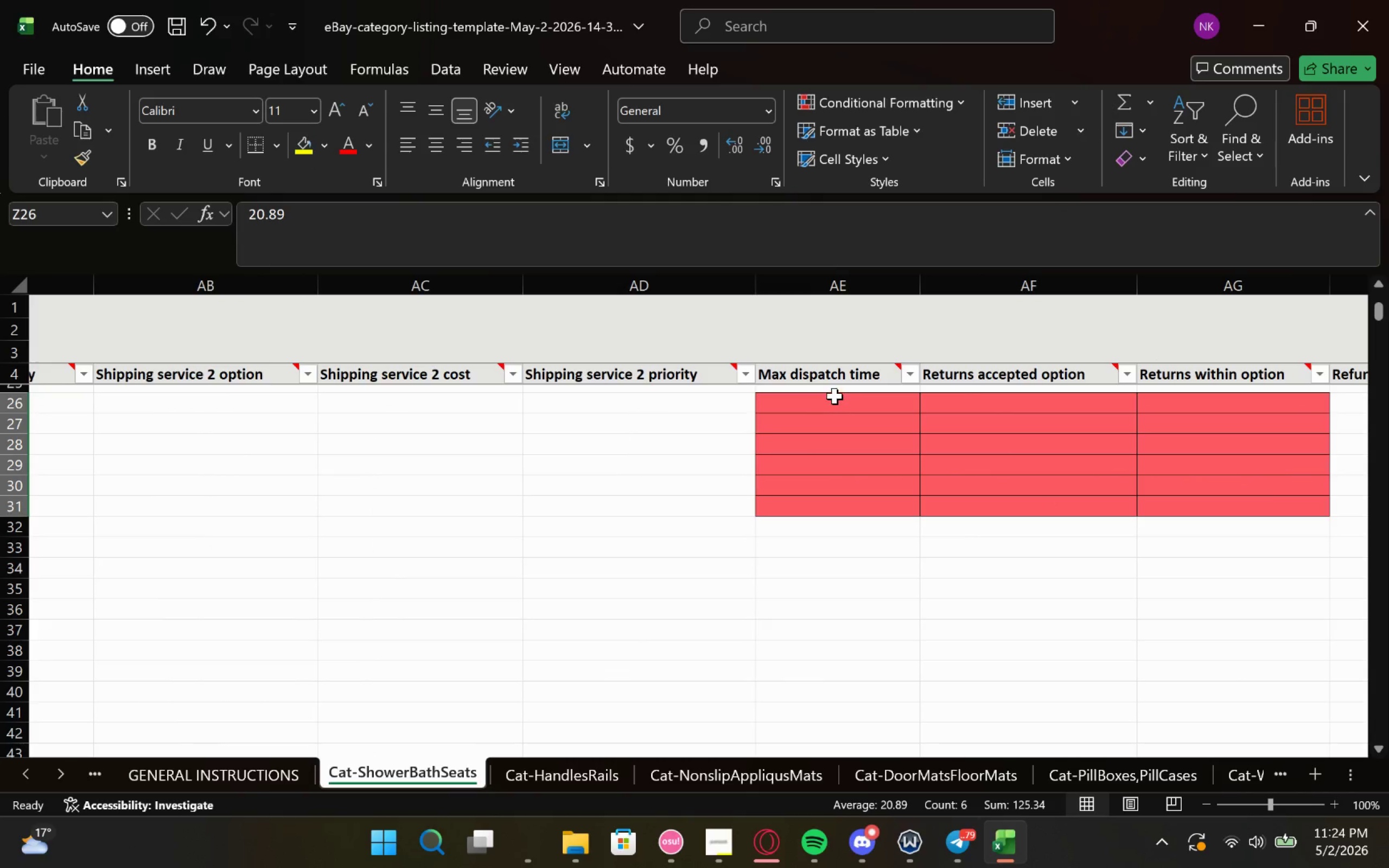 
left_click([834, 401])
 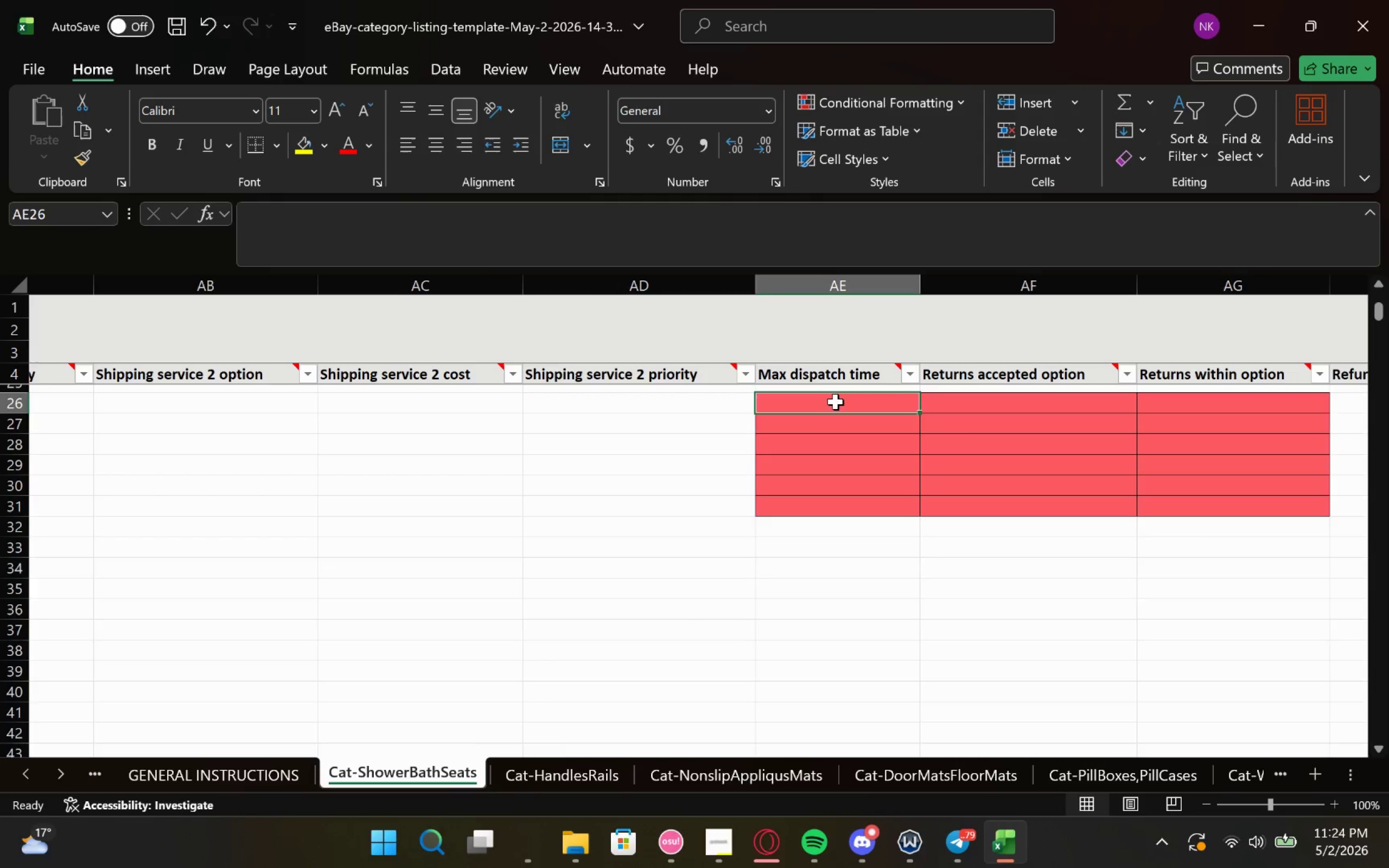 
double_click([836, 401])
 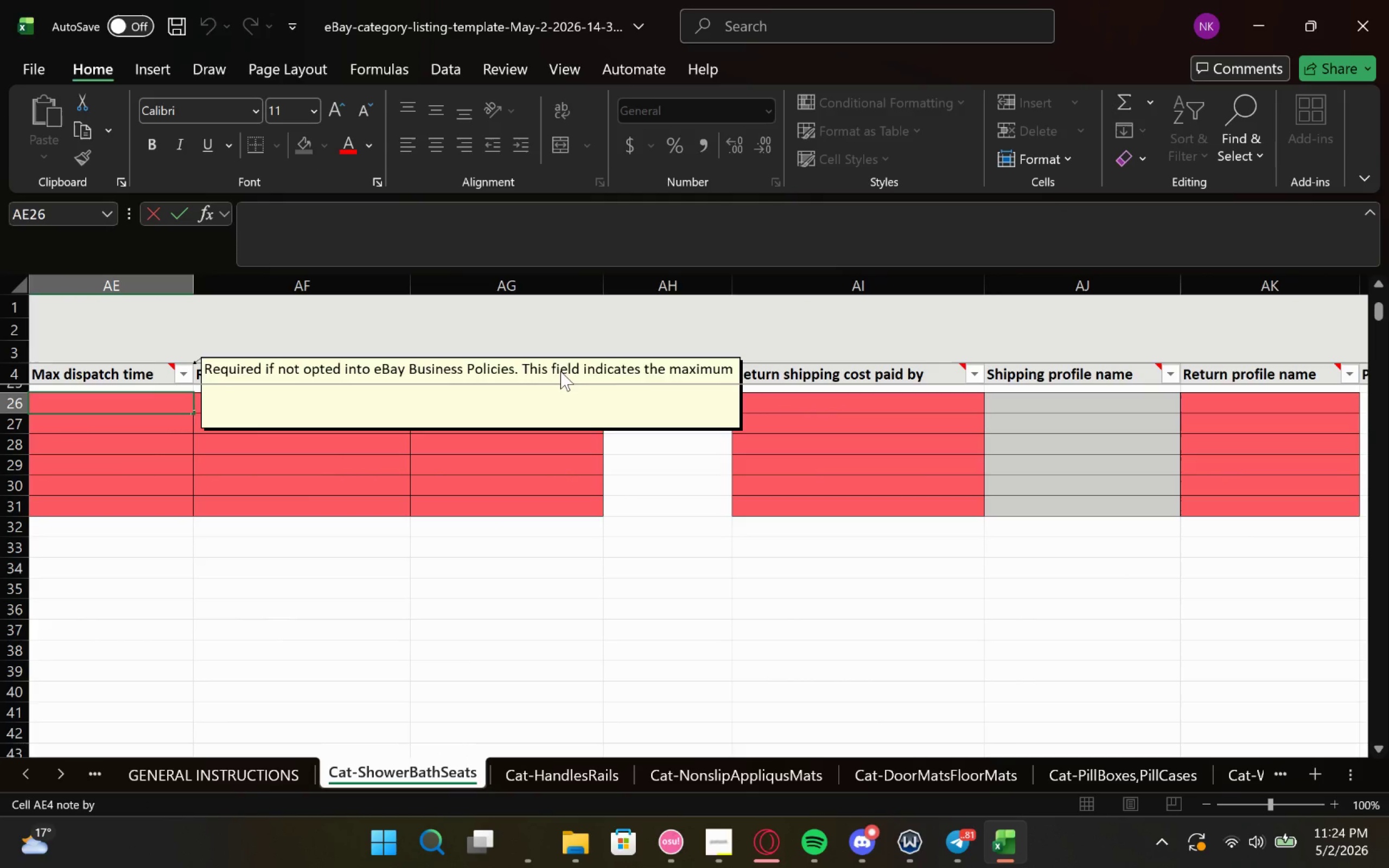 
wait(11.14)
 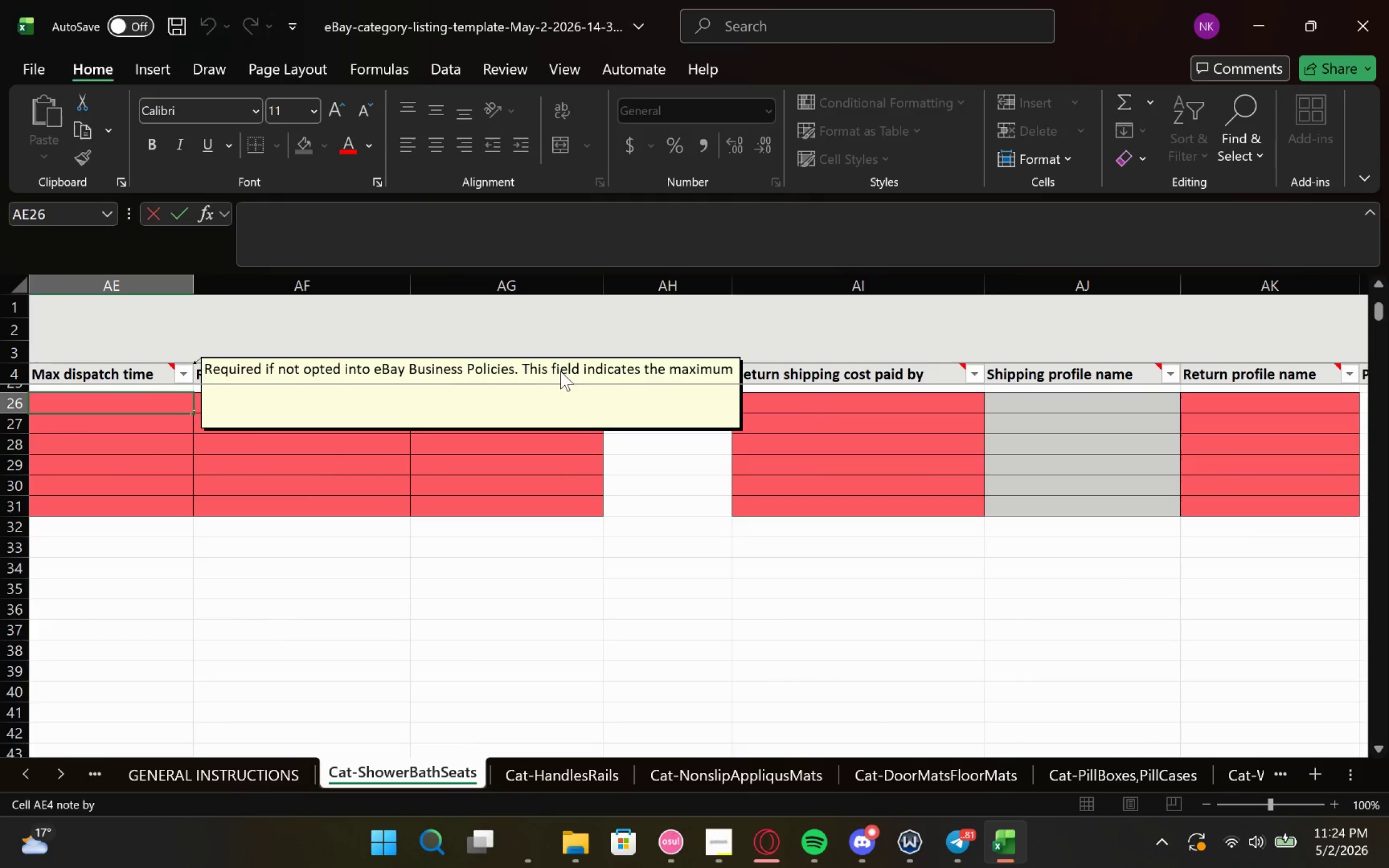 
left_click([394, 384])
 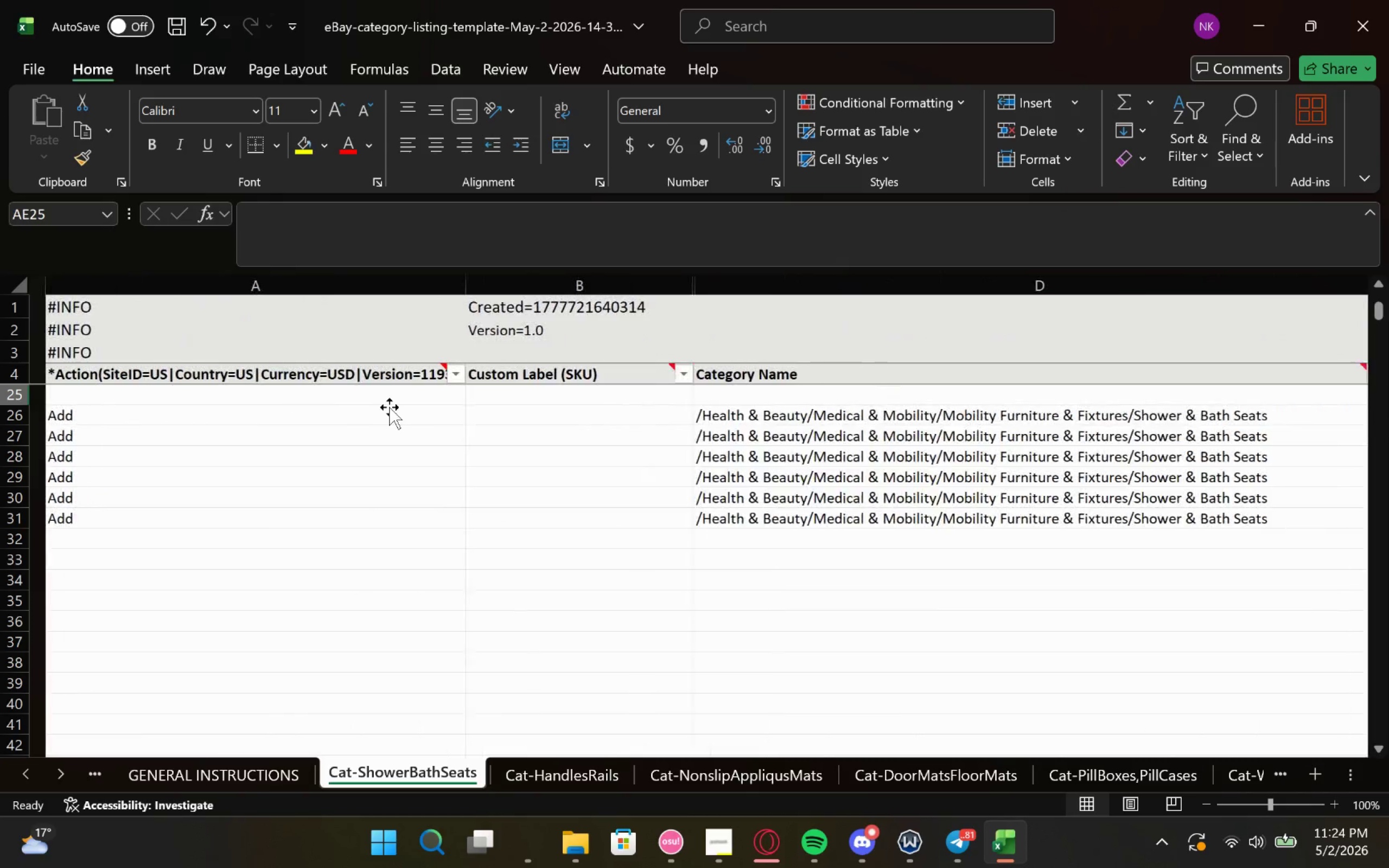 
wait(5.81)
 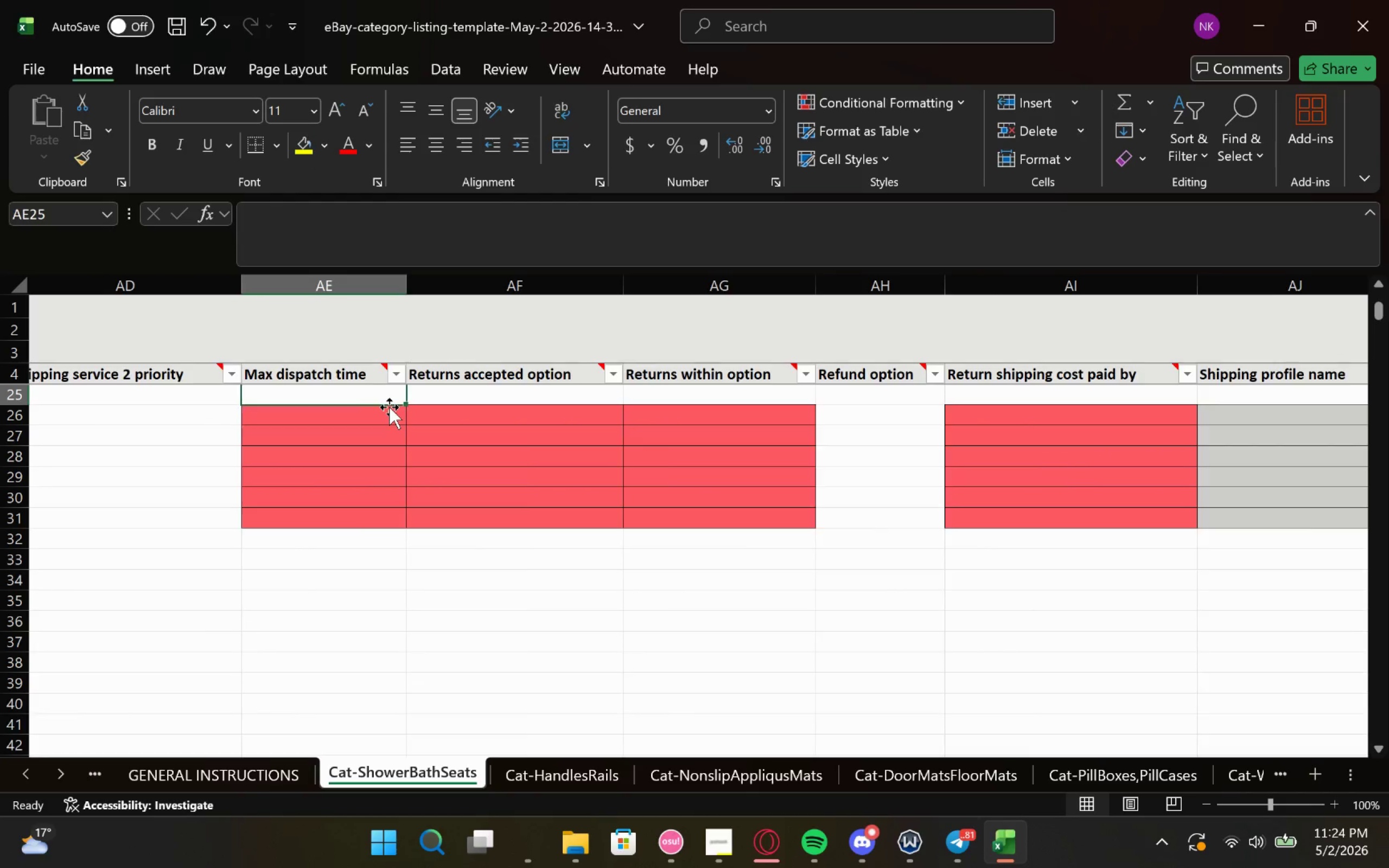 
left_click([9, 397])
 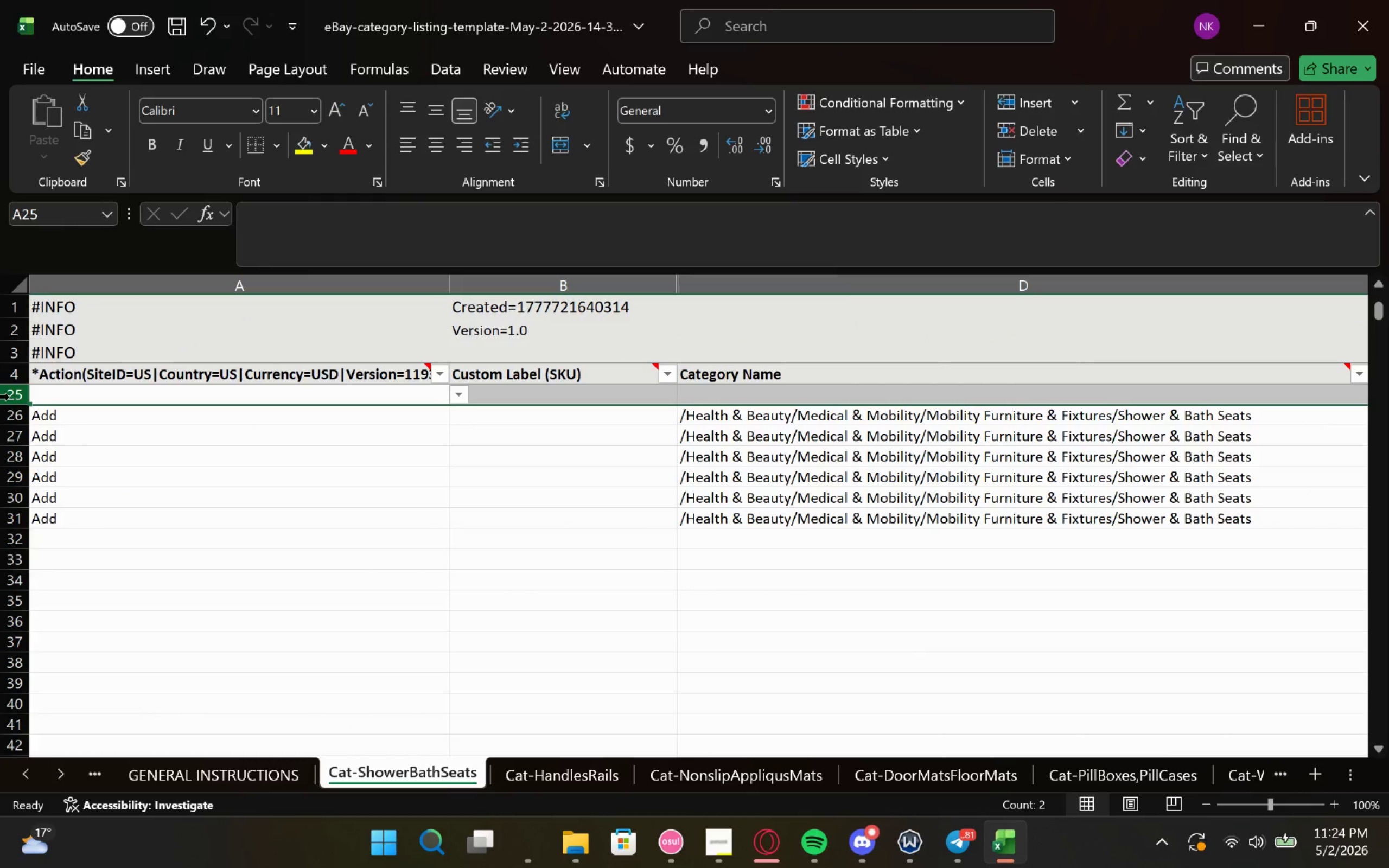 
key(Delete)
 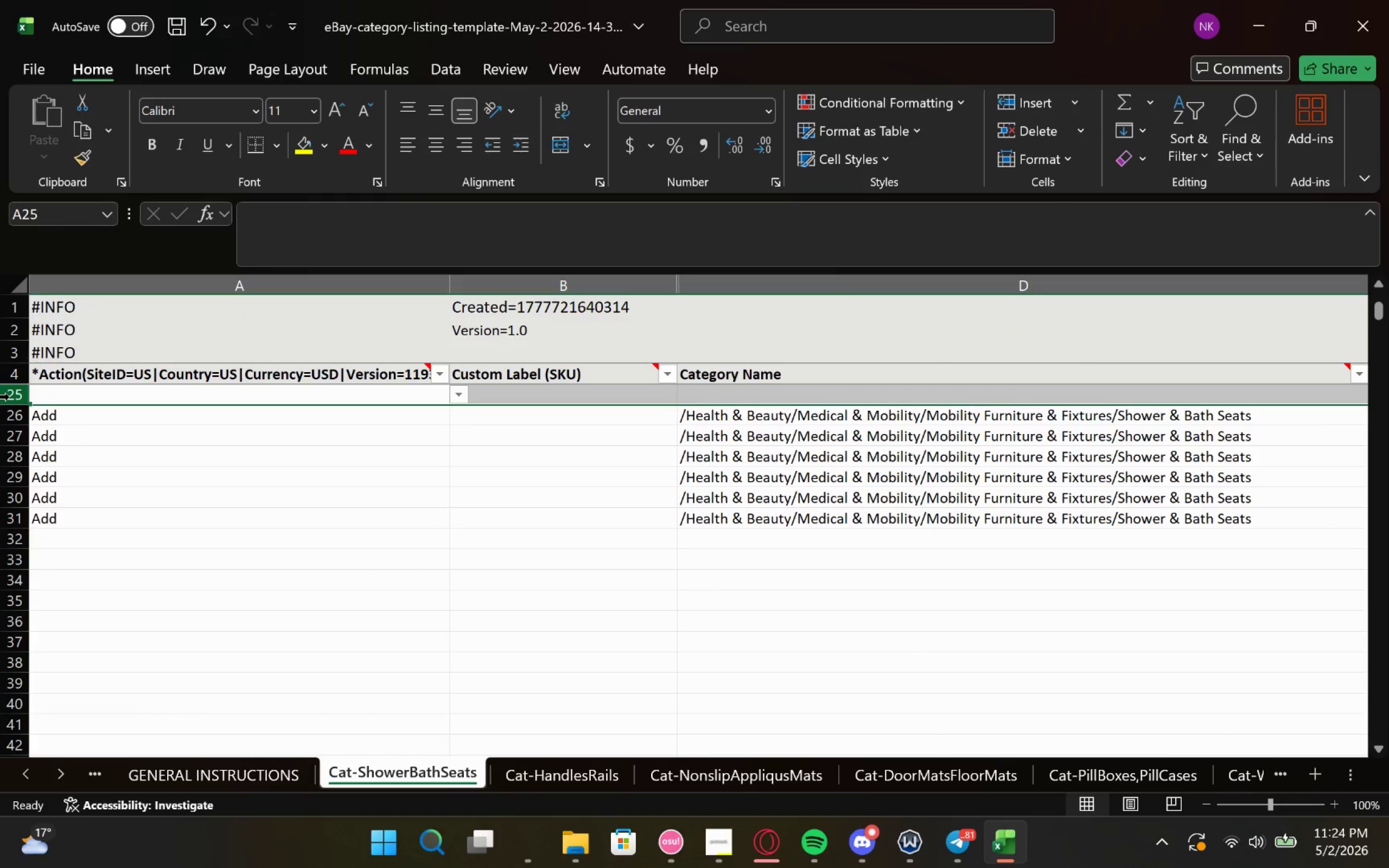 
key(Delete)
 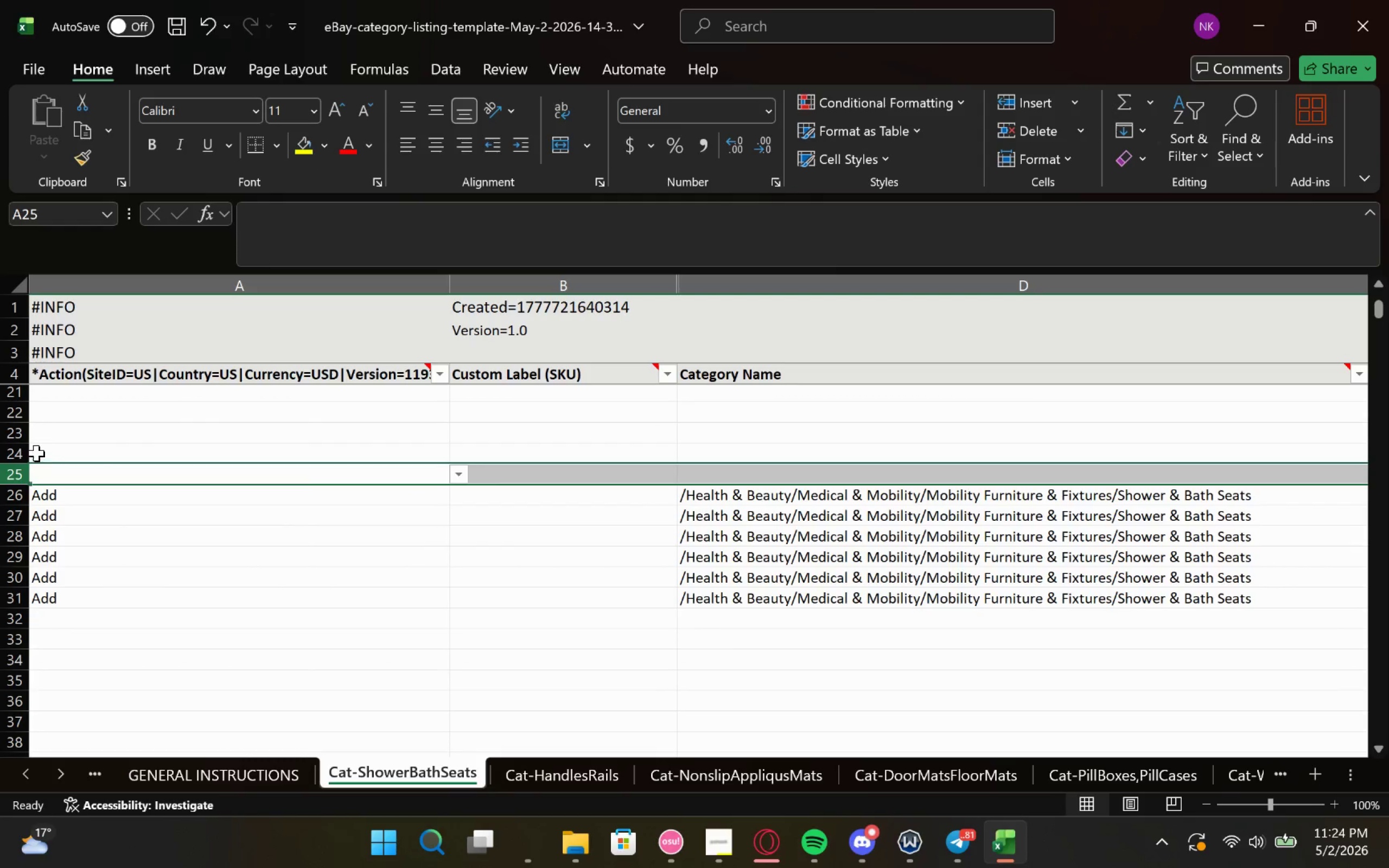 
left_click_drag(start_coordinate=[16, 472], to_coordinate=[1, 401])
 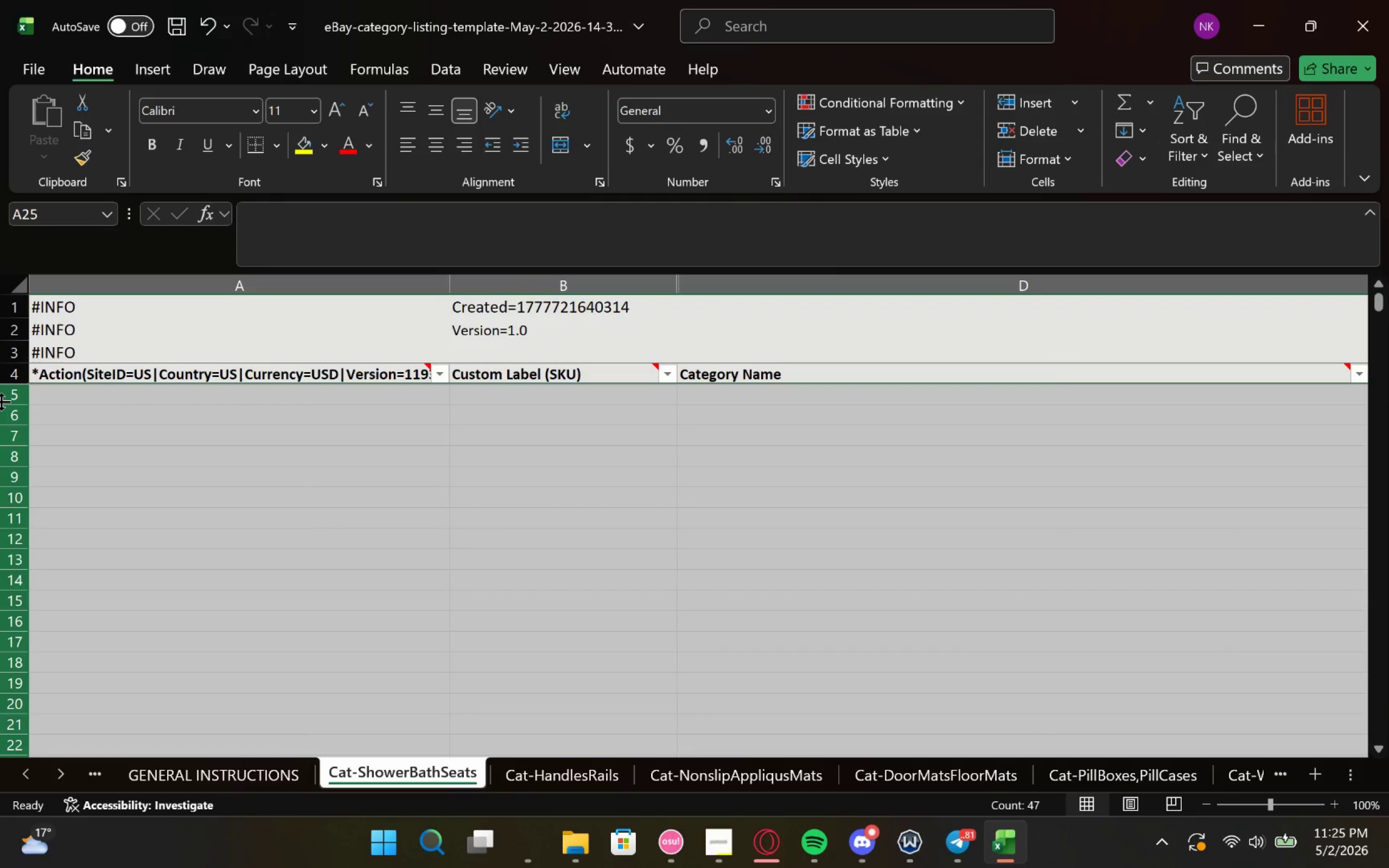 
key(Delete)
 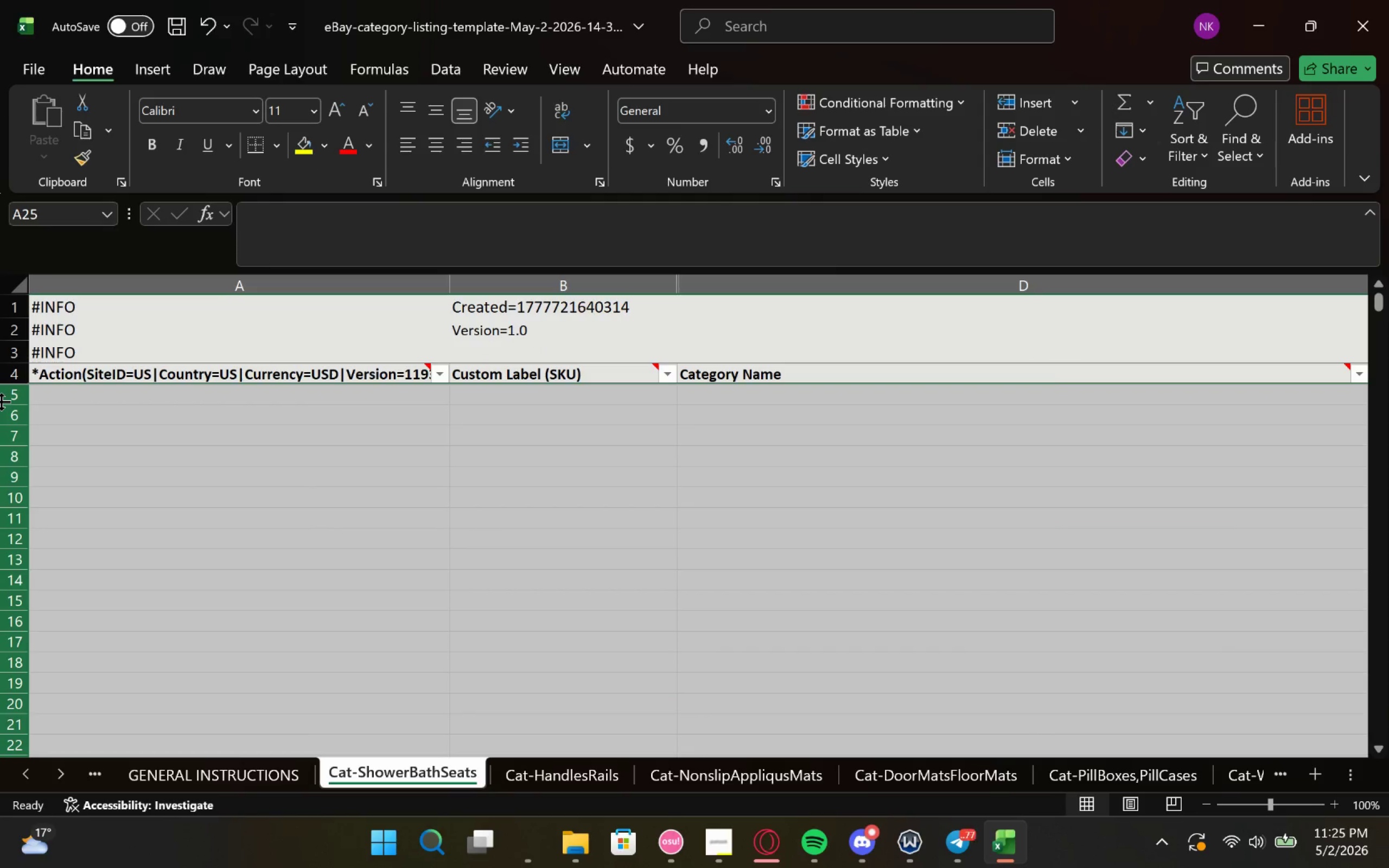 
key(Delete)
 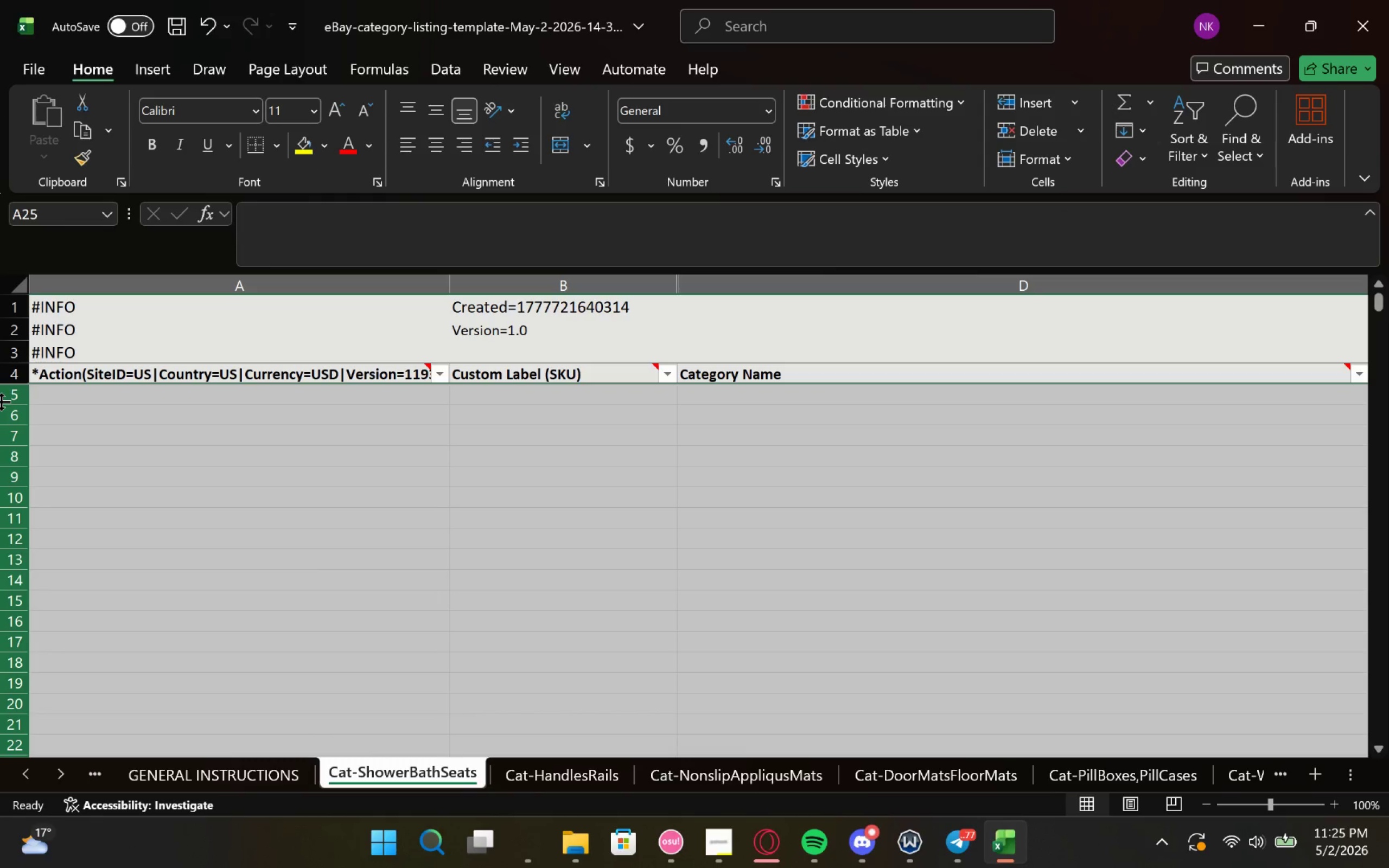 
mouse_move([46, 439])
 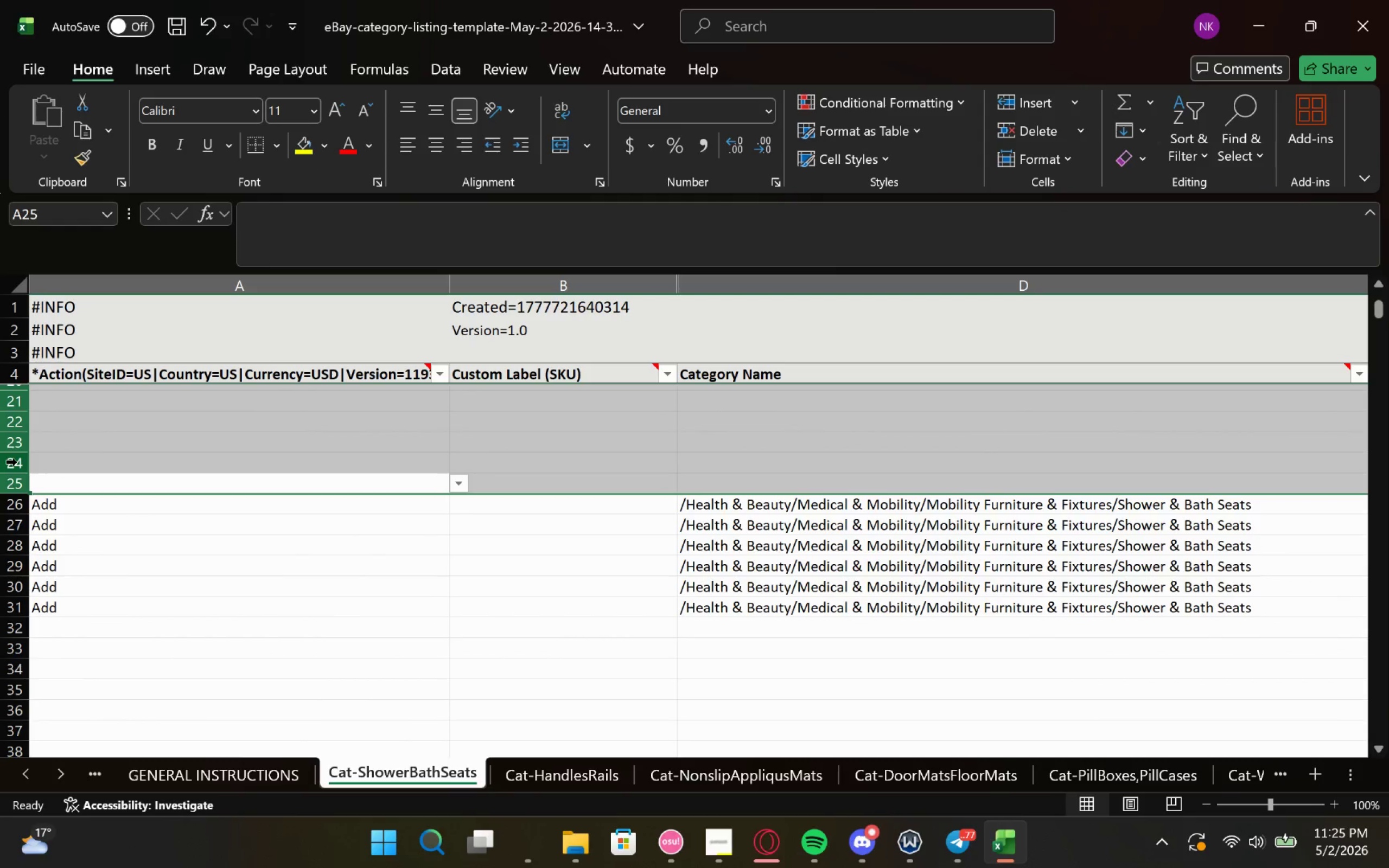 
right_click([17, 462])
 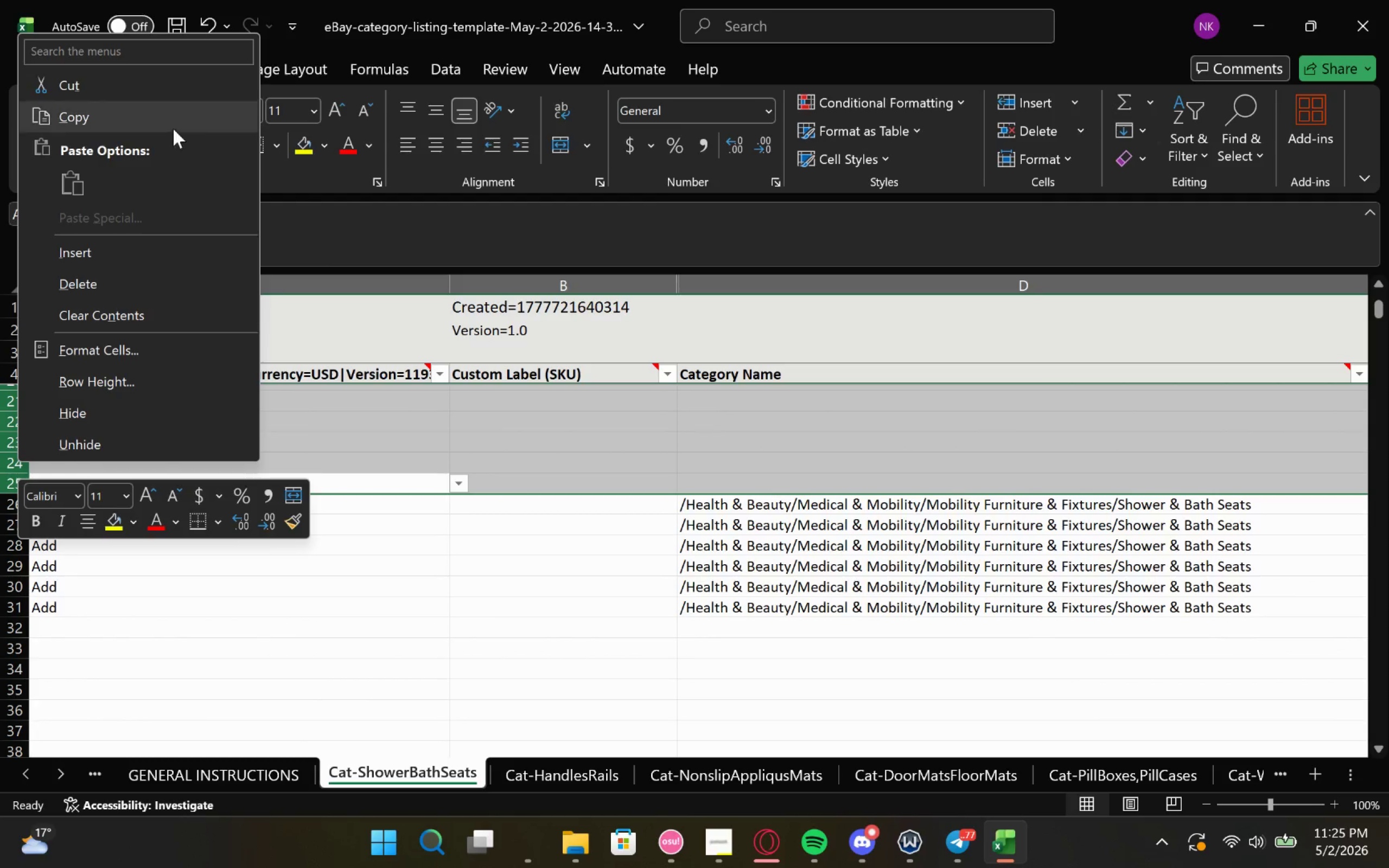 
left_click([103, 275])
 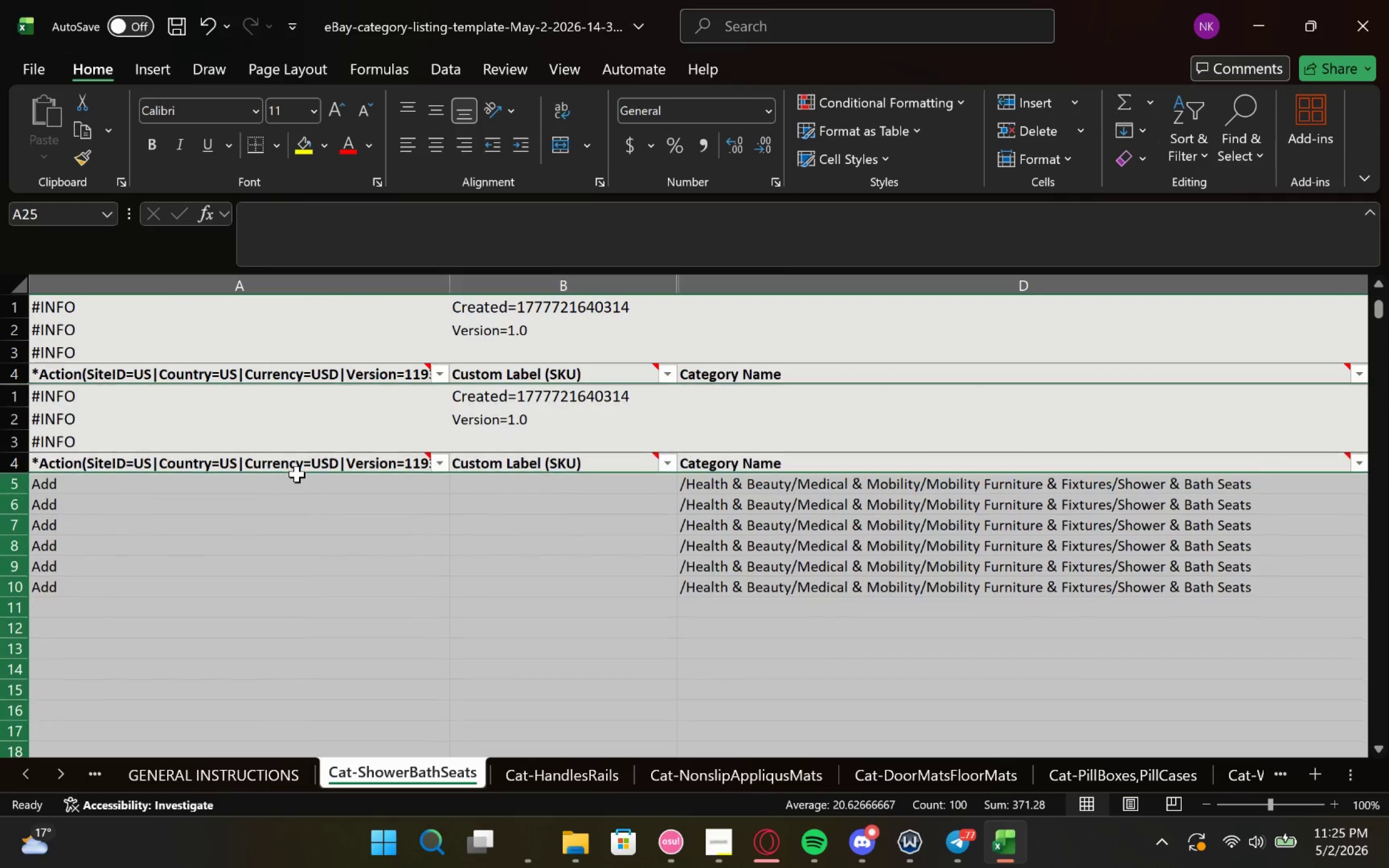 
left_click([292, 491])
 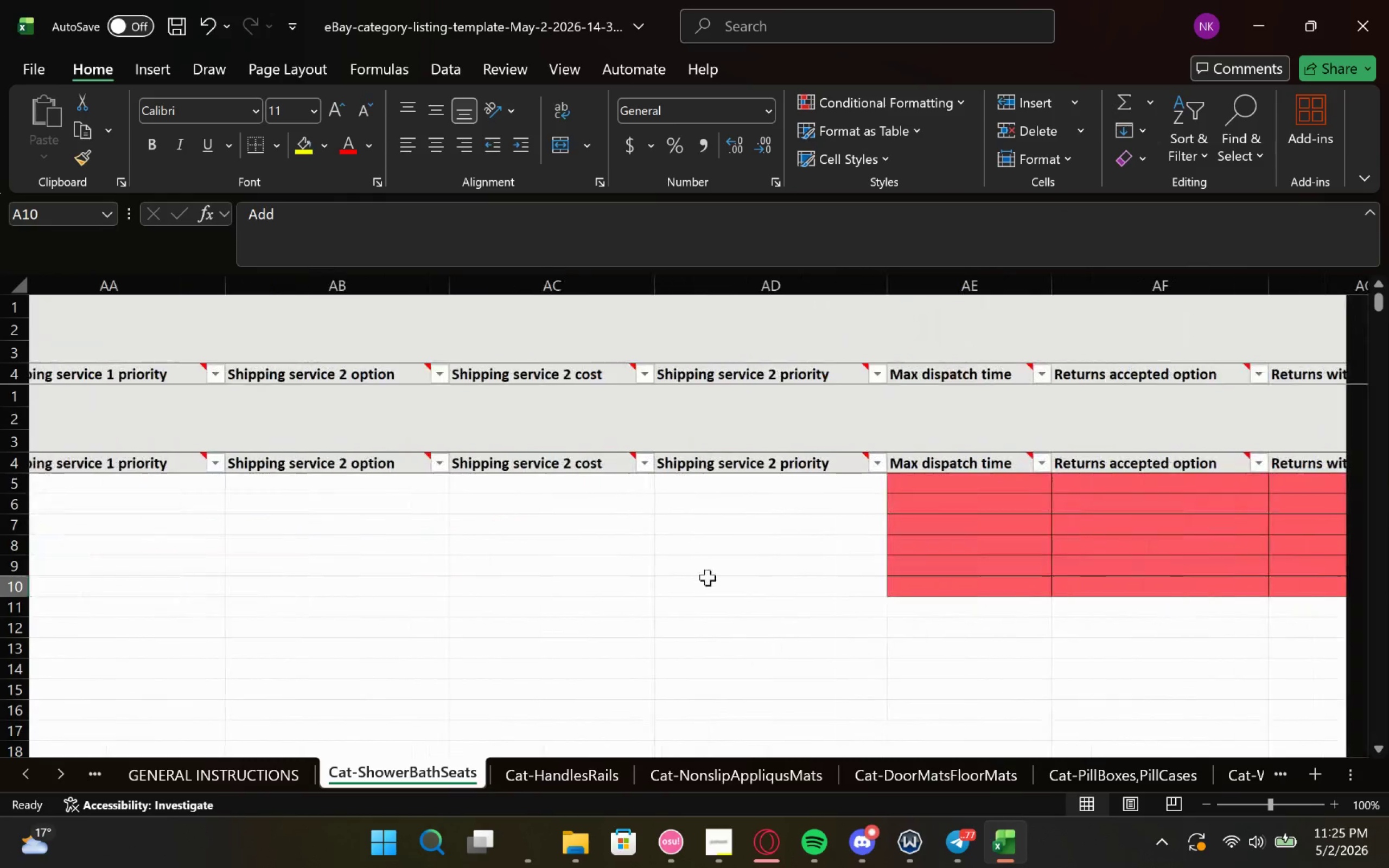 
wait(10.31)
 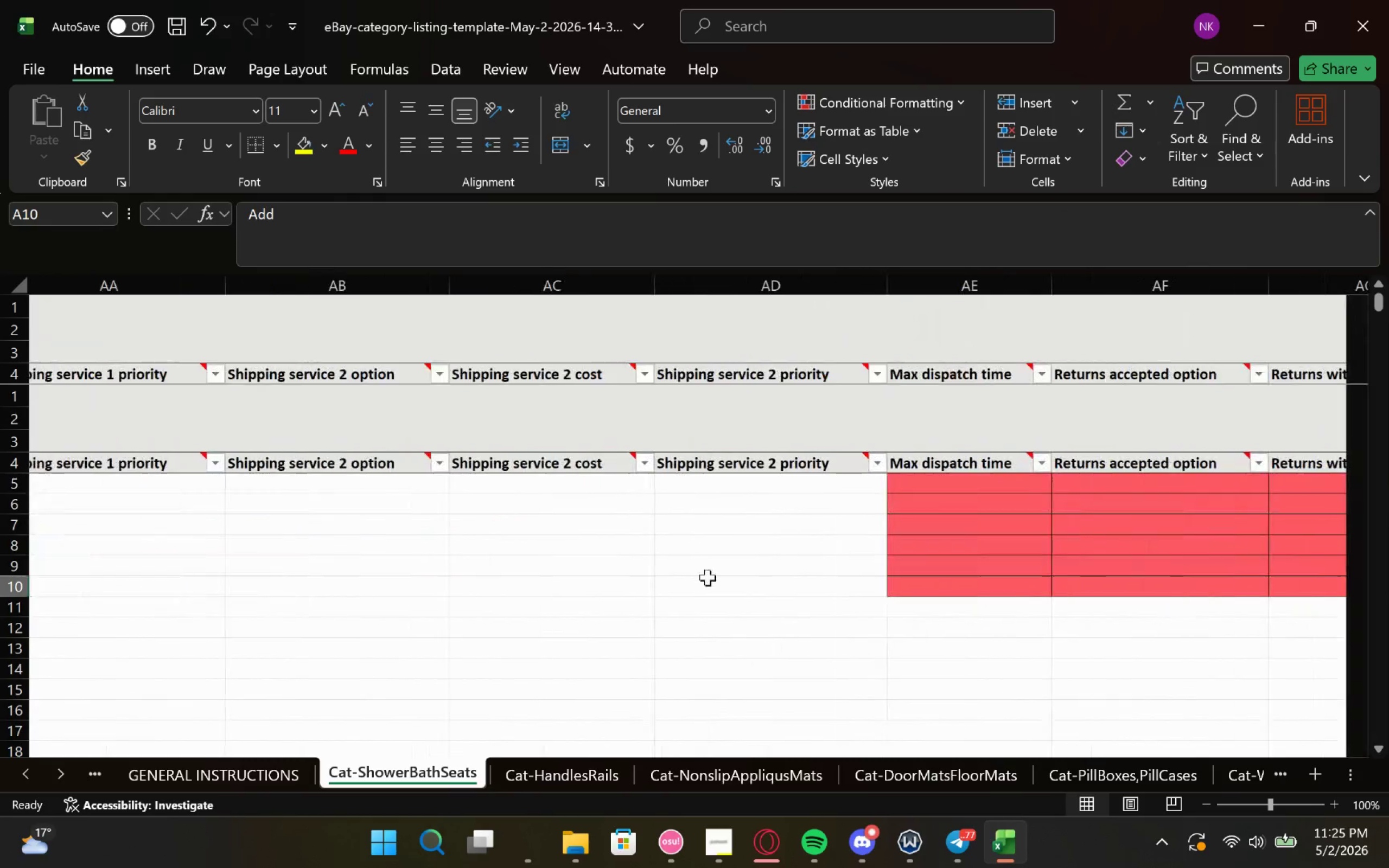 
left_click([577, 390])
 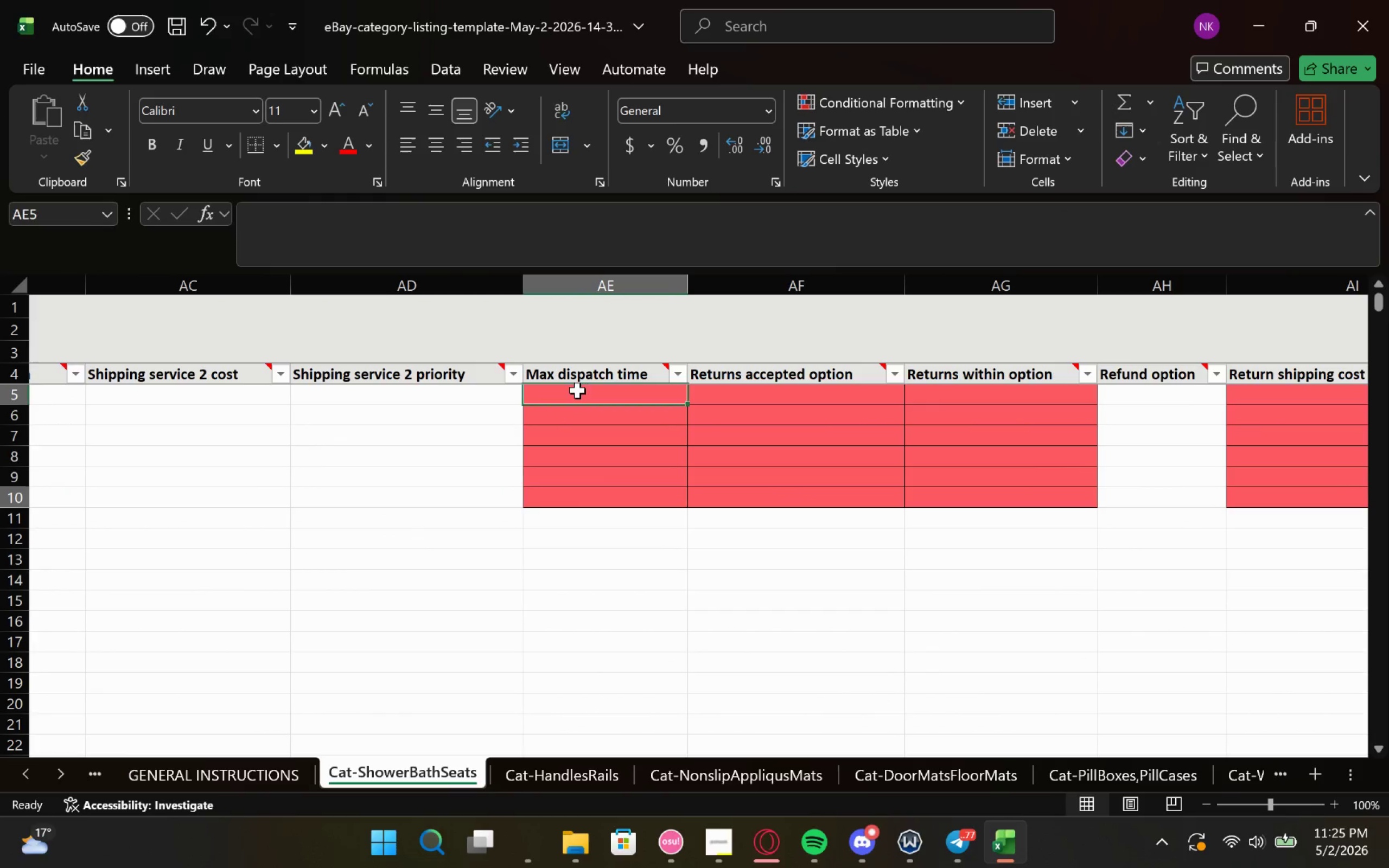 
left_click([577, 390])
 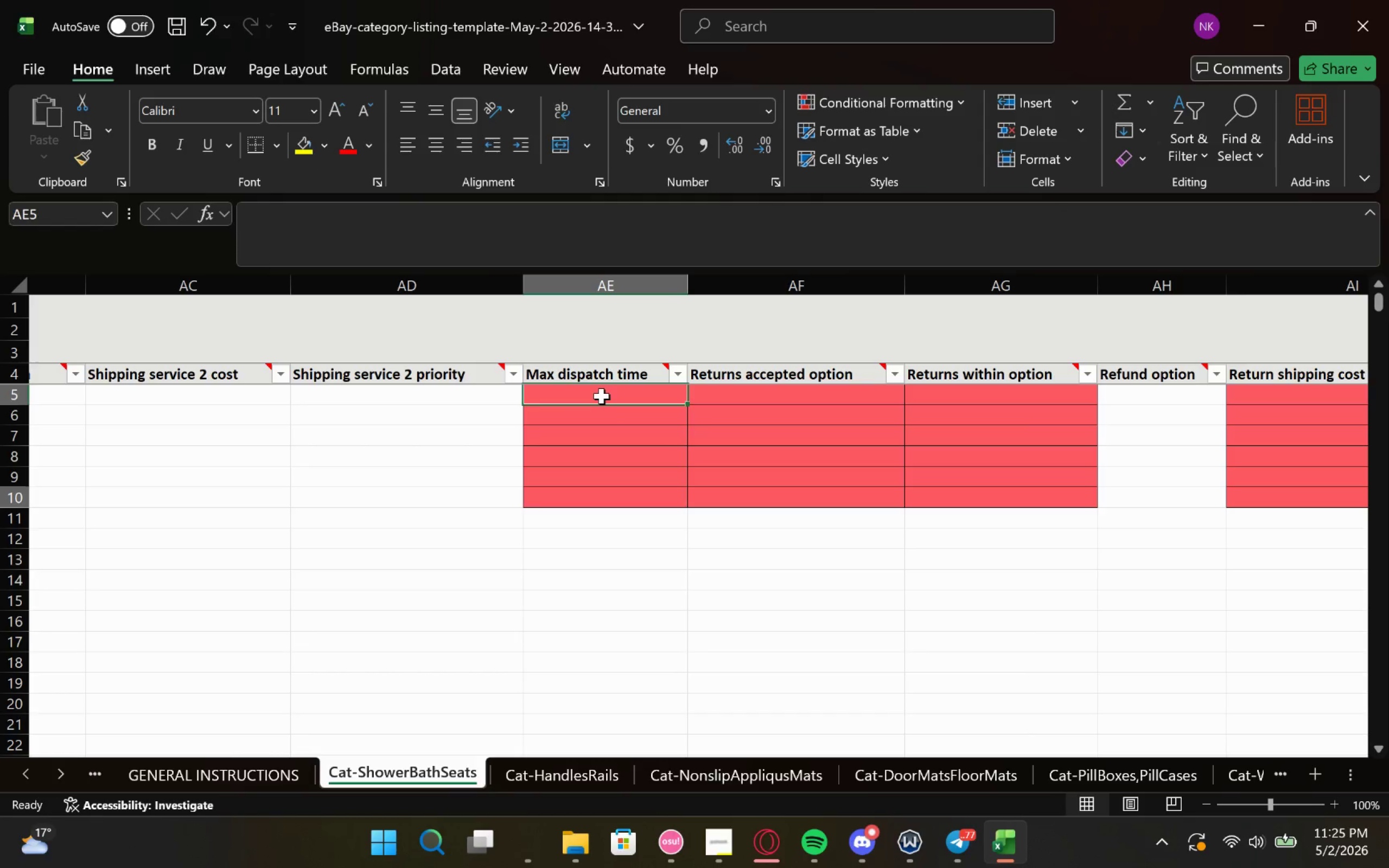 
double_click([602, 396])
 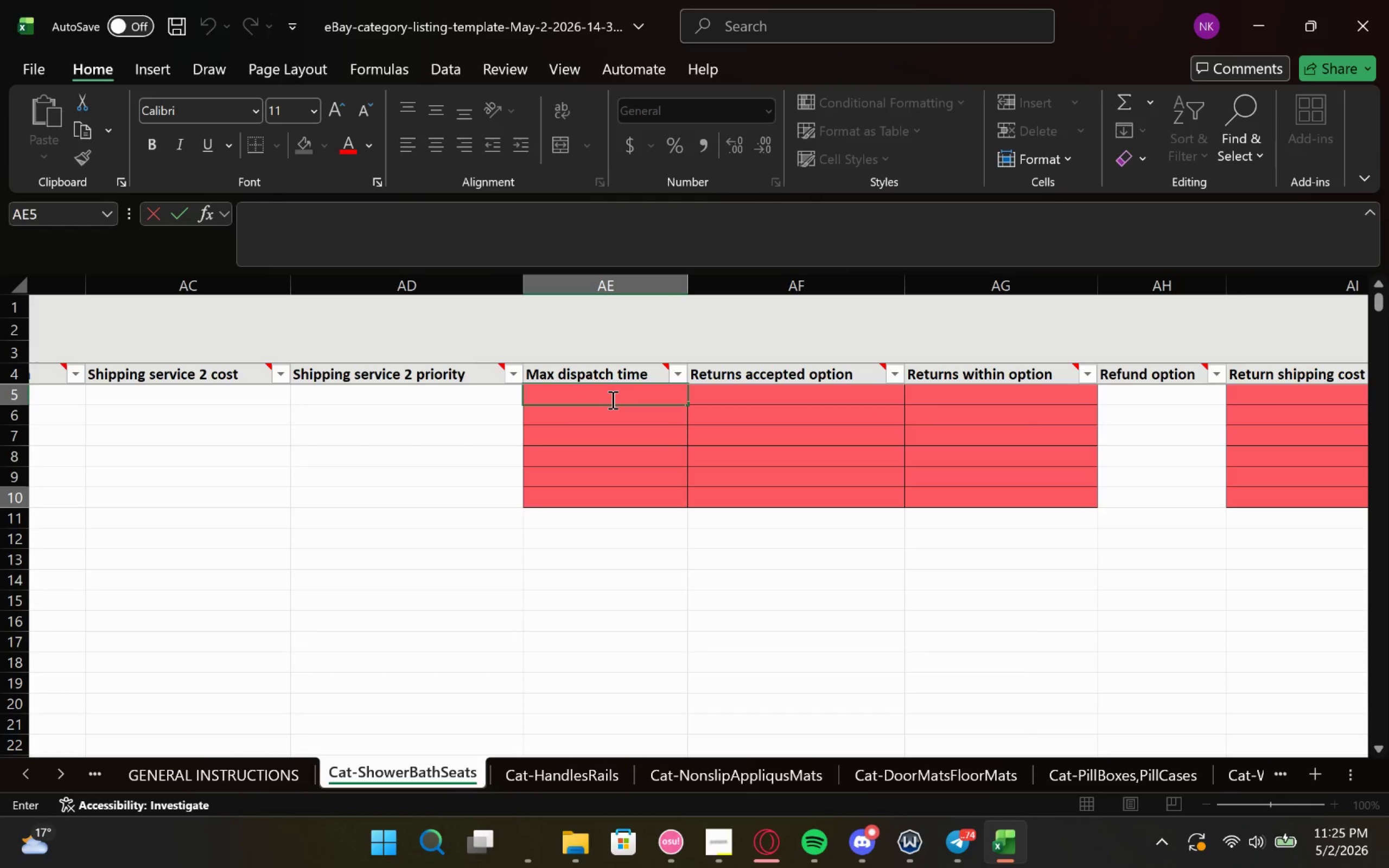 
type($ )
key(Backspace)
key(Backspace)
type(4 Days)
 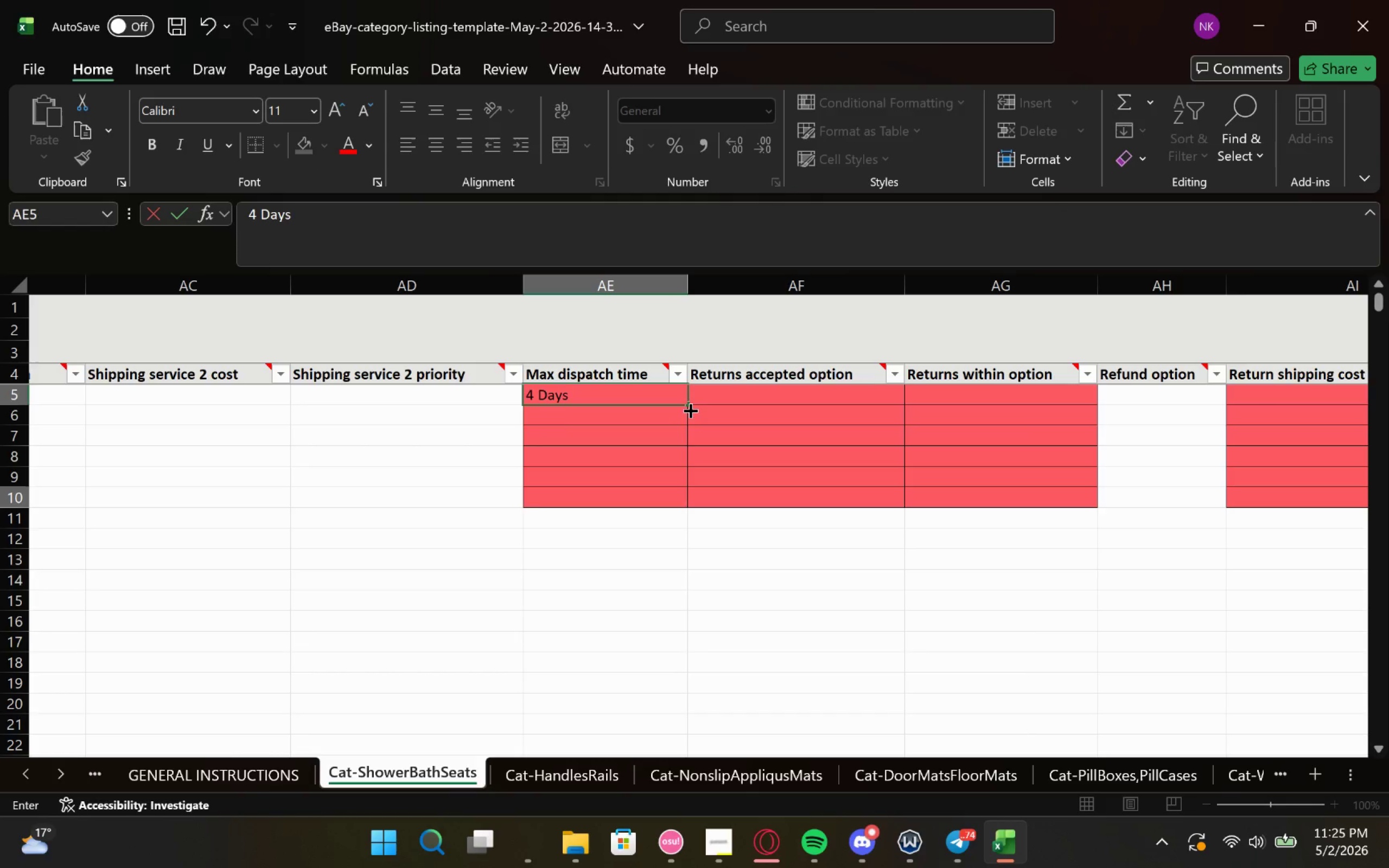 
left_click_drag(start_coordinate=[684, 403], to_coordinate=[691, 427])
 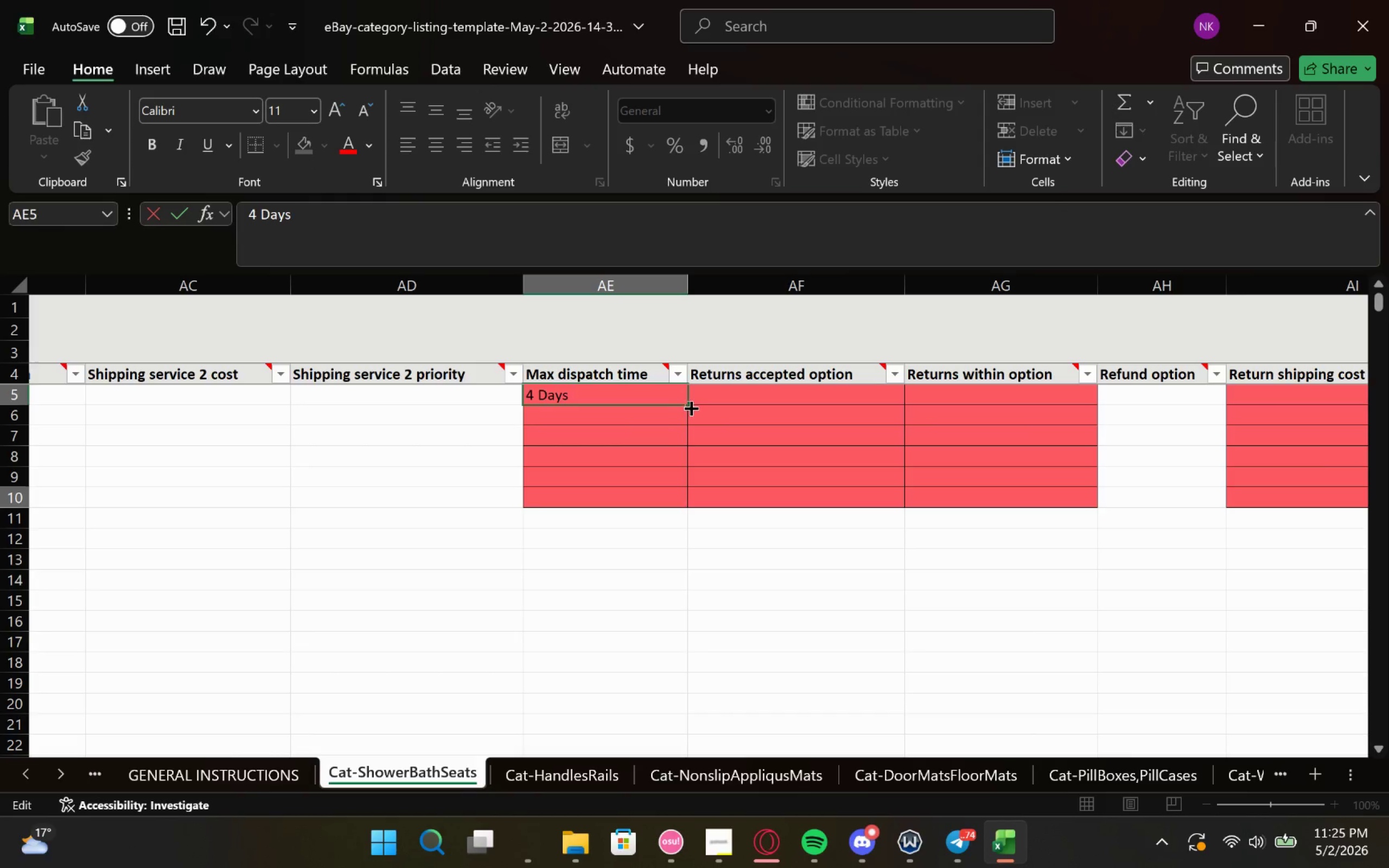 
left_click_drag(start_coordinate=[690, 407], to_coordinate=[697, 501])
 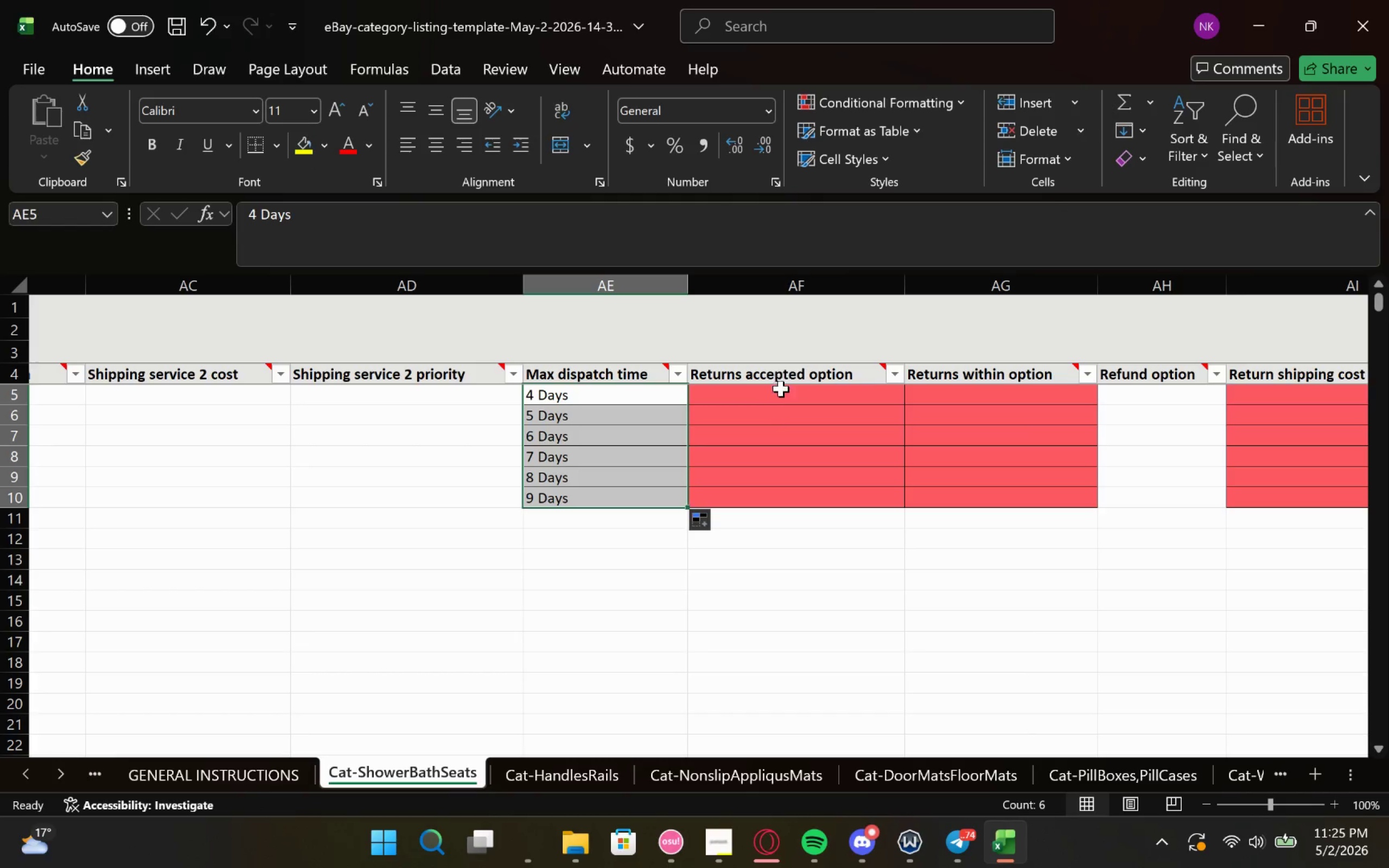 
left_click([779, 391])
 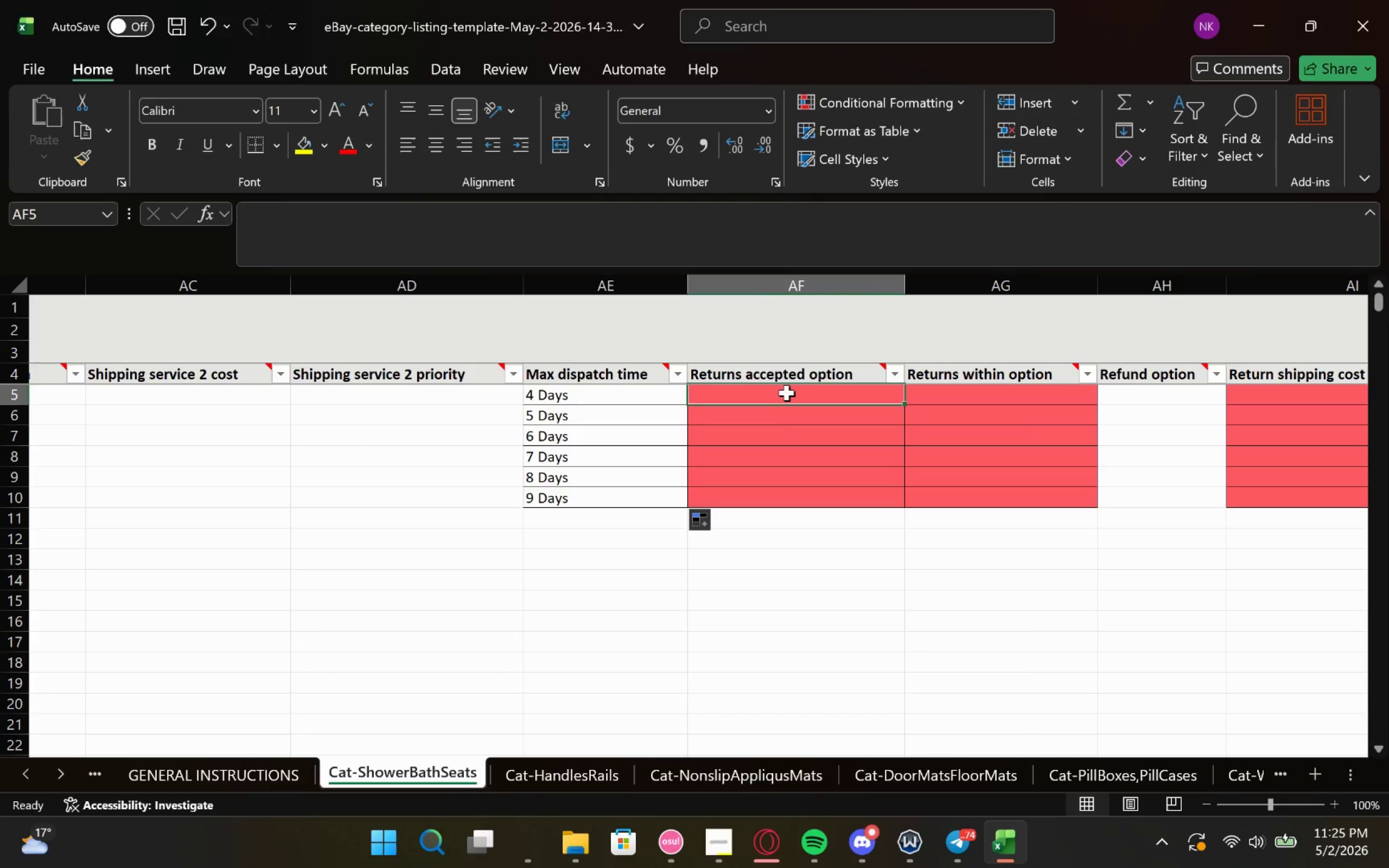 
double_click([787, 393])
 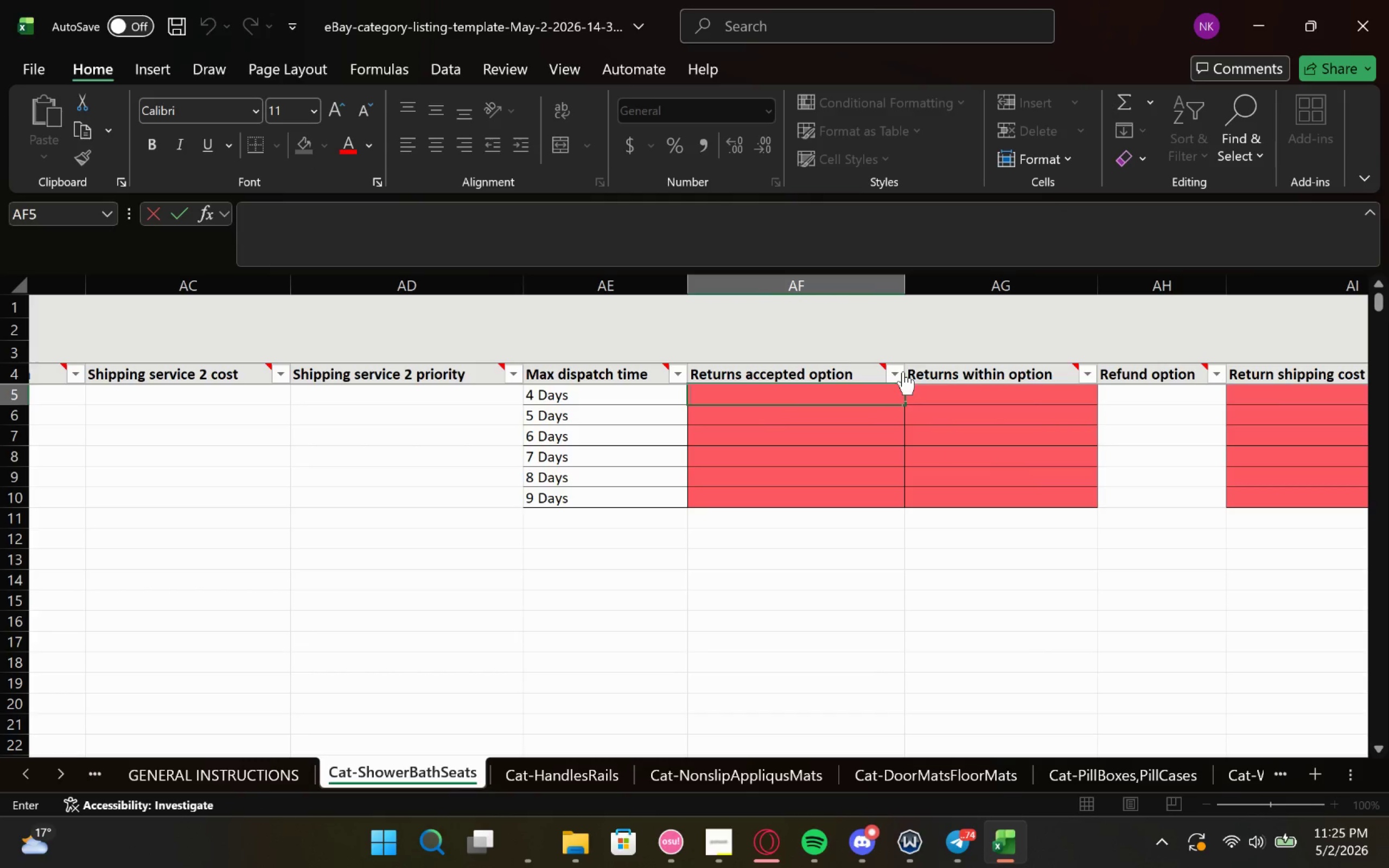 
mouse_move([864, 368])
 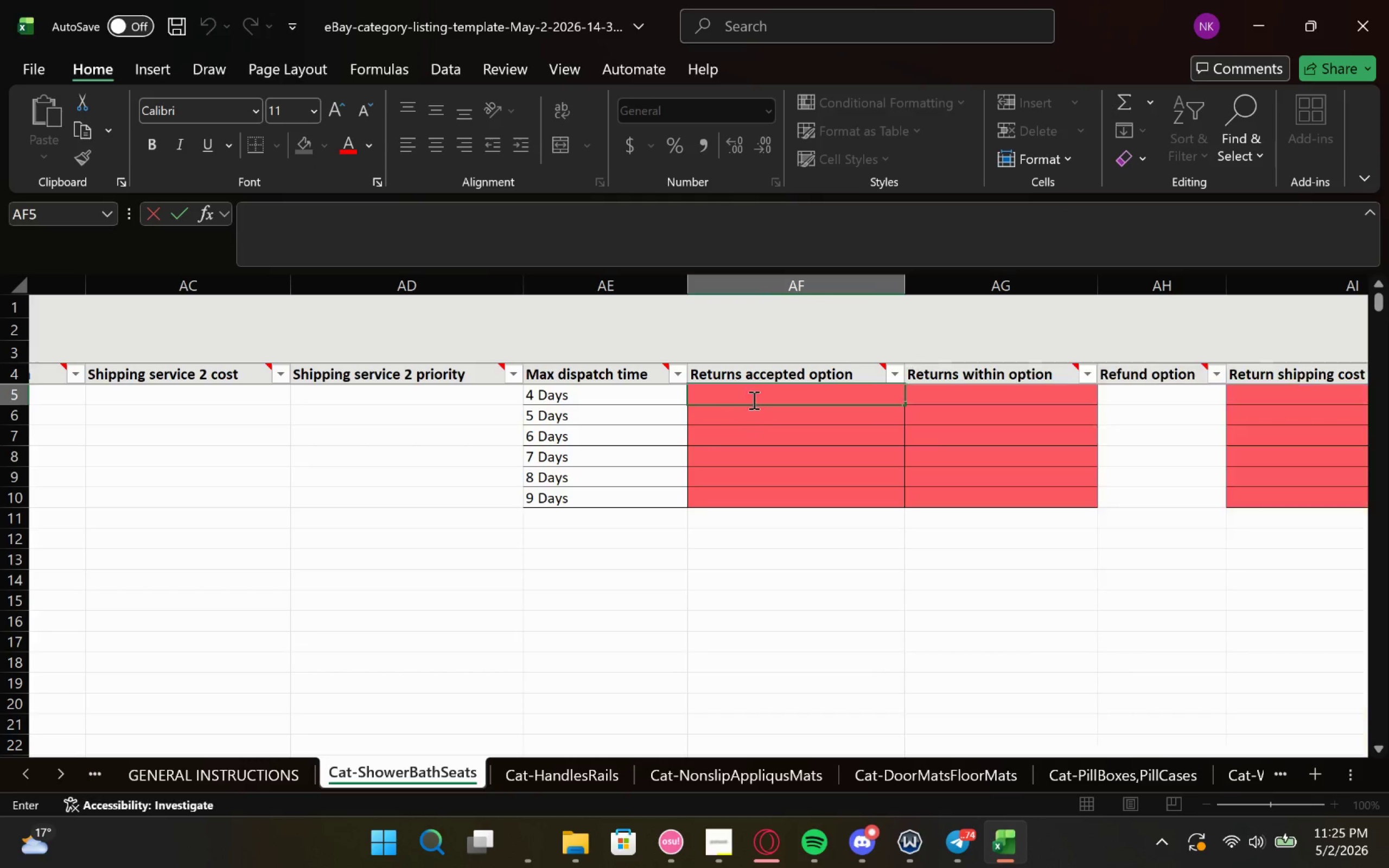 
left_click([754, 399])
 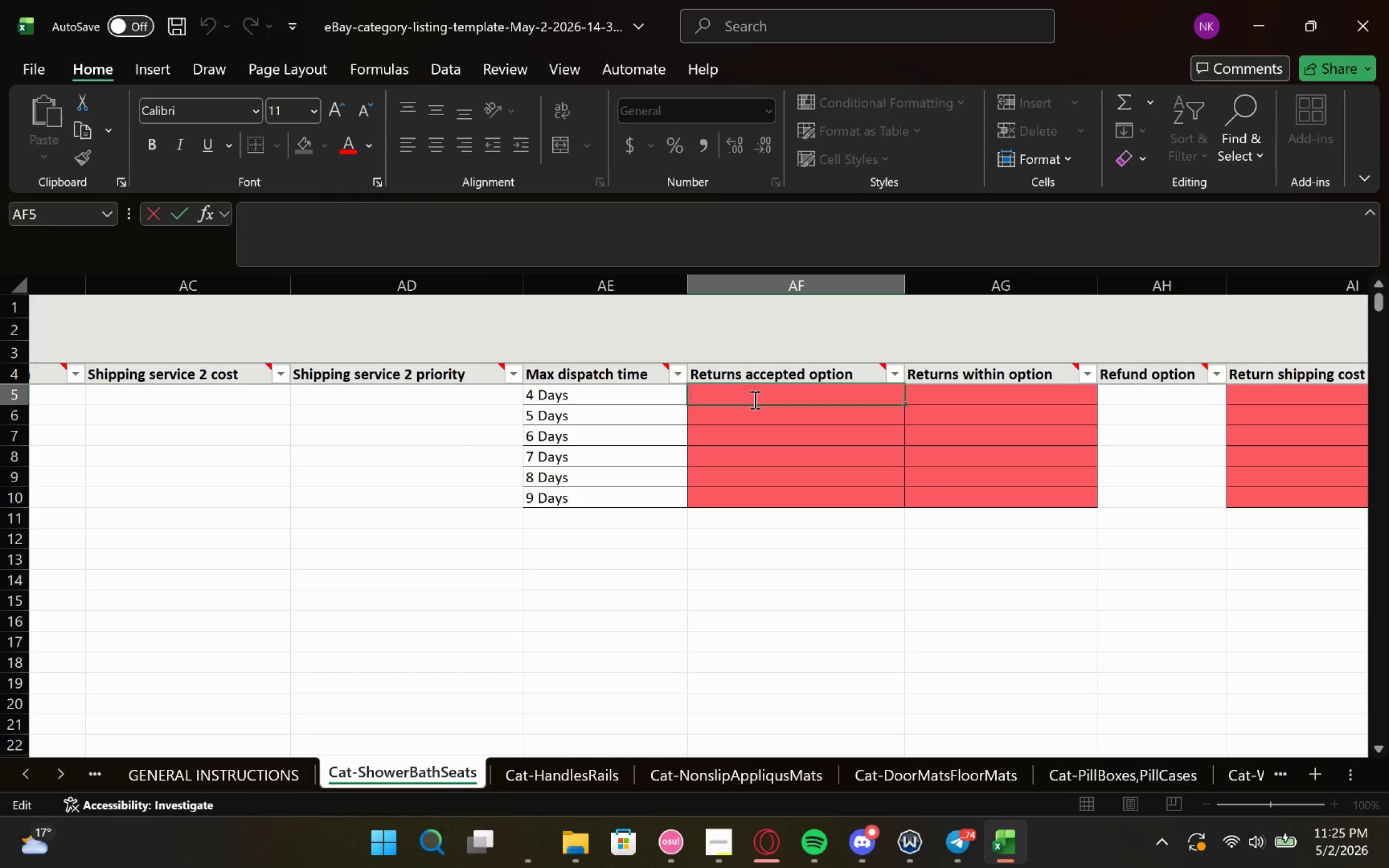 
type(Returns )
key(Backspace)
key(Backspace)
type(NotAccepted)
 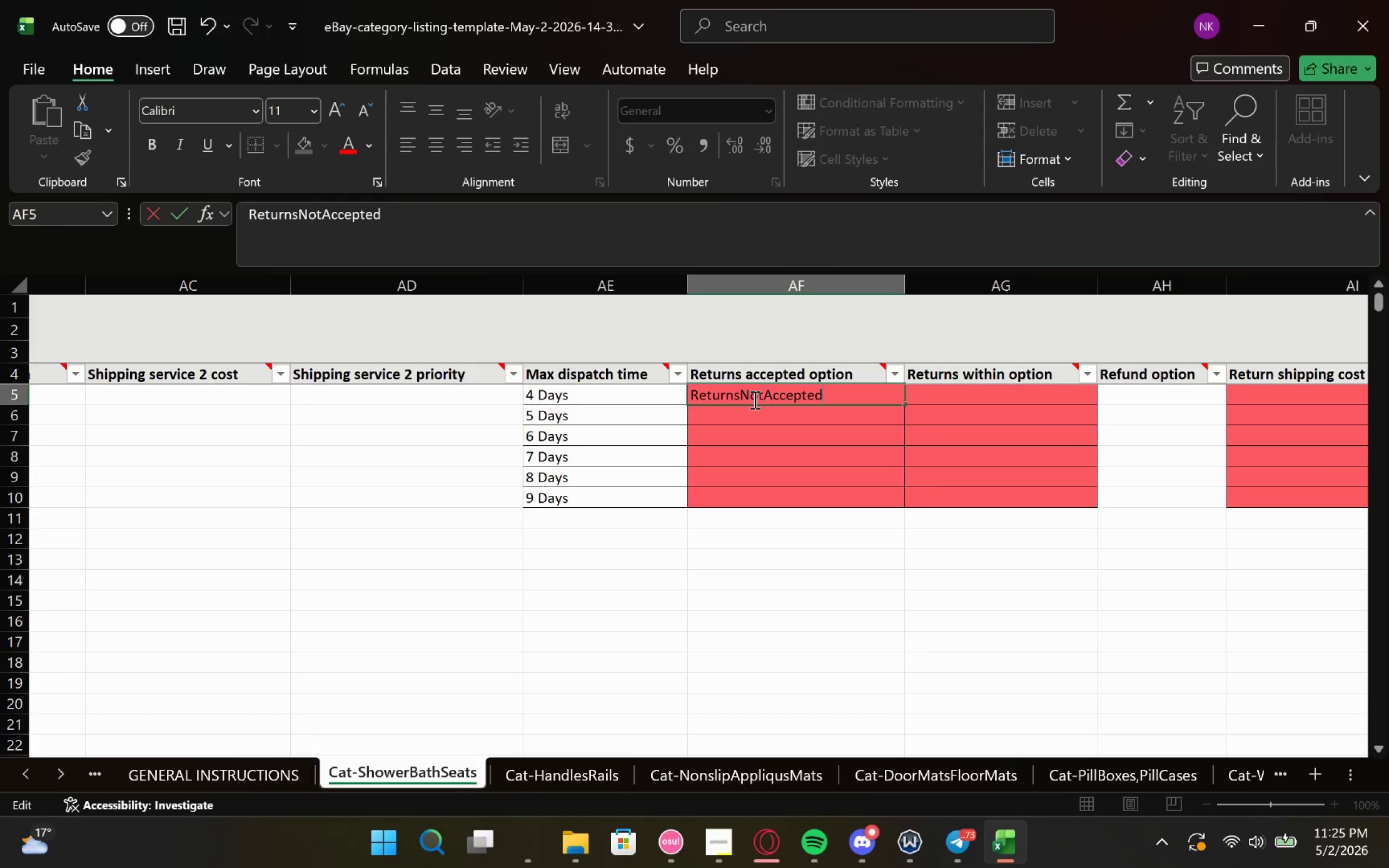 
left_click_drag(start_coordinate=[907, 401], to_coordinate=[906, 502])
 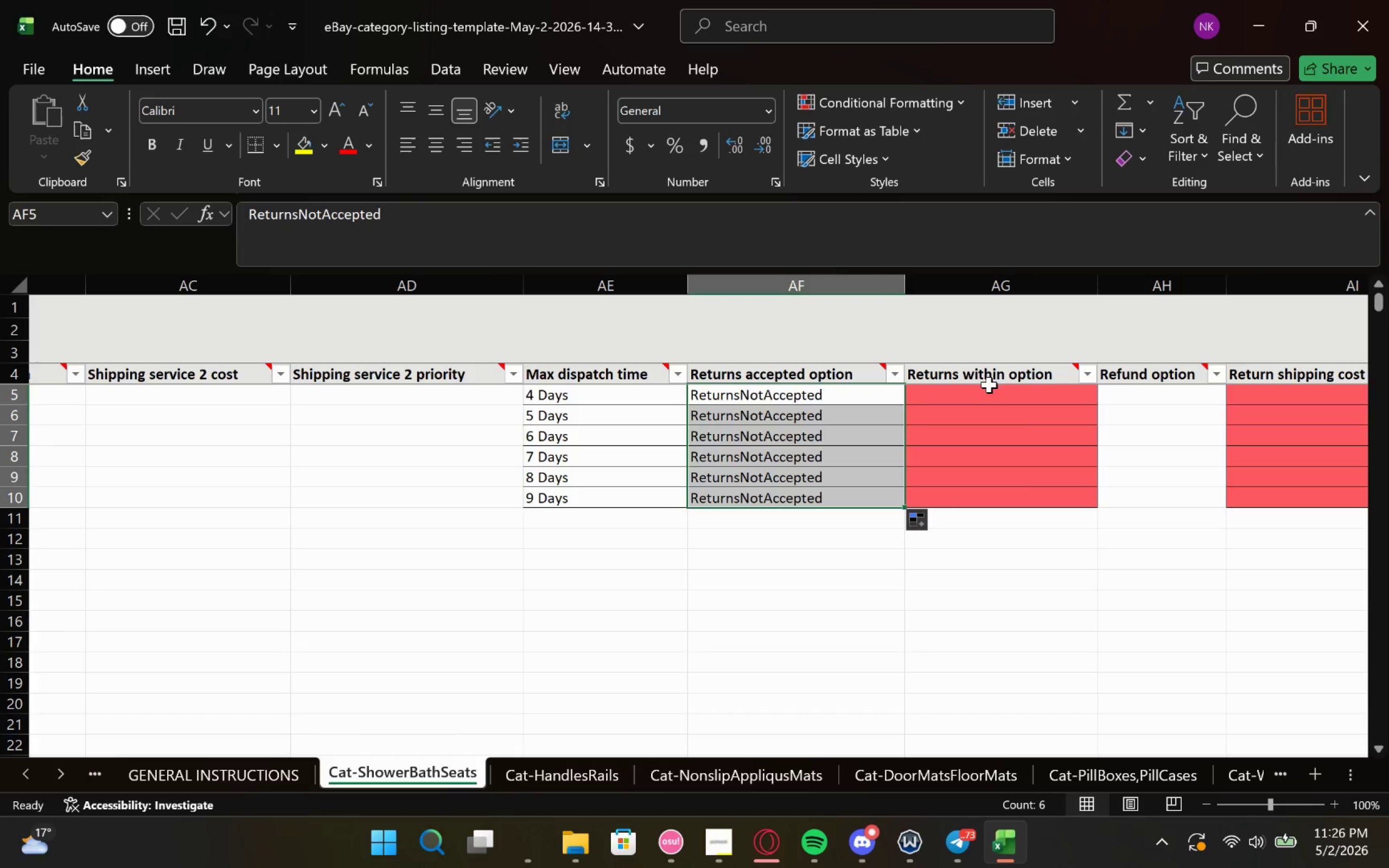 
left_click([986, 390])
 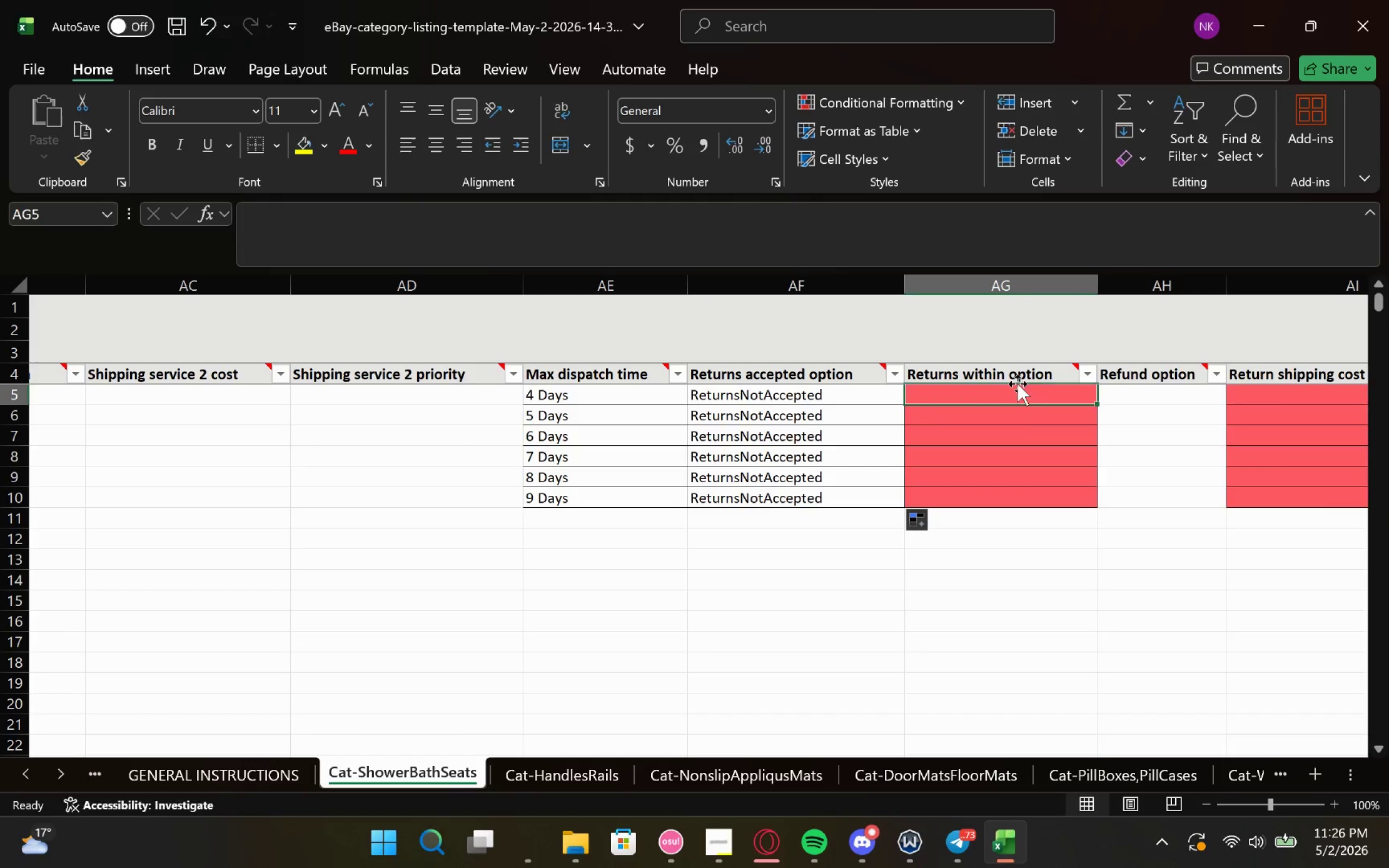 
mouse_move([1023, 381])
 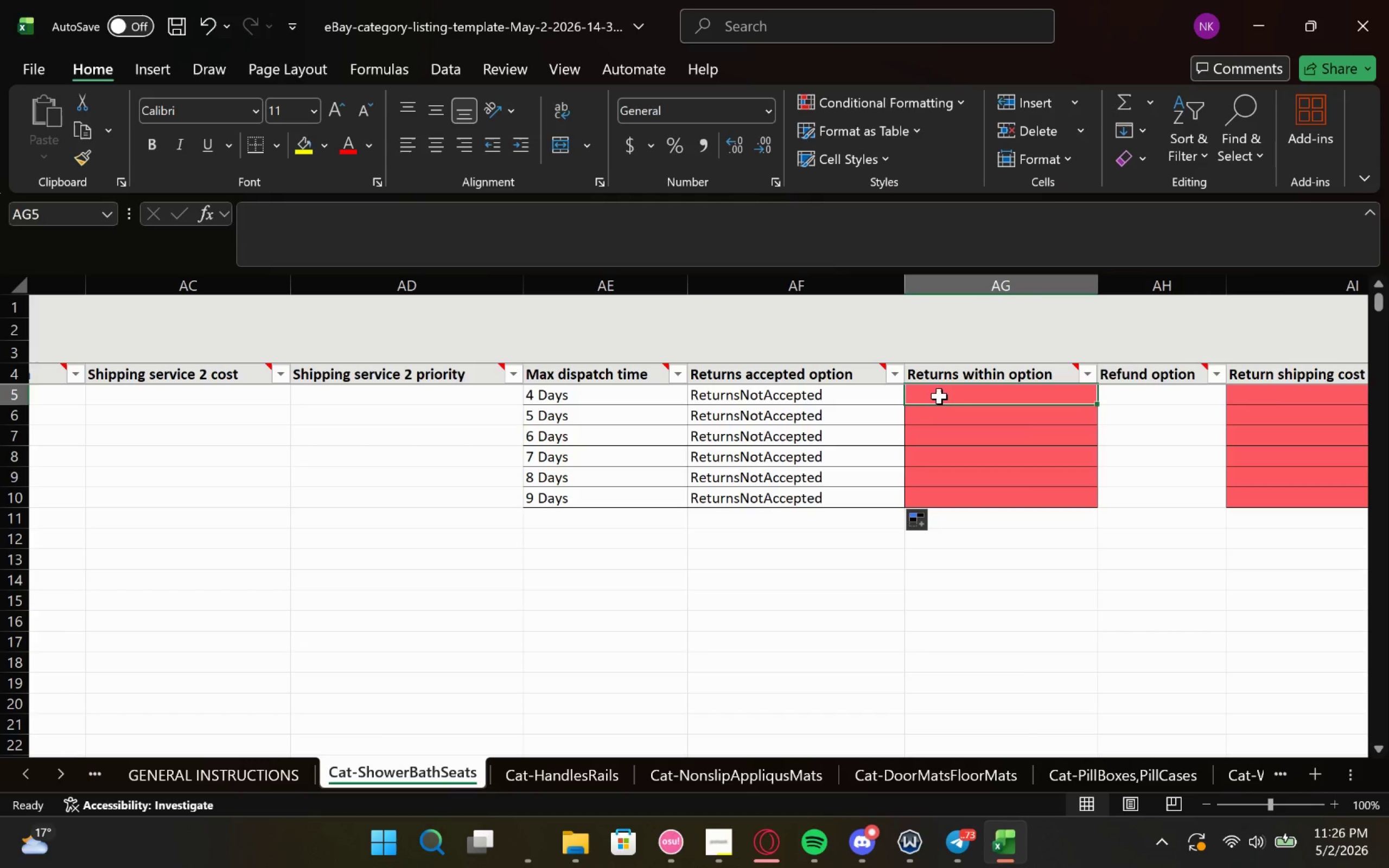 
double_click([939, 396])
 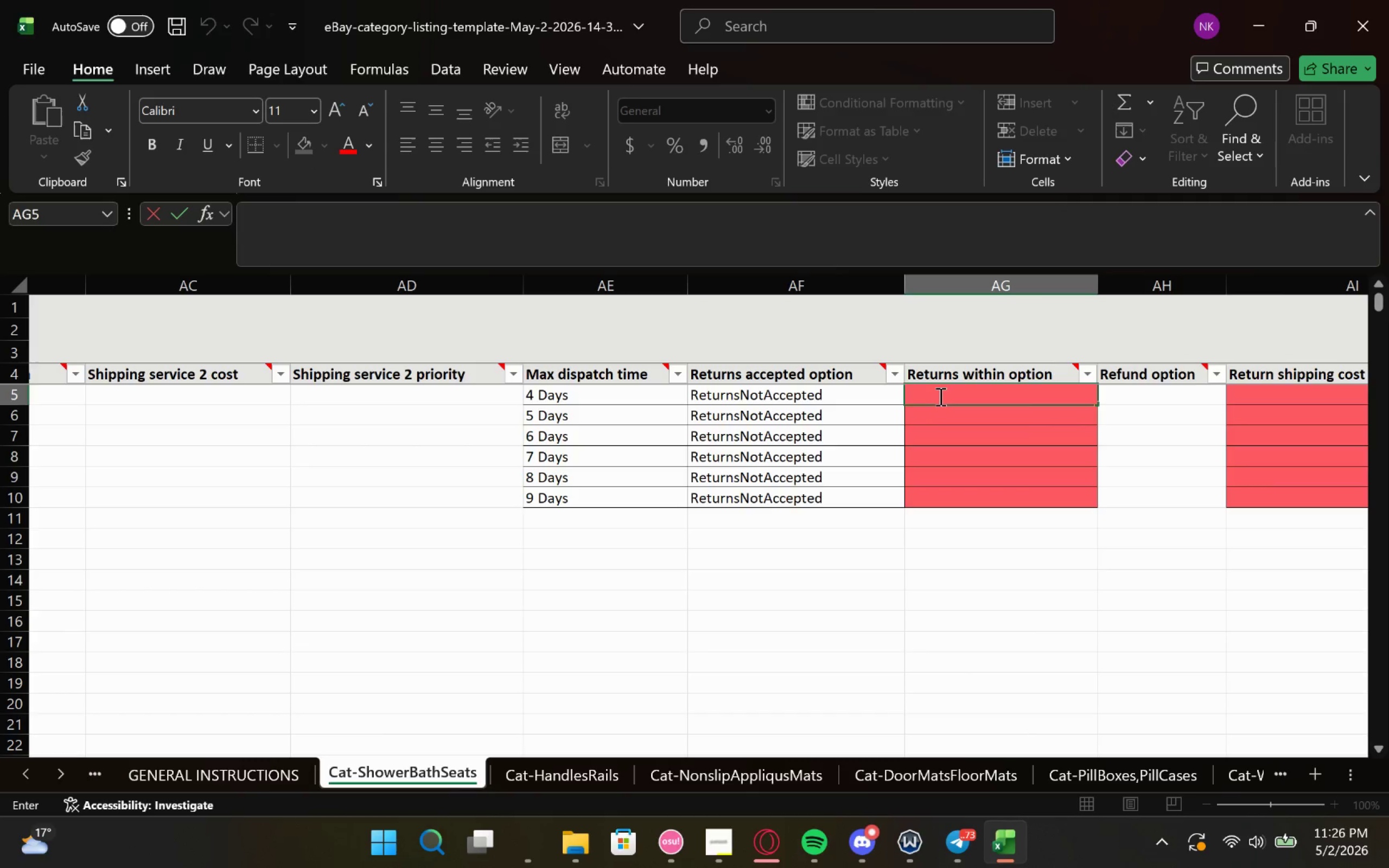 
type(Days_0)
 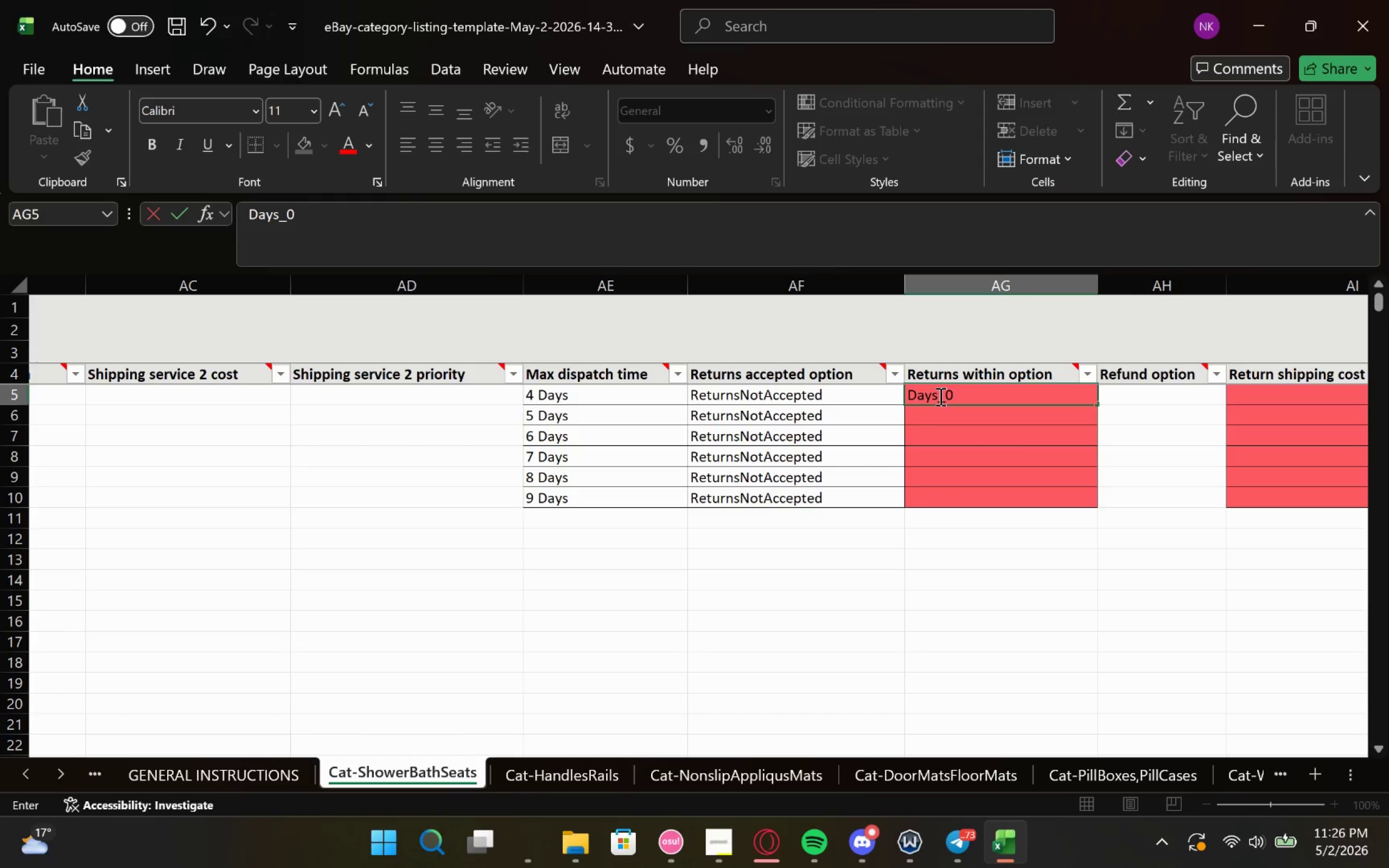 
left_click_drag(start_coordinate=[1100, 401], to_coordinate=[1107, 513])
 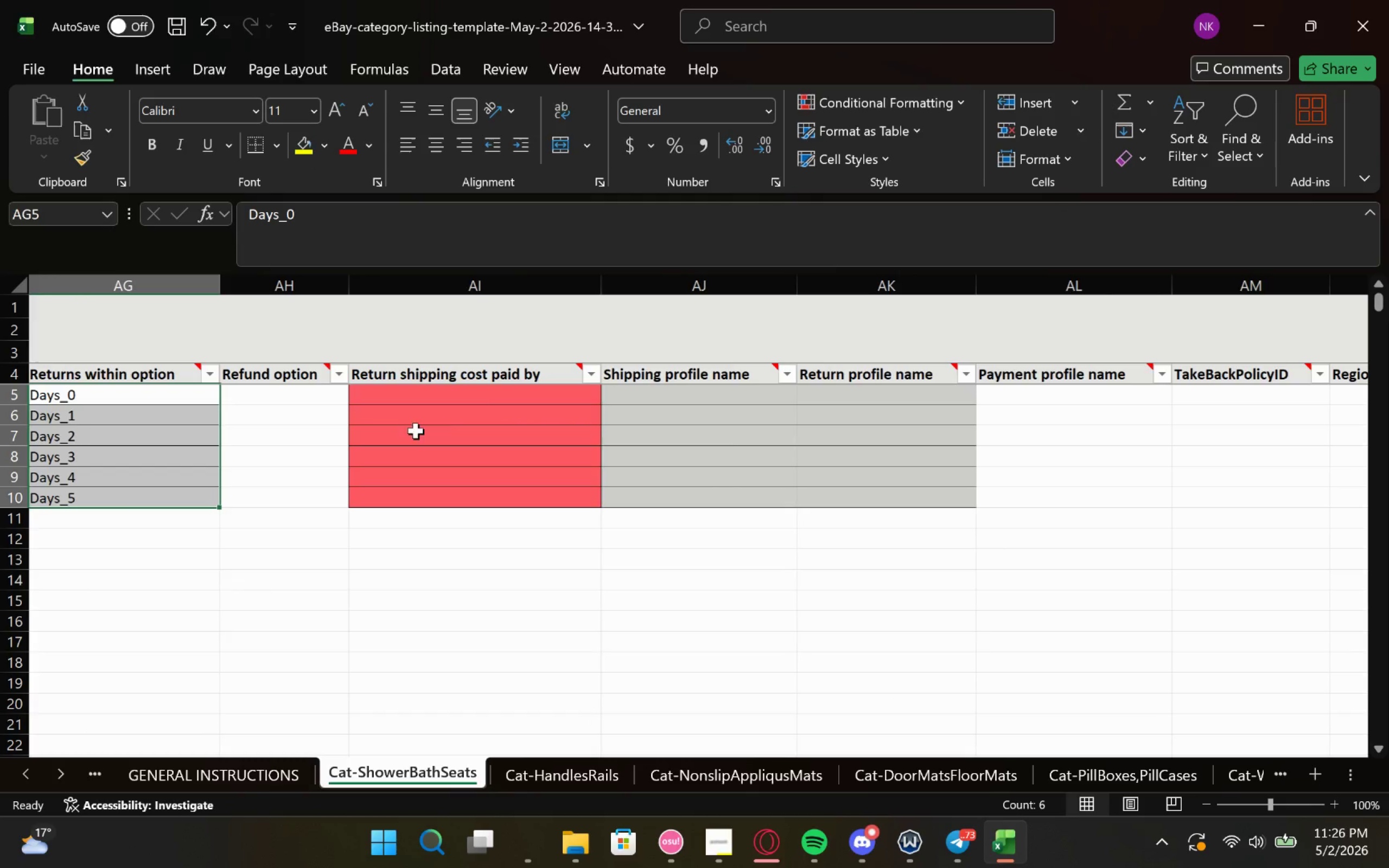 
left_click([481, 396])
 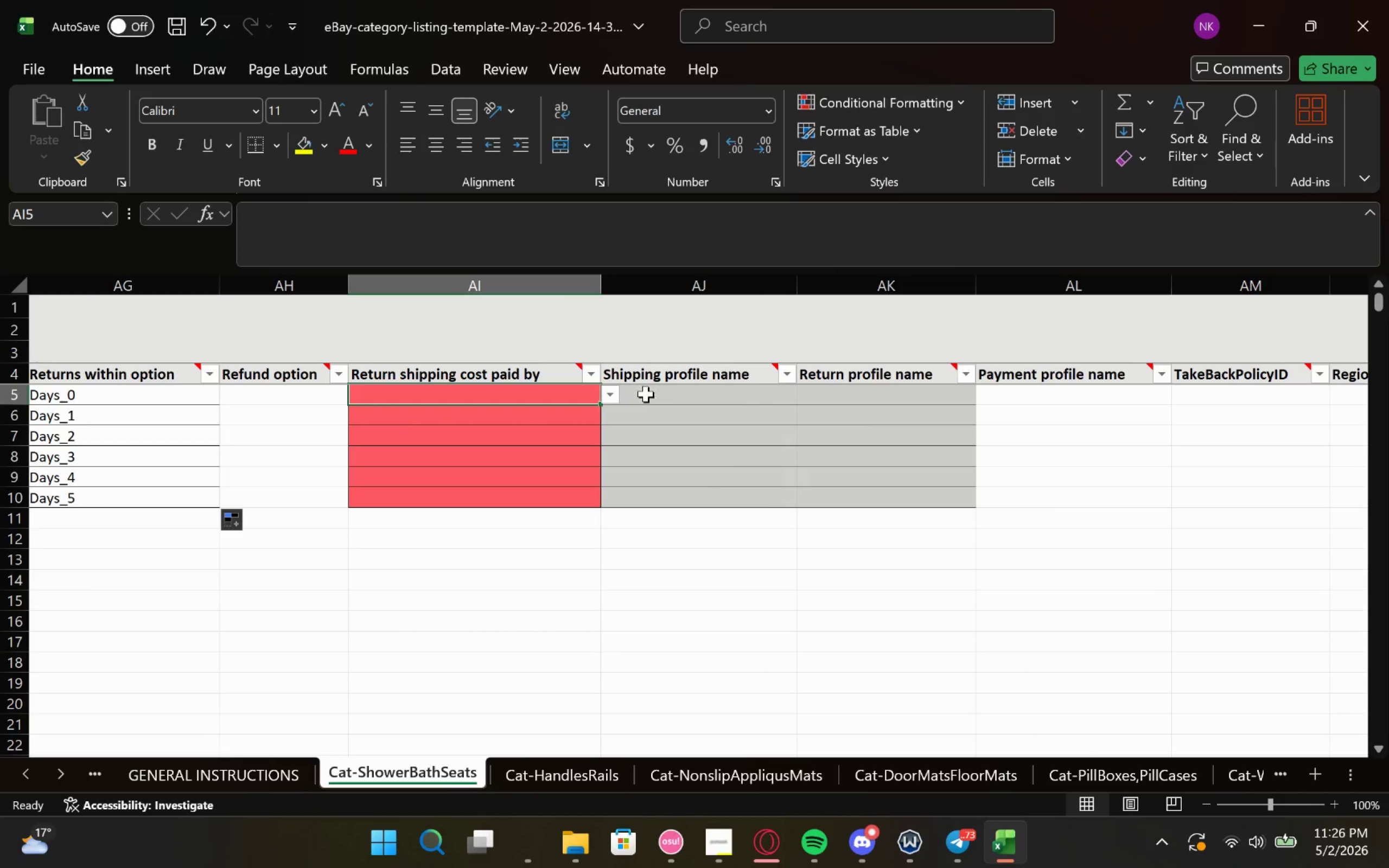 
left_click([614, 391])
 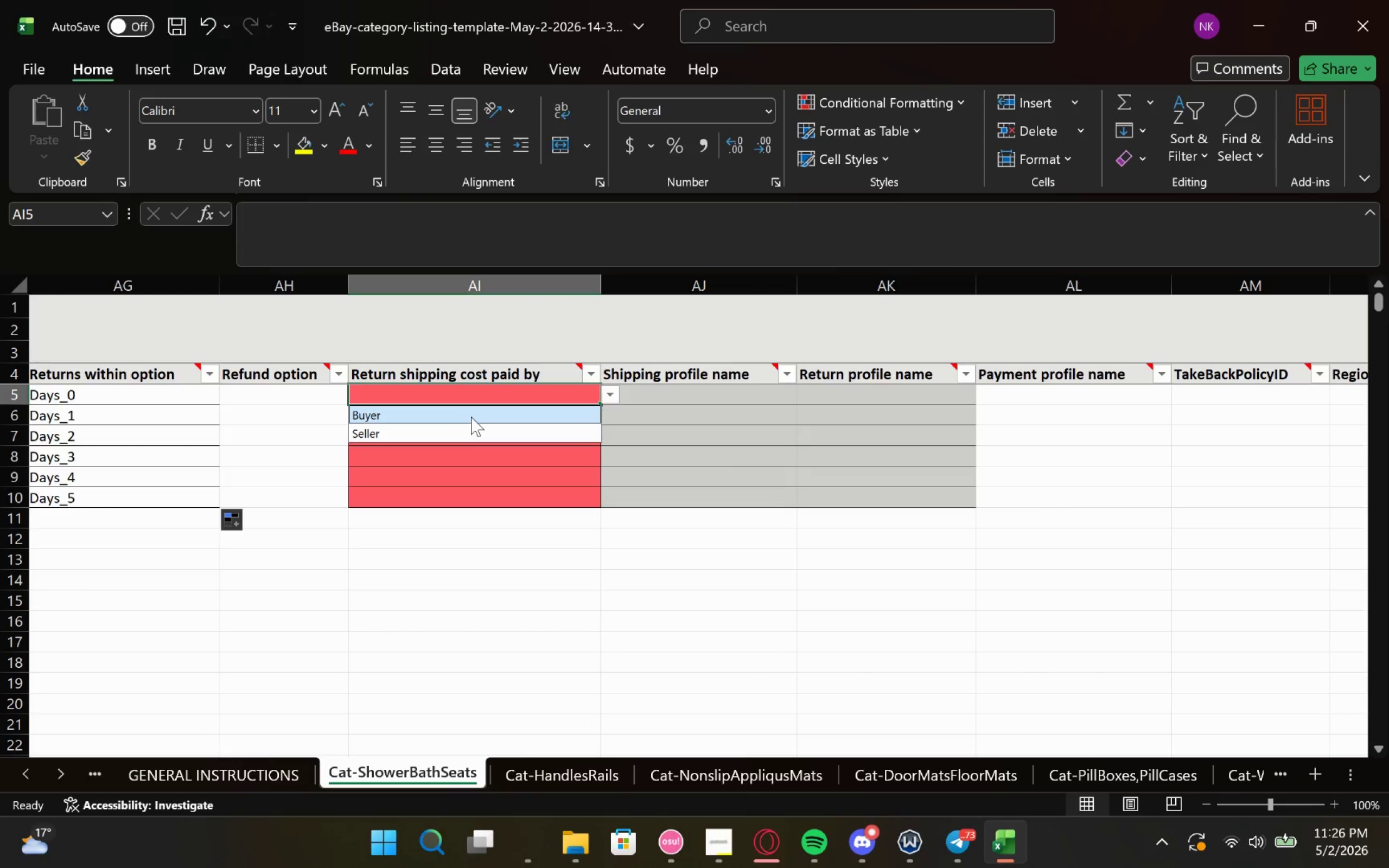 
left_click([471, 417])
 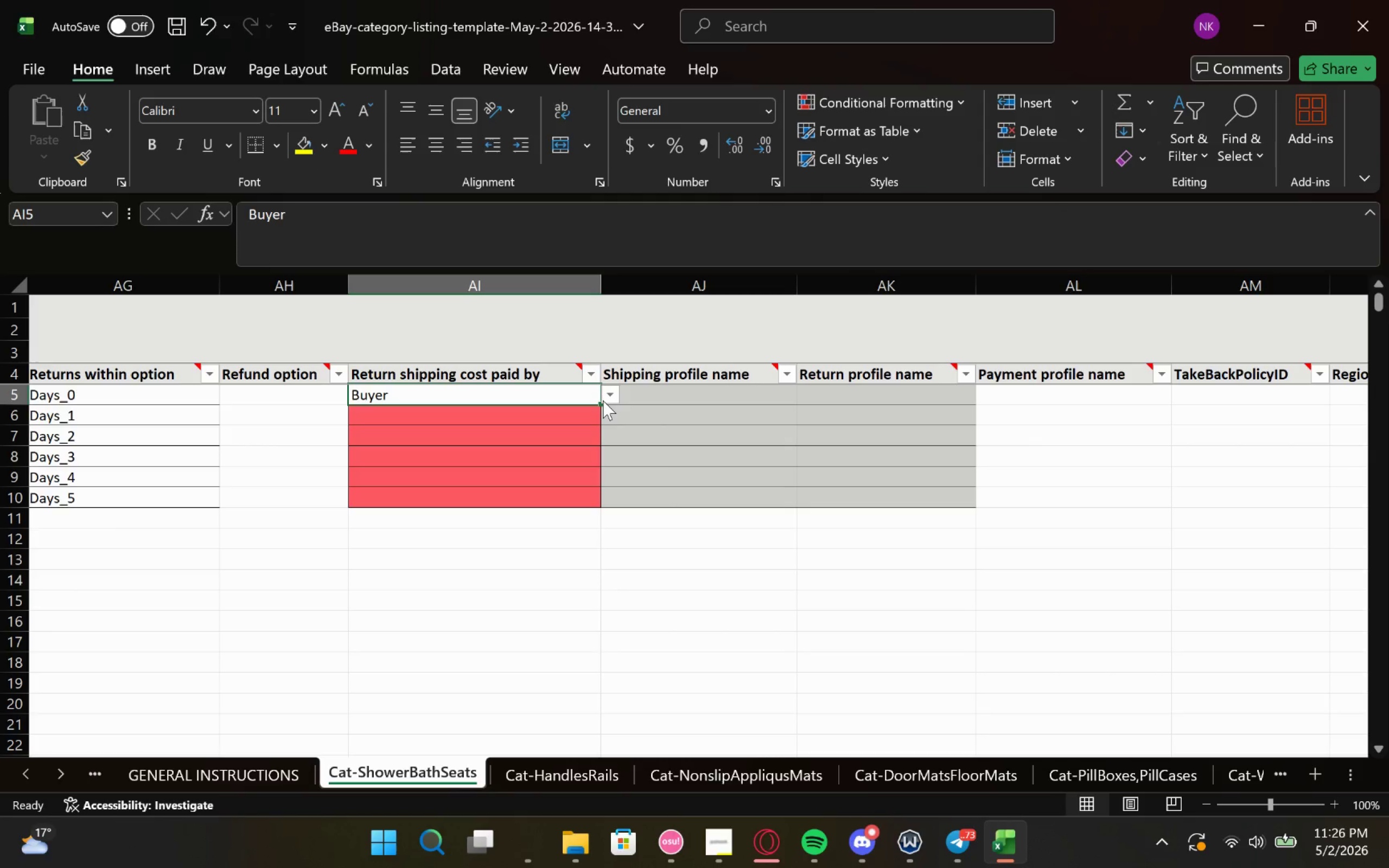 
left_click_drag(start_coordinate=[597, 402], to_coordinate=[605, 508])
 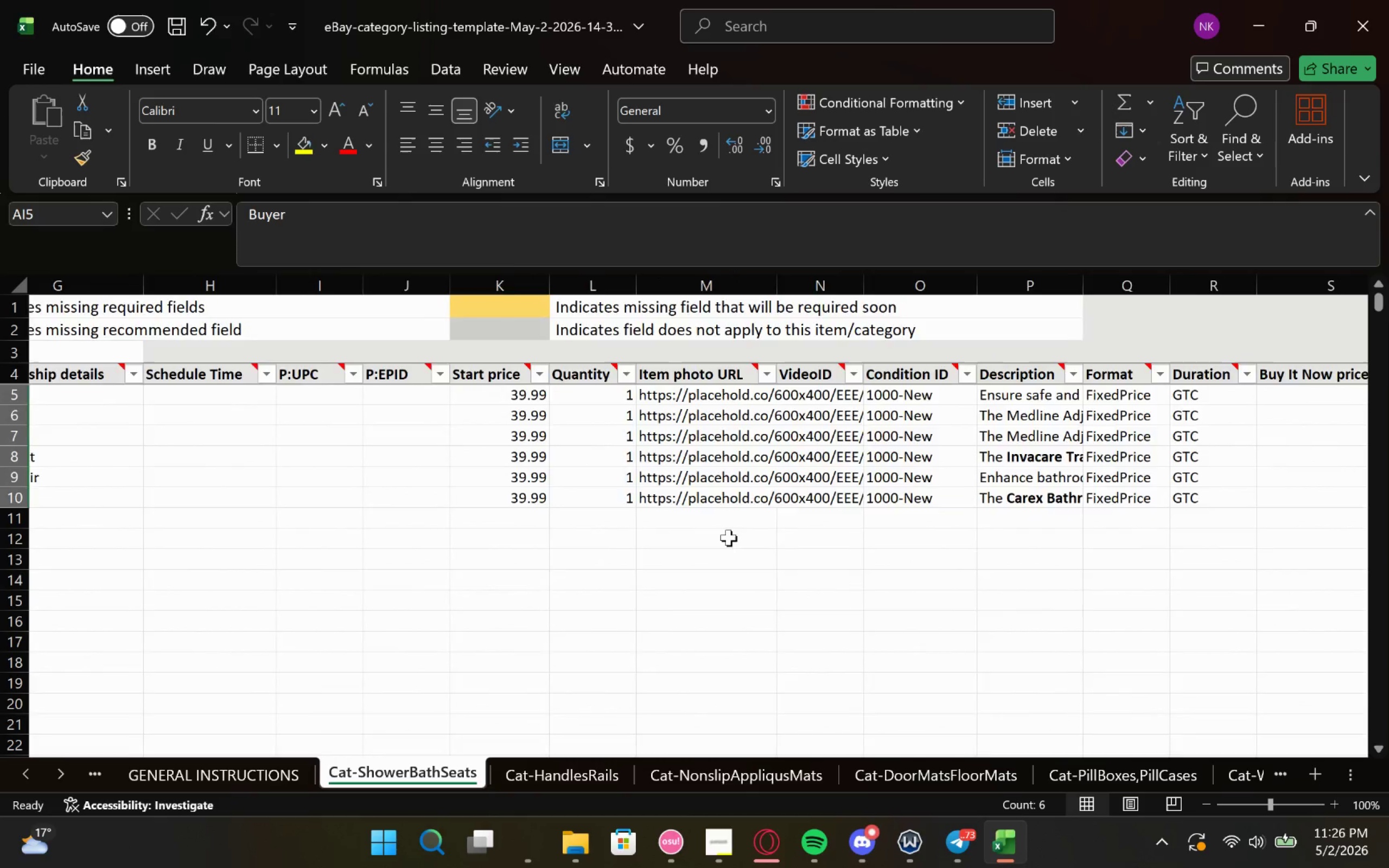 
wait(9.86)
 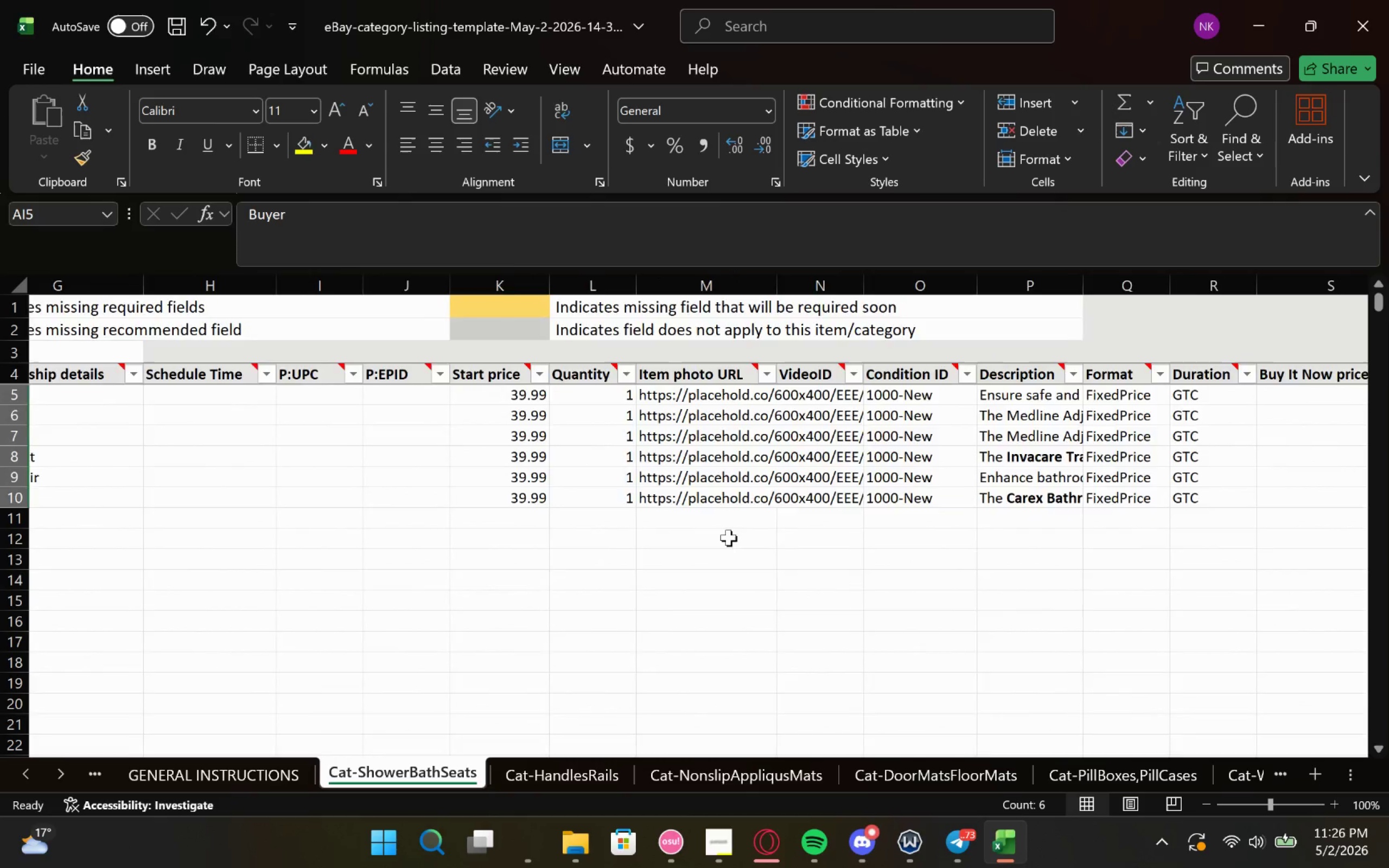 
left_click([767, 392])
 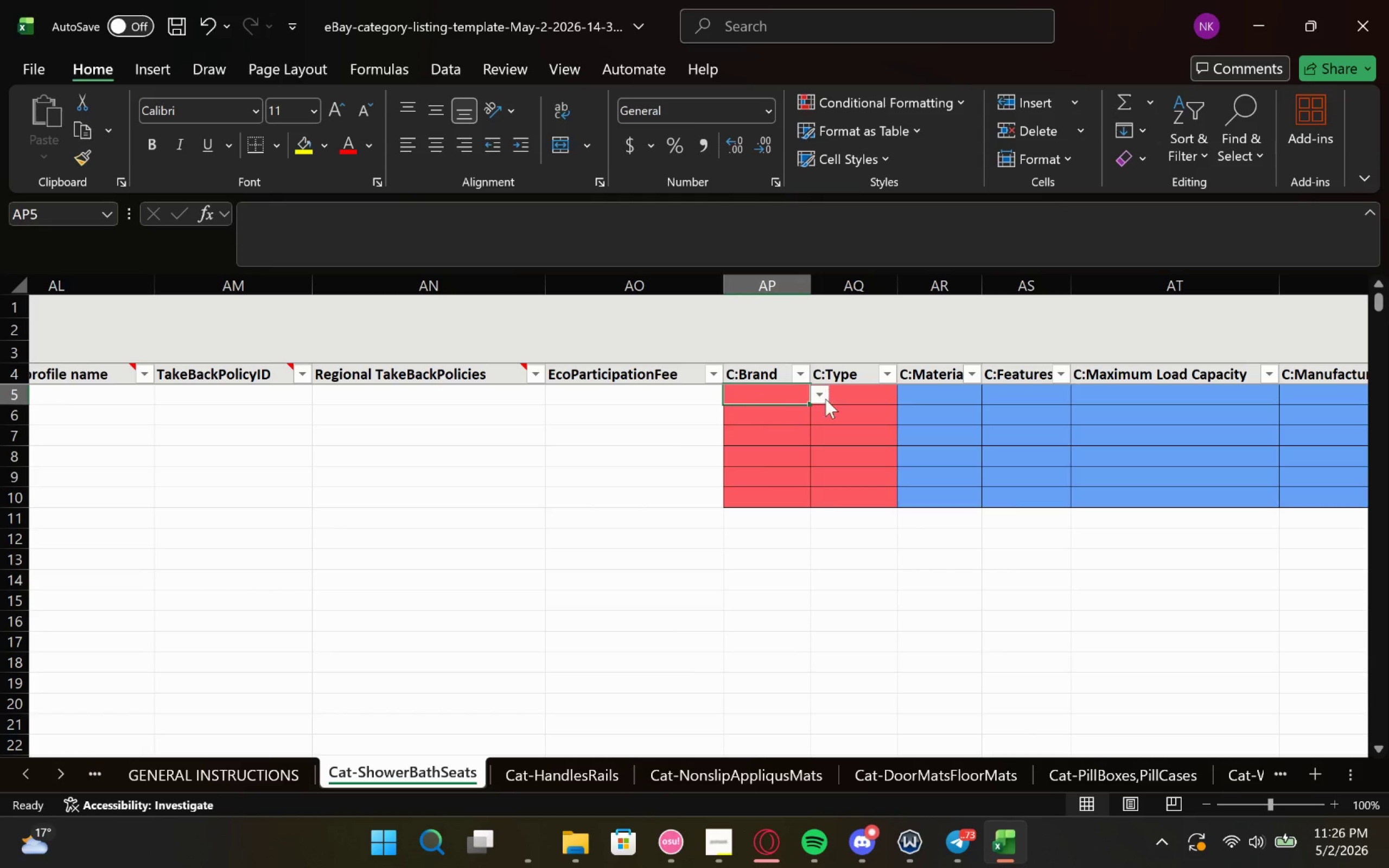 
left_click([822, 399])
 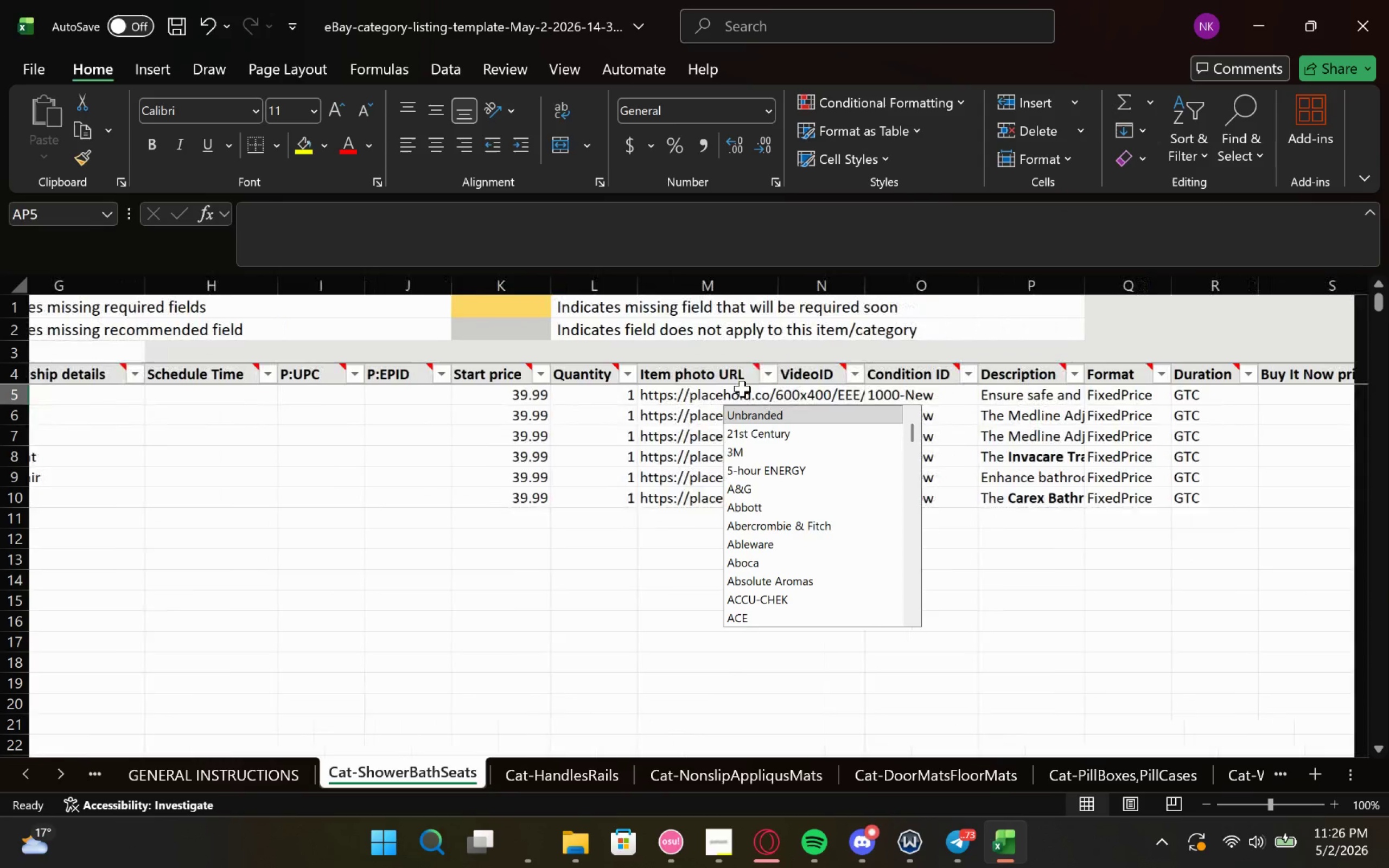 
wait(9.5)
 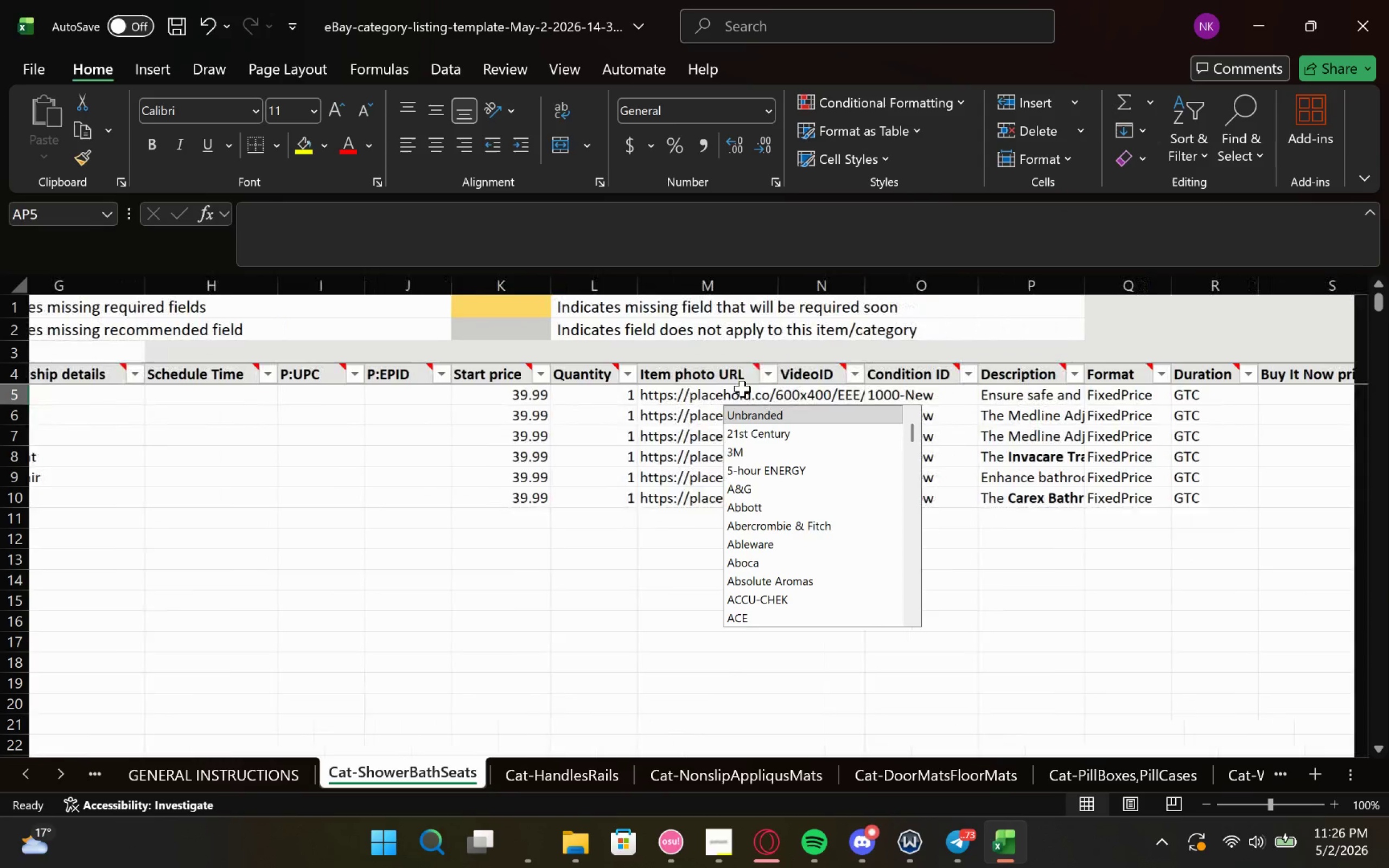 
scroll: coordinate [718, 412], scroll_direction: down, amount: 2.0
 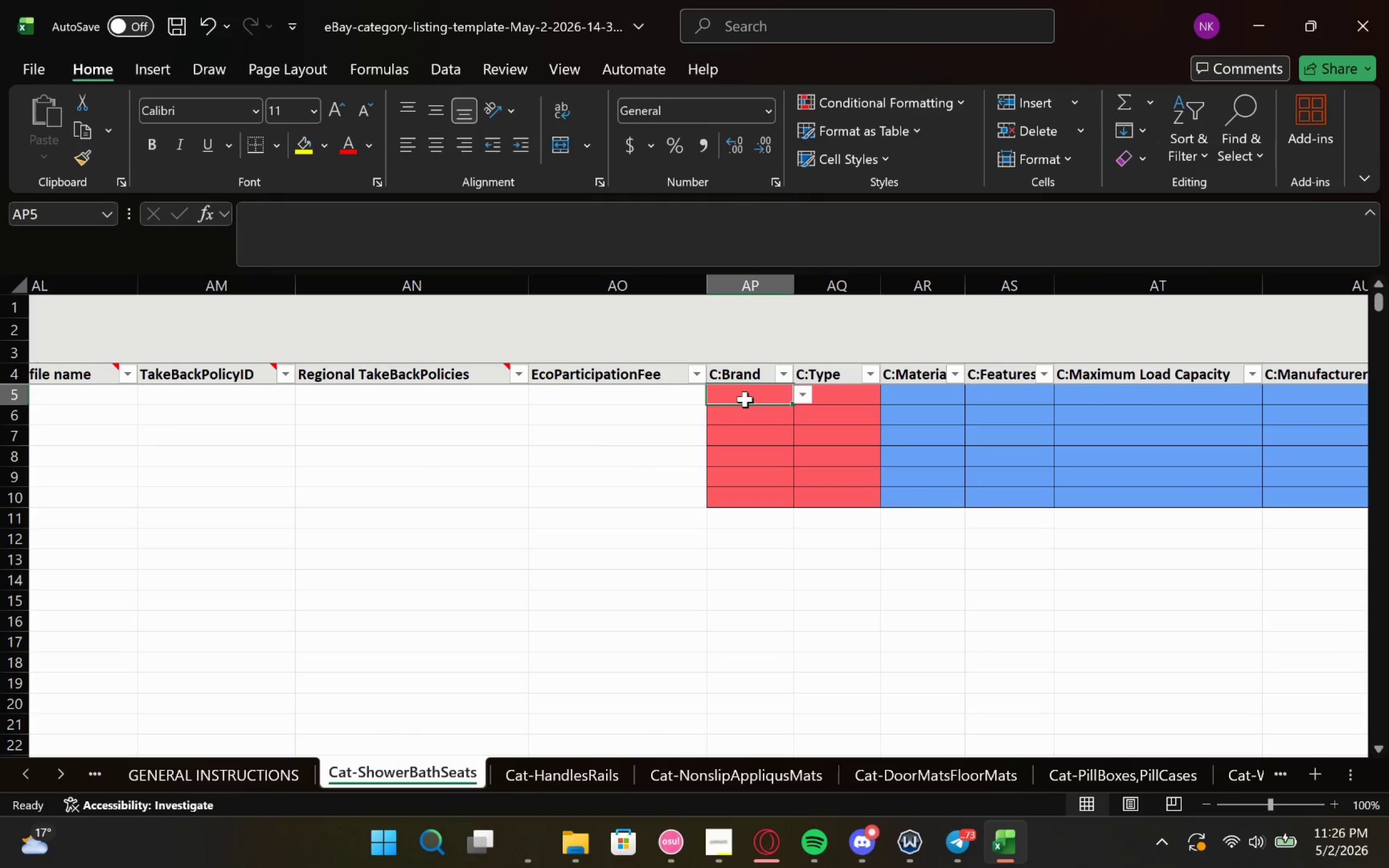 
type(Mown)
 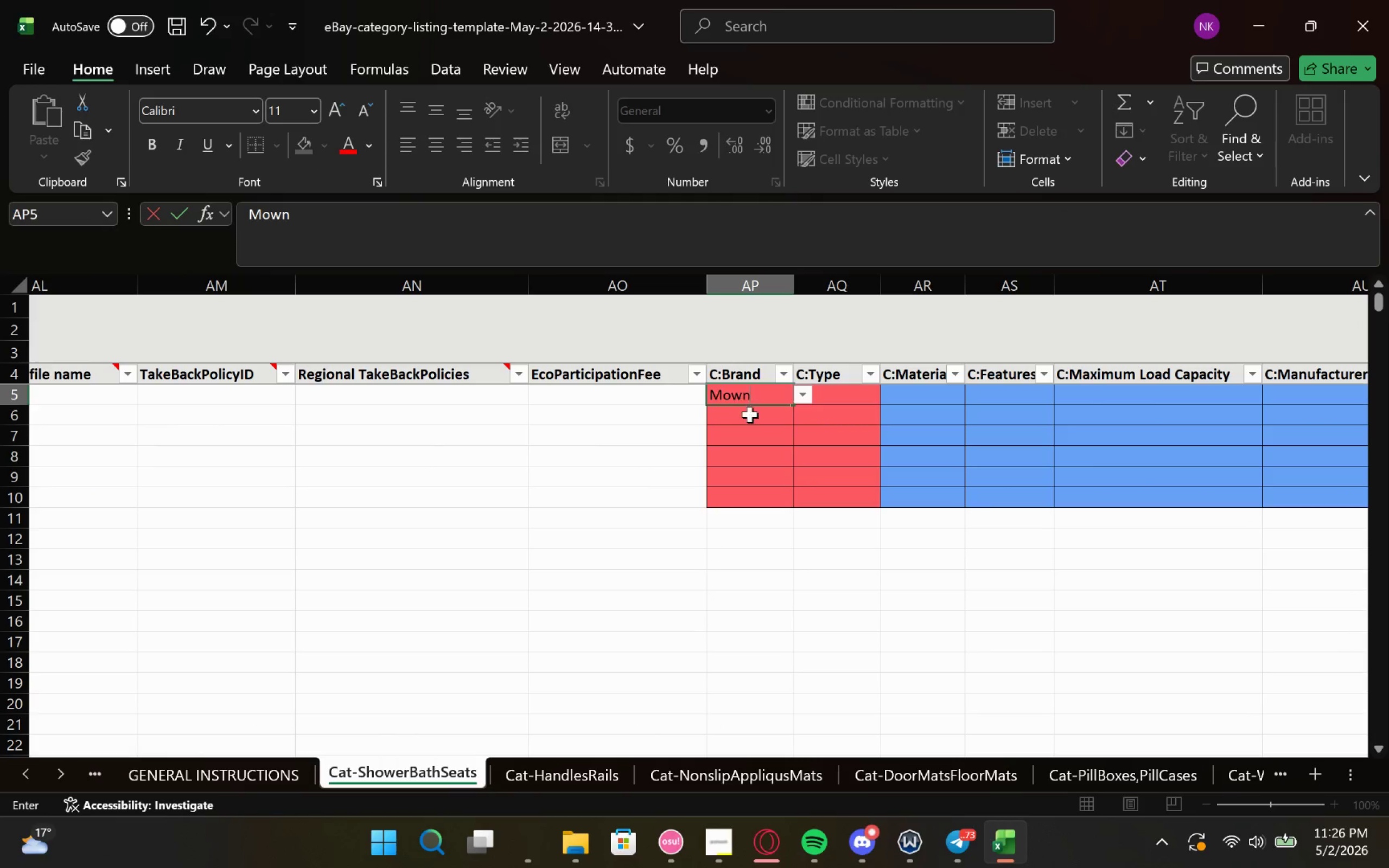 
key(Backspace)
 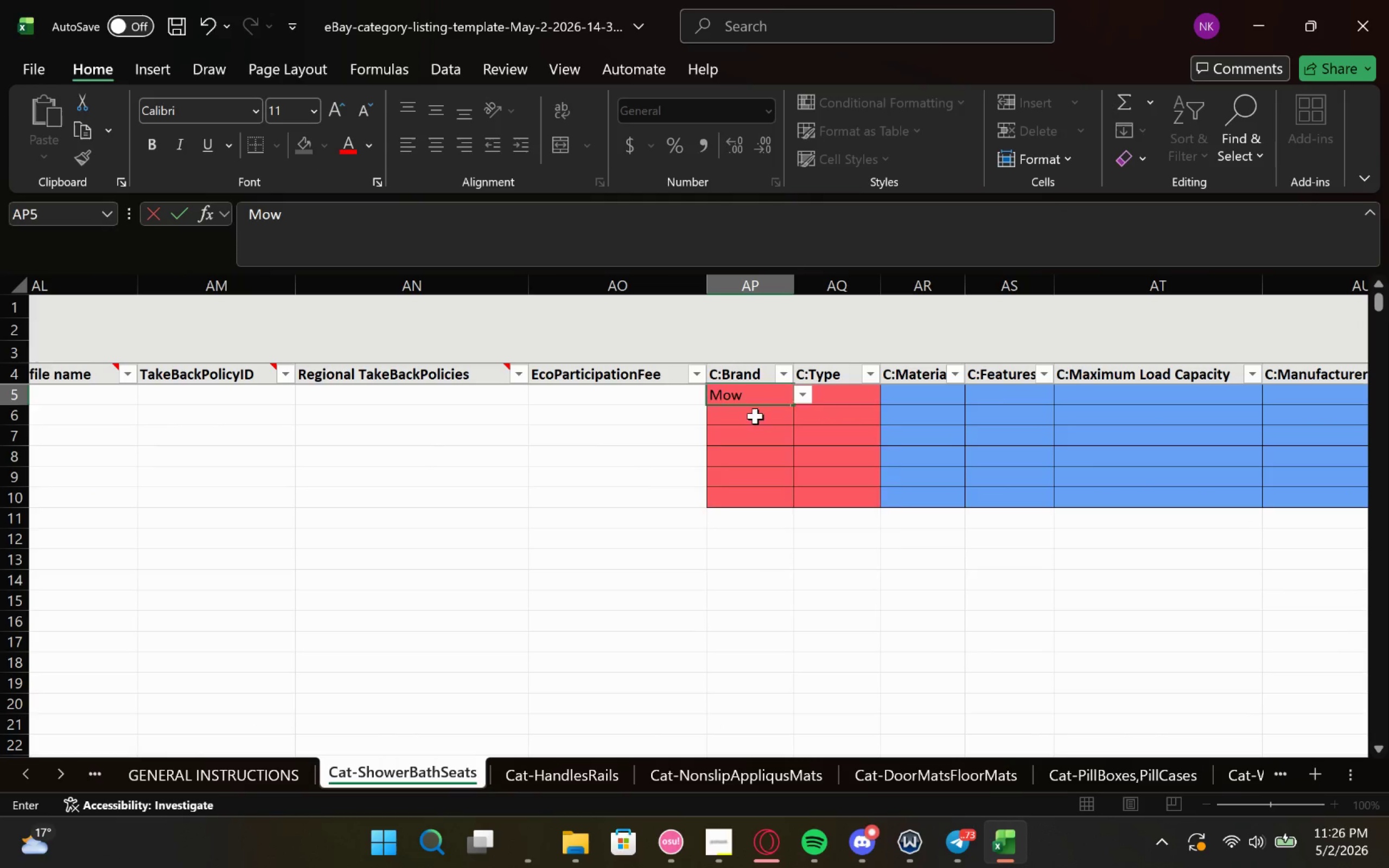 
key(Backspace)
 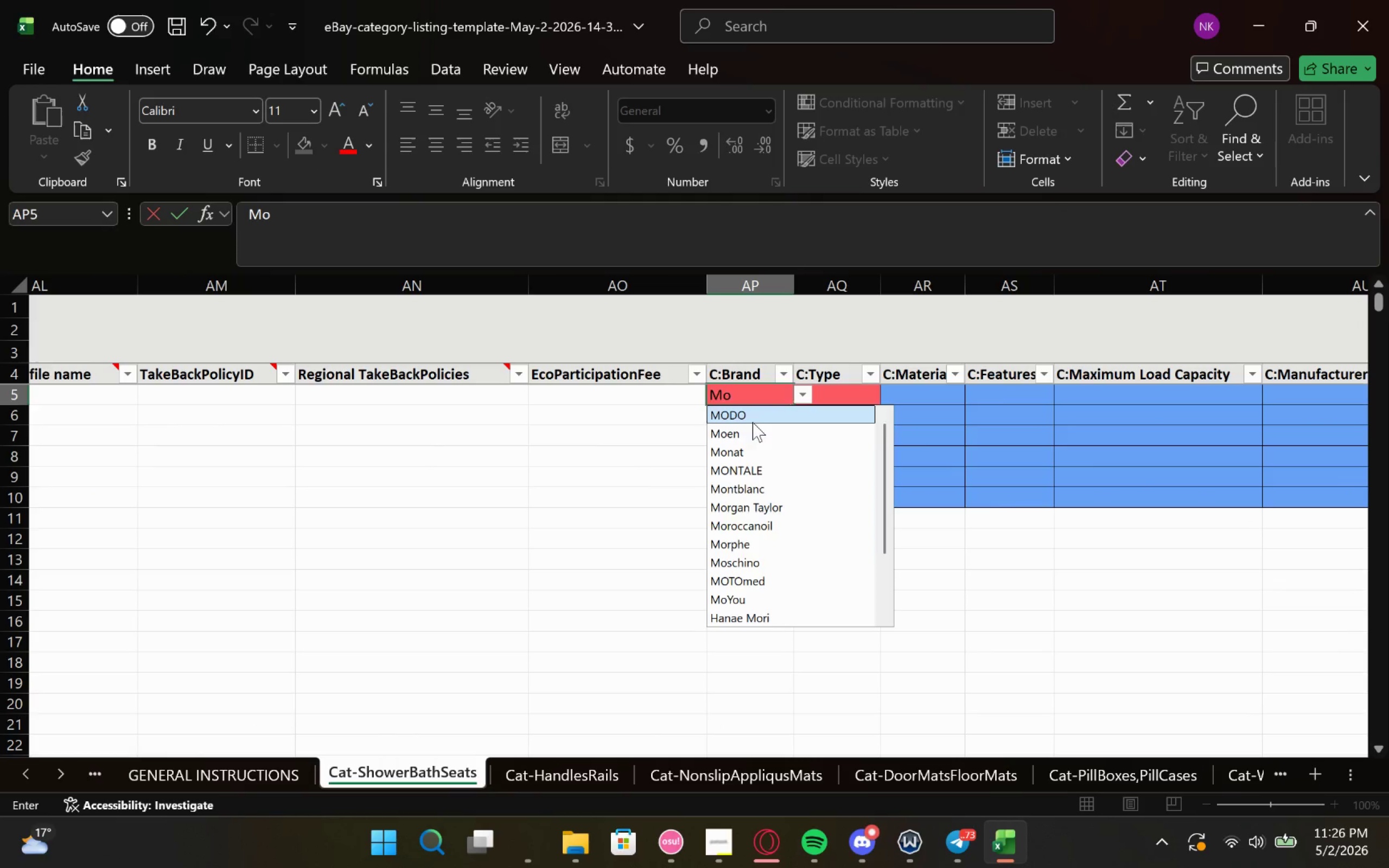 
left_click([749, 426])
 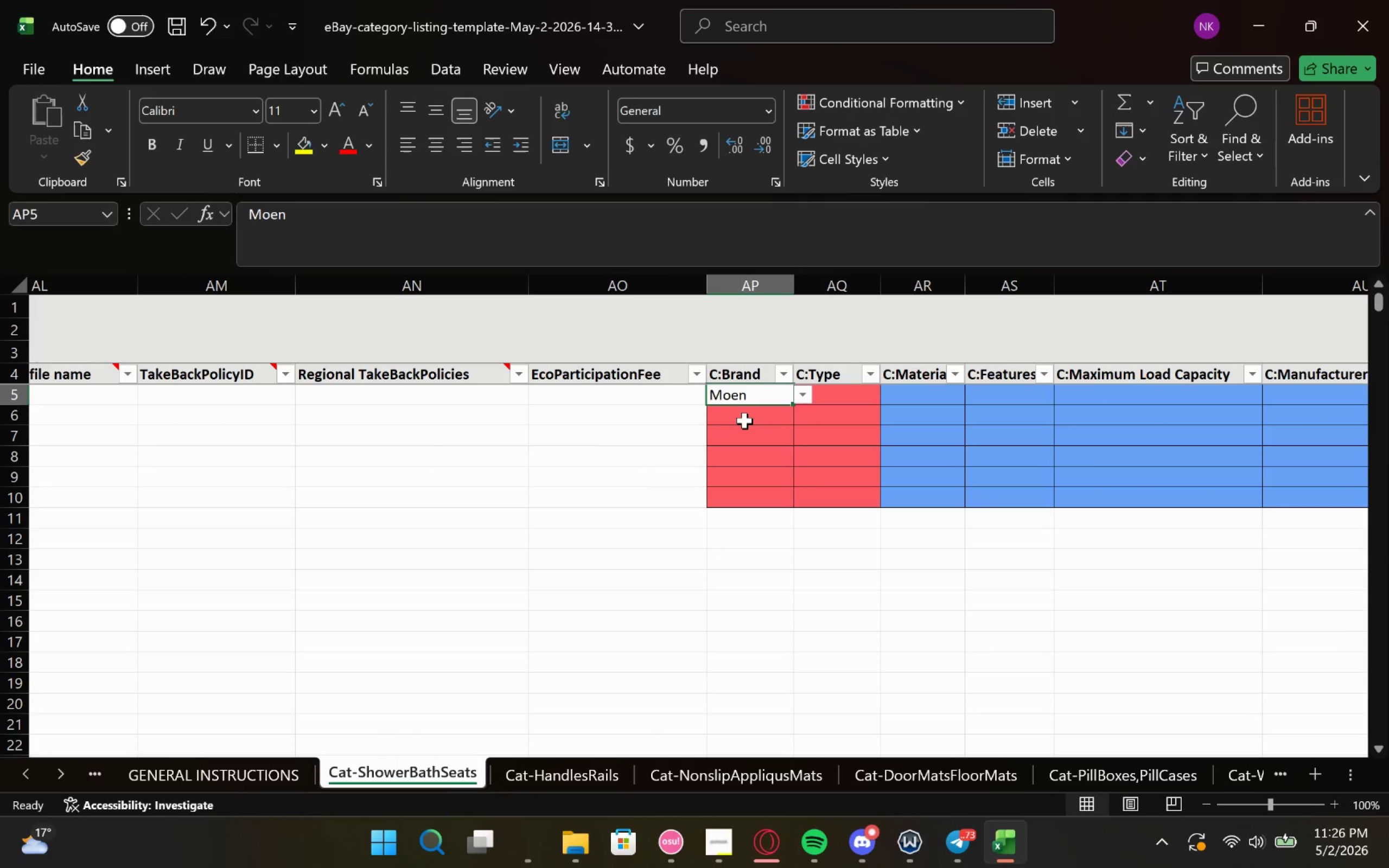 
left_click([744, 420])
 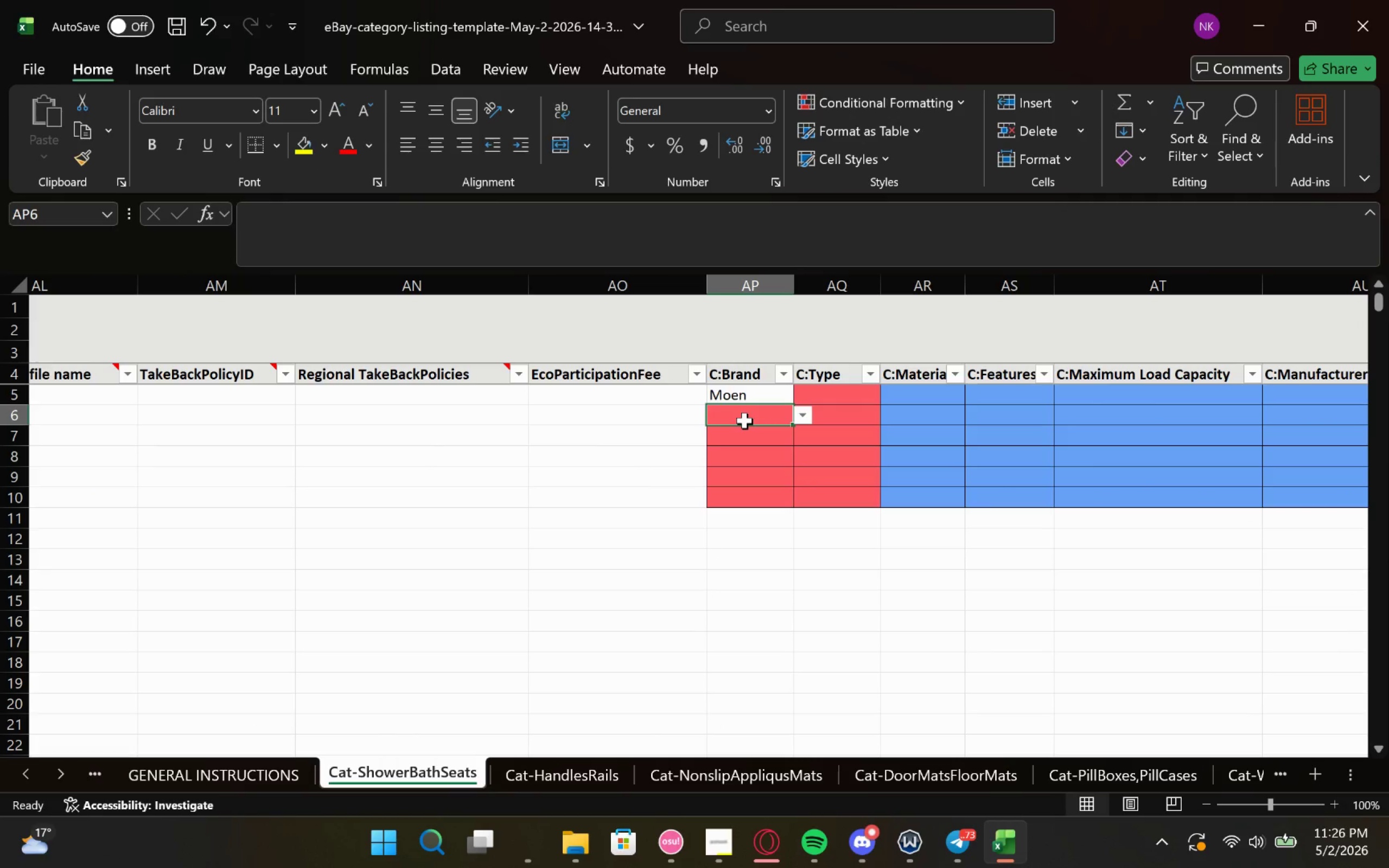 
type(med)
 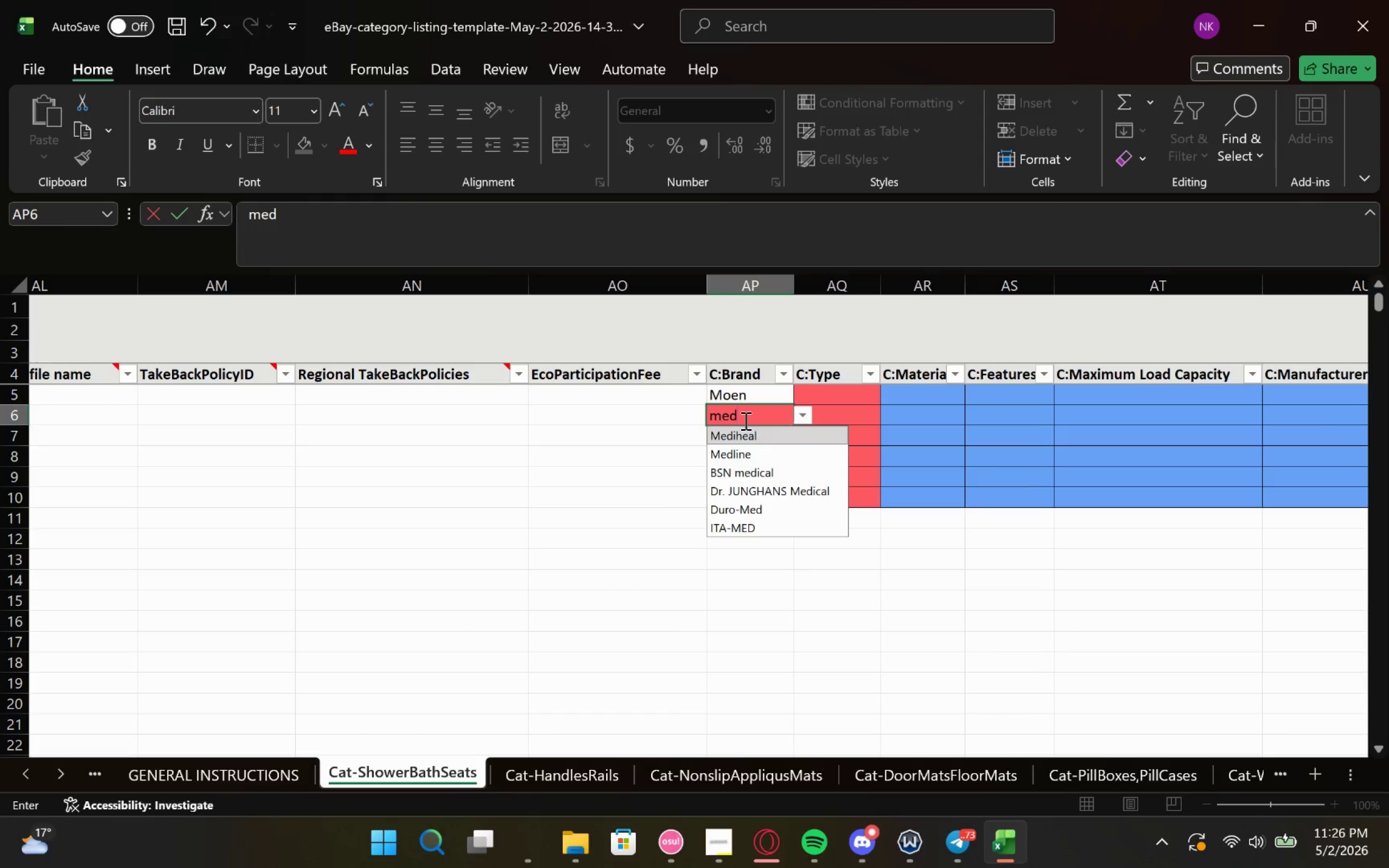 
key(ArrowDown)
 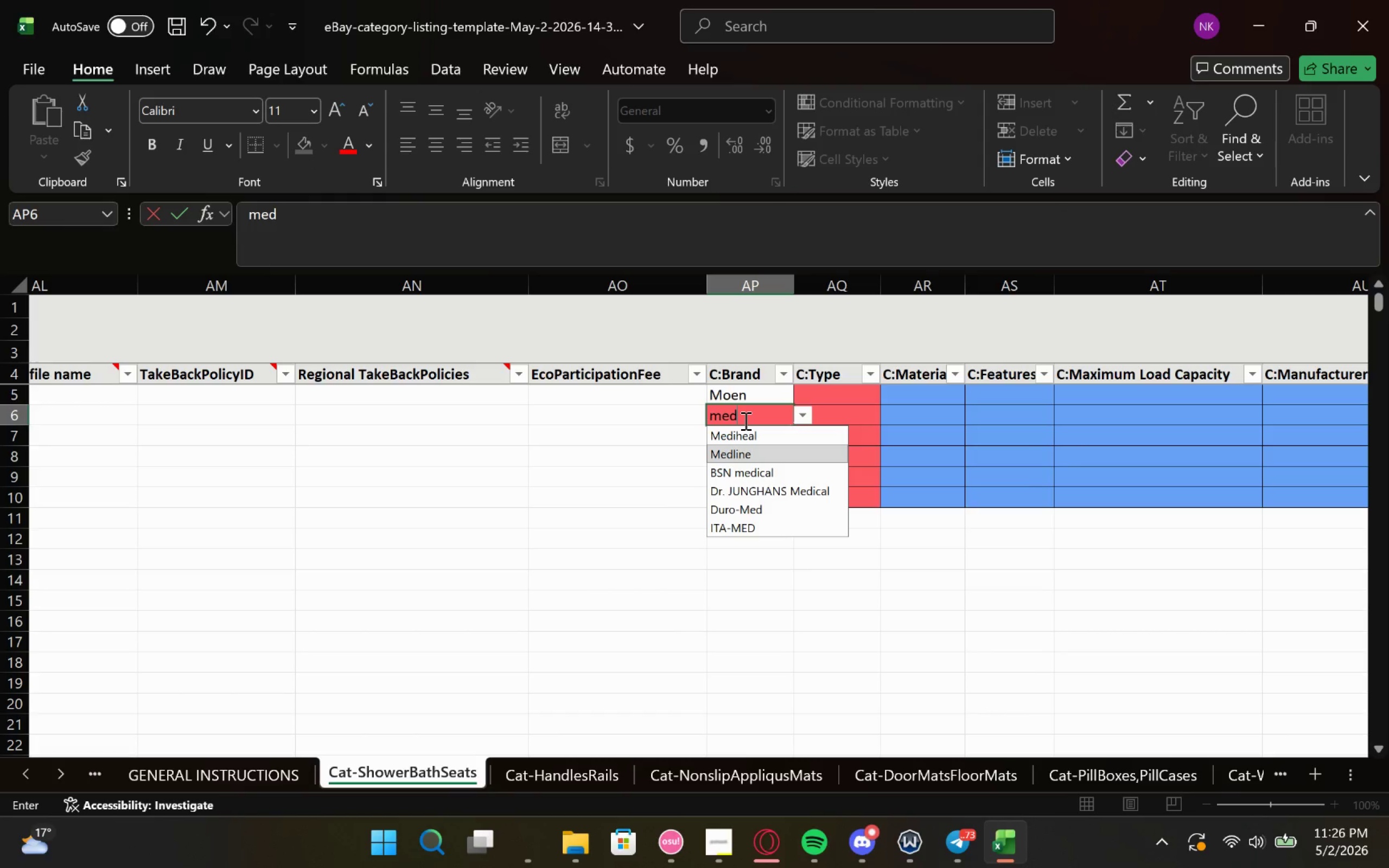 
key(Enter)
 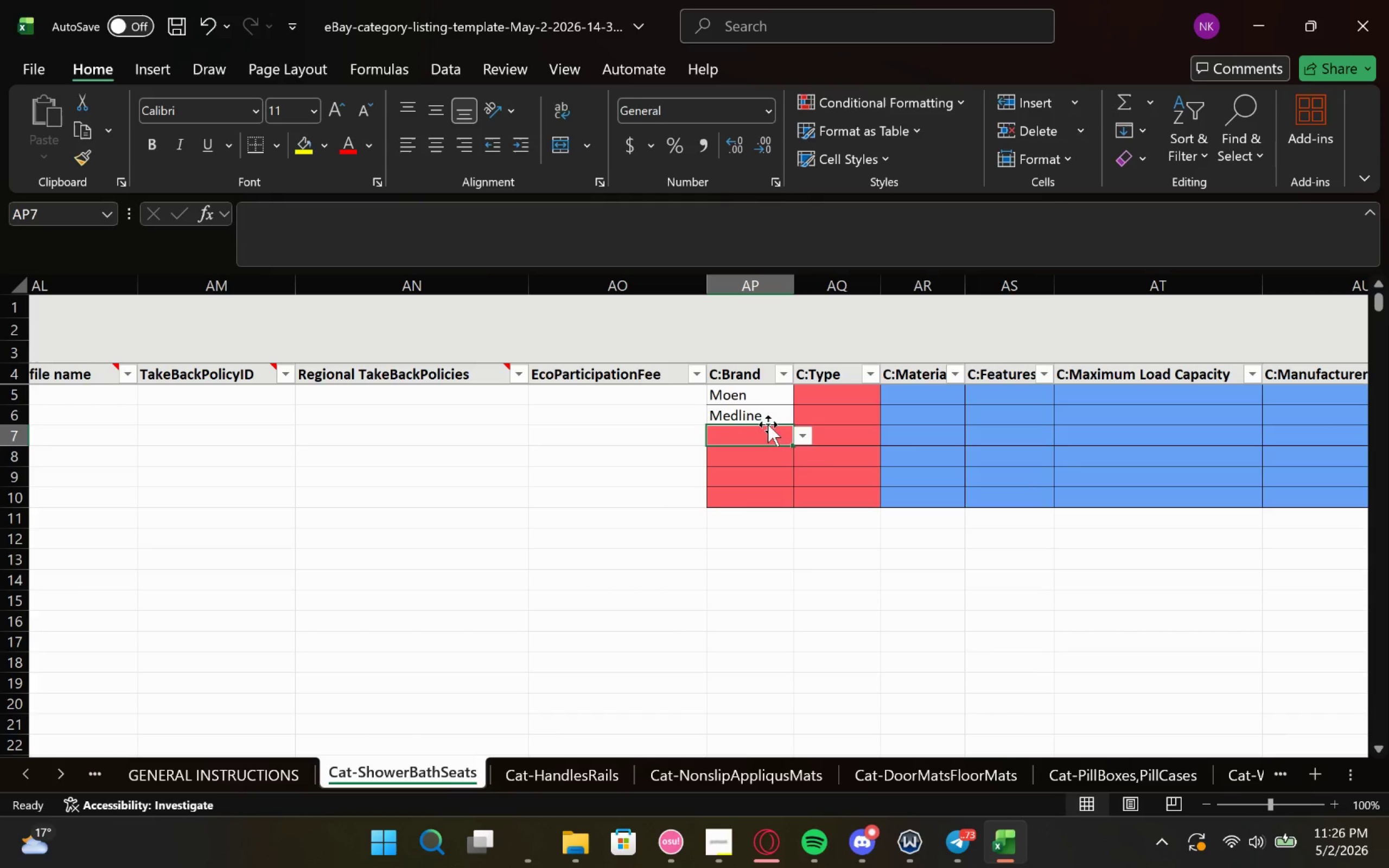 
left_click([766, 420])
 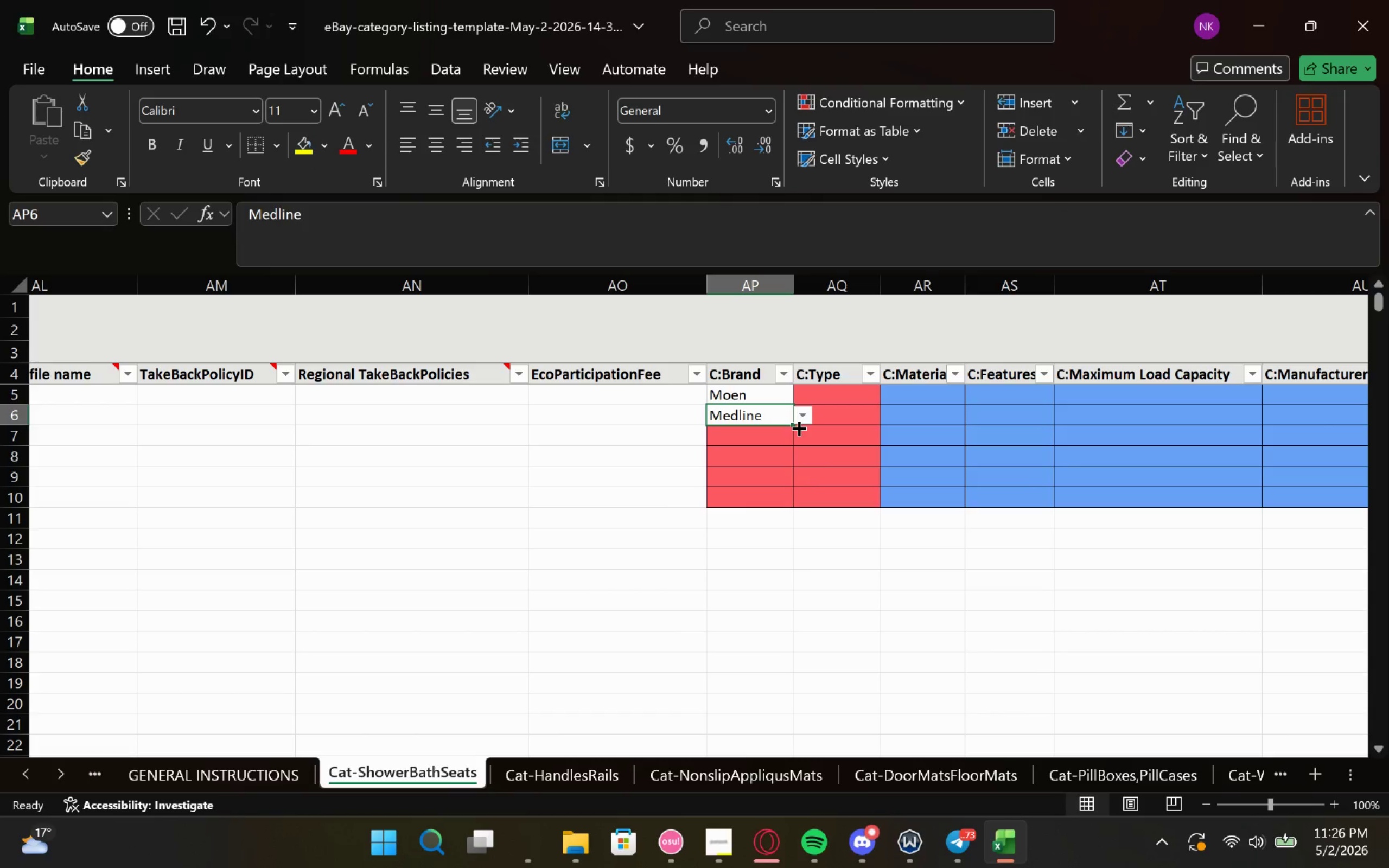 
left_click_drag(start_coordinate=[792, 423], to_coordinate=[788, 448])
 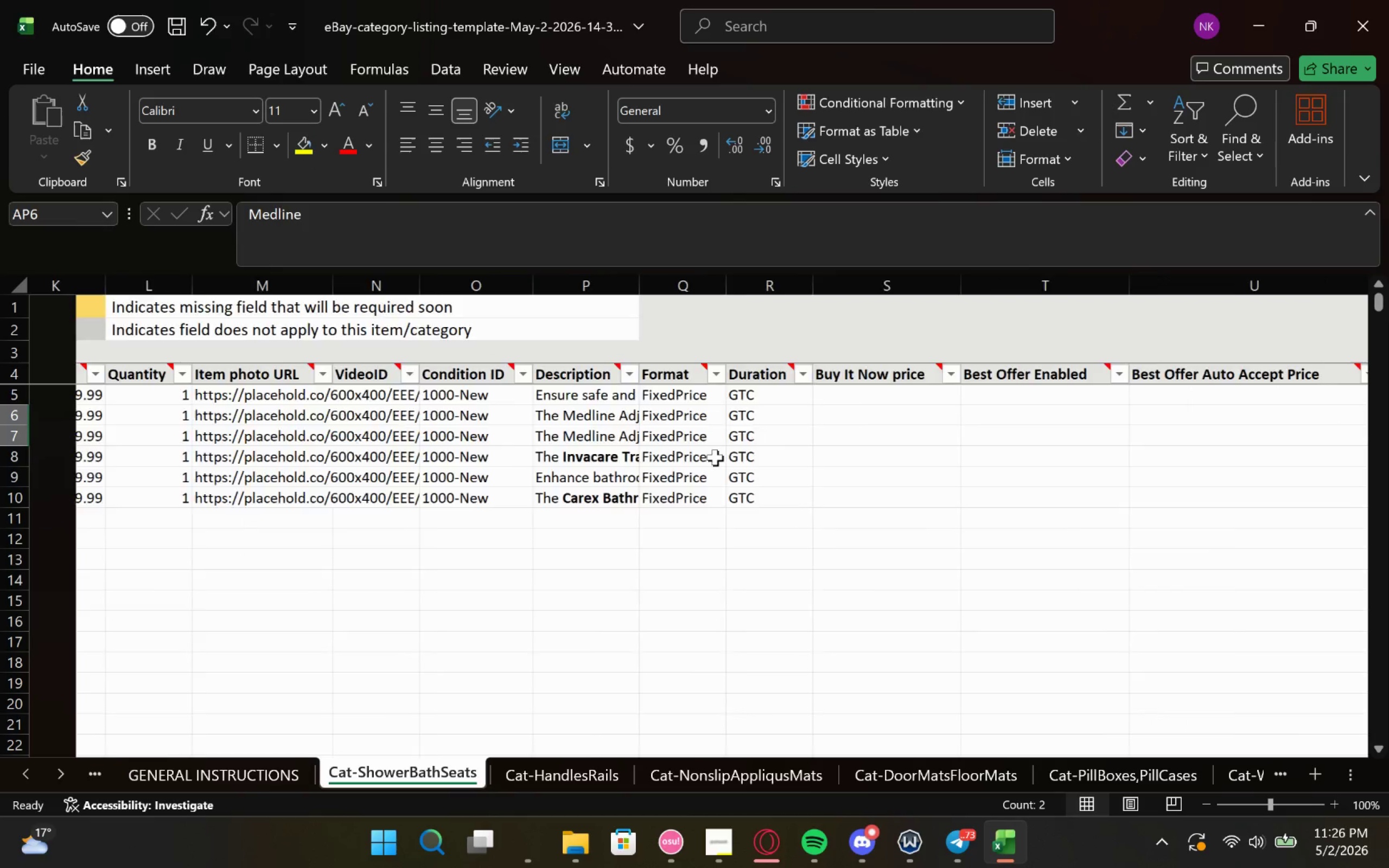 
mouse_move([692, 443])
 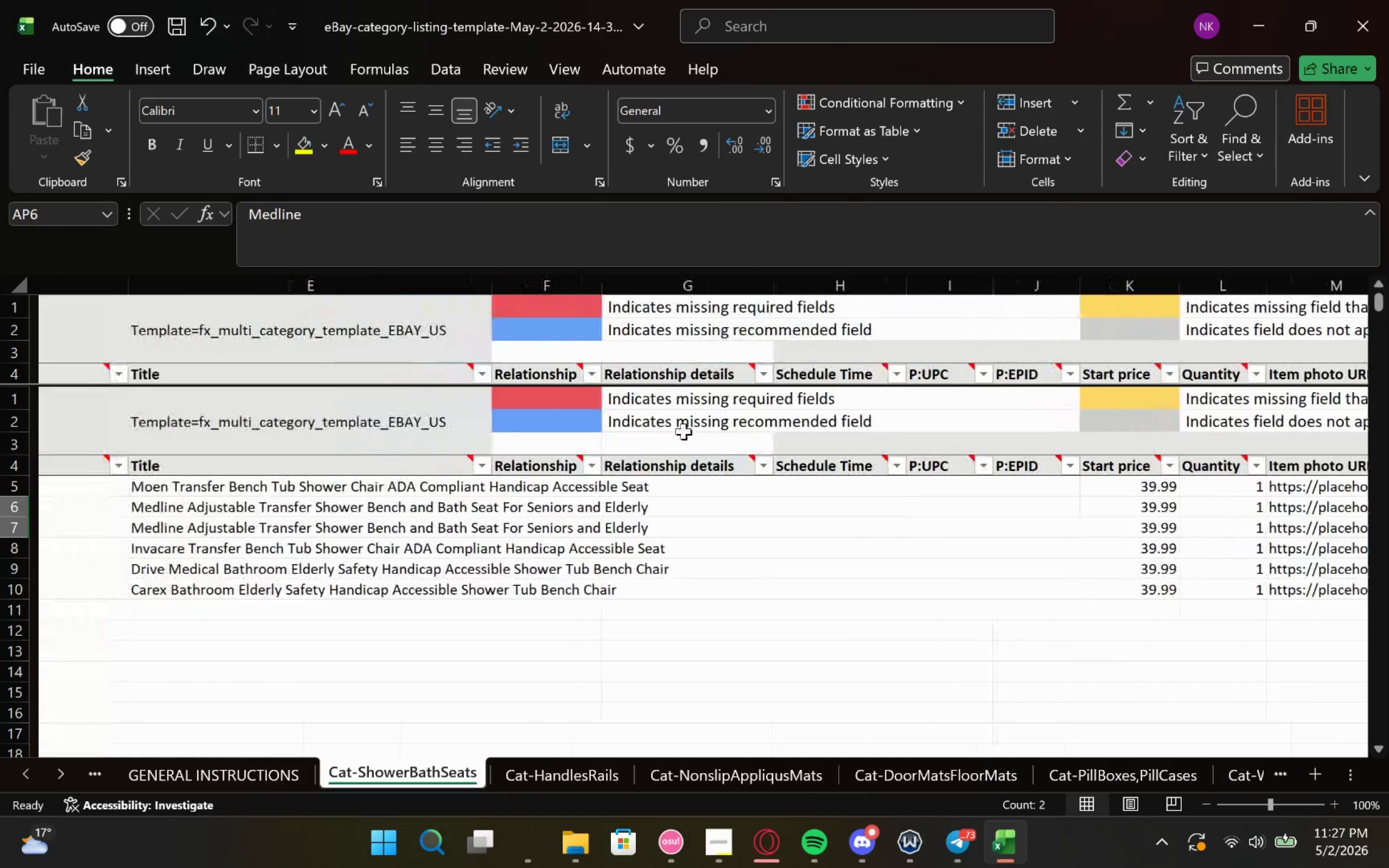 
mouse_move([680, 432])
 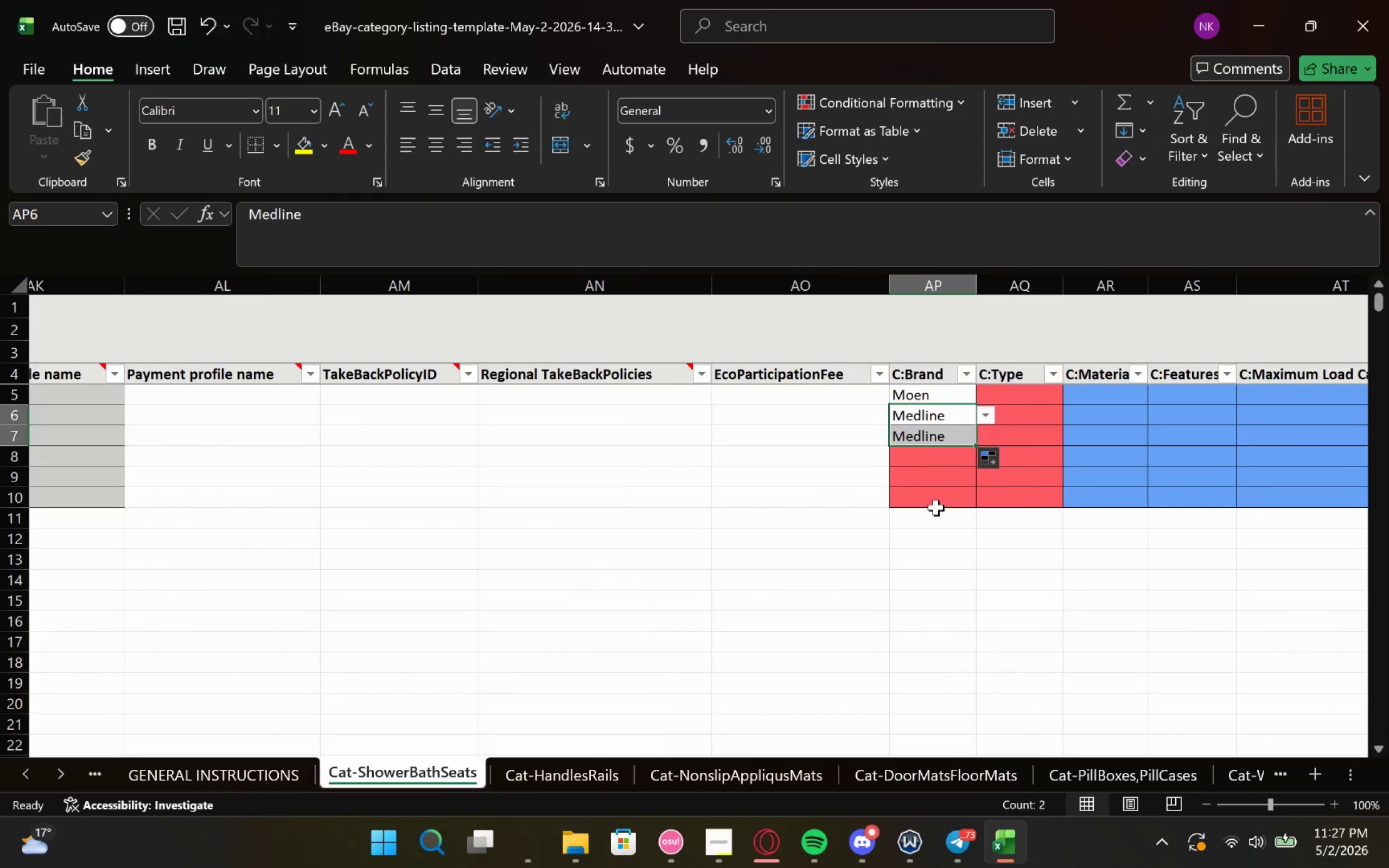 
left_click([932, 456])
 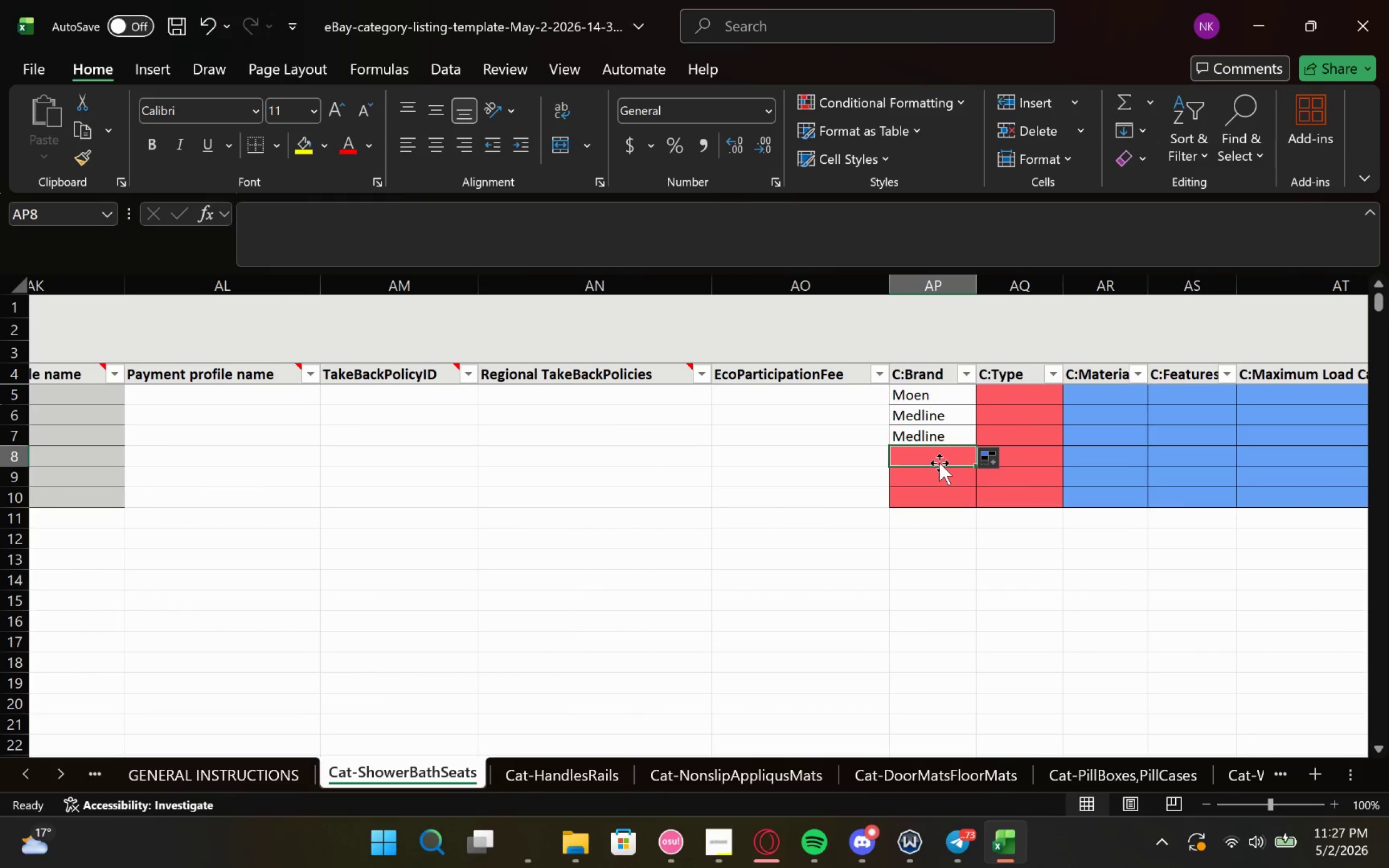 
type(In)
 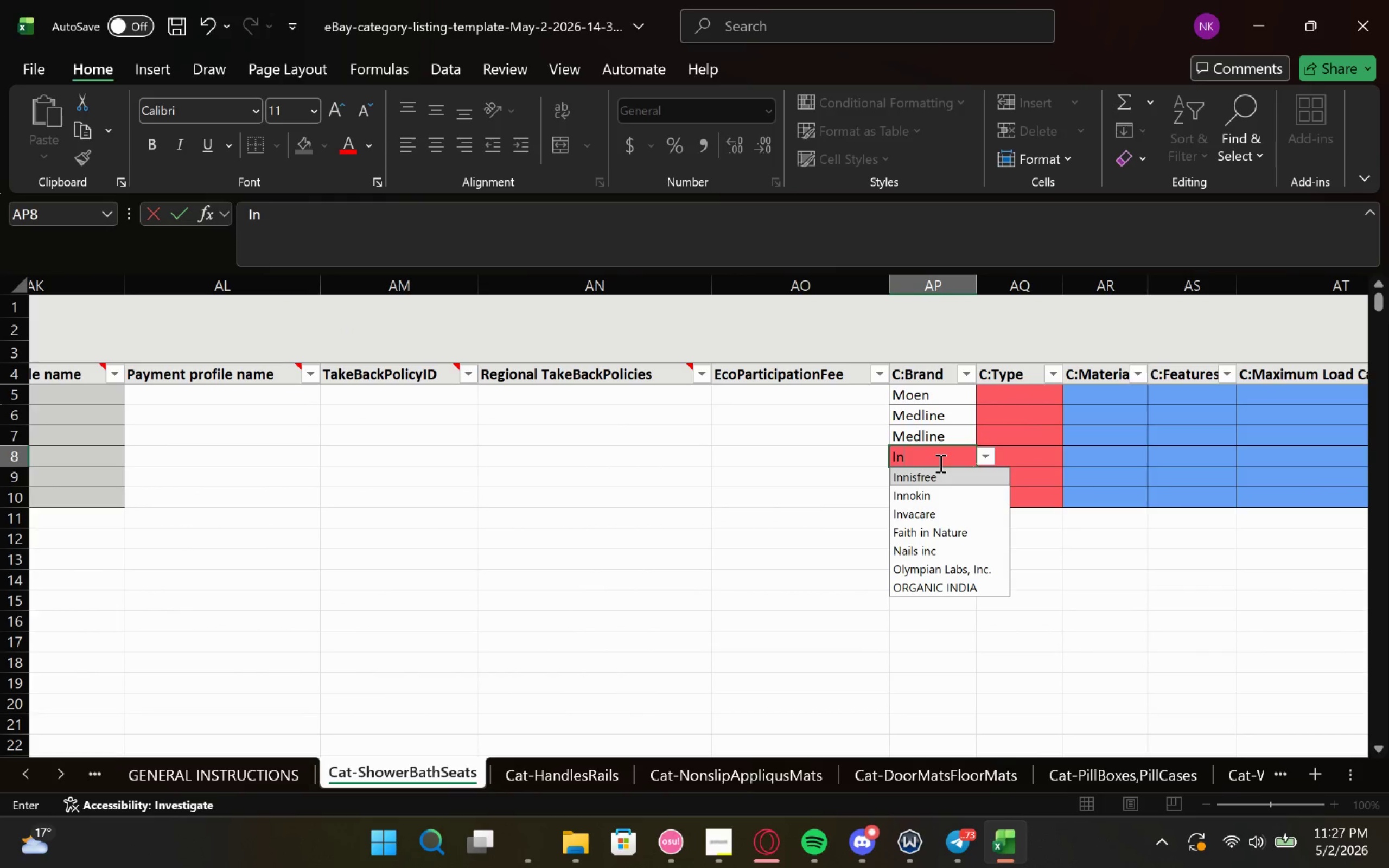 
key(ArrowDown)
 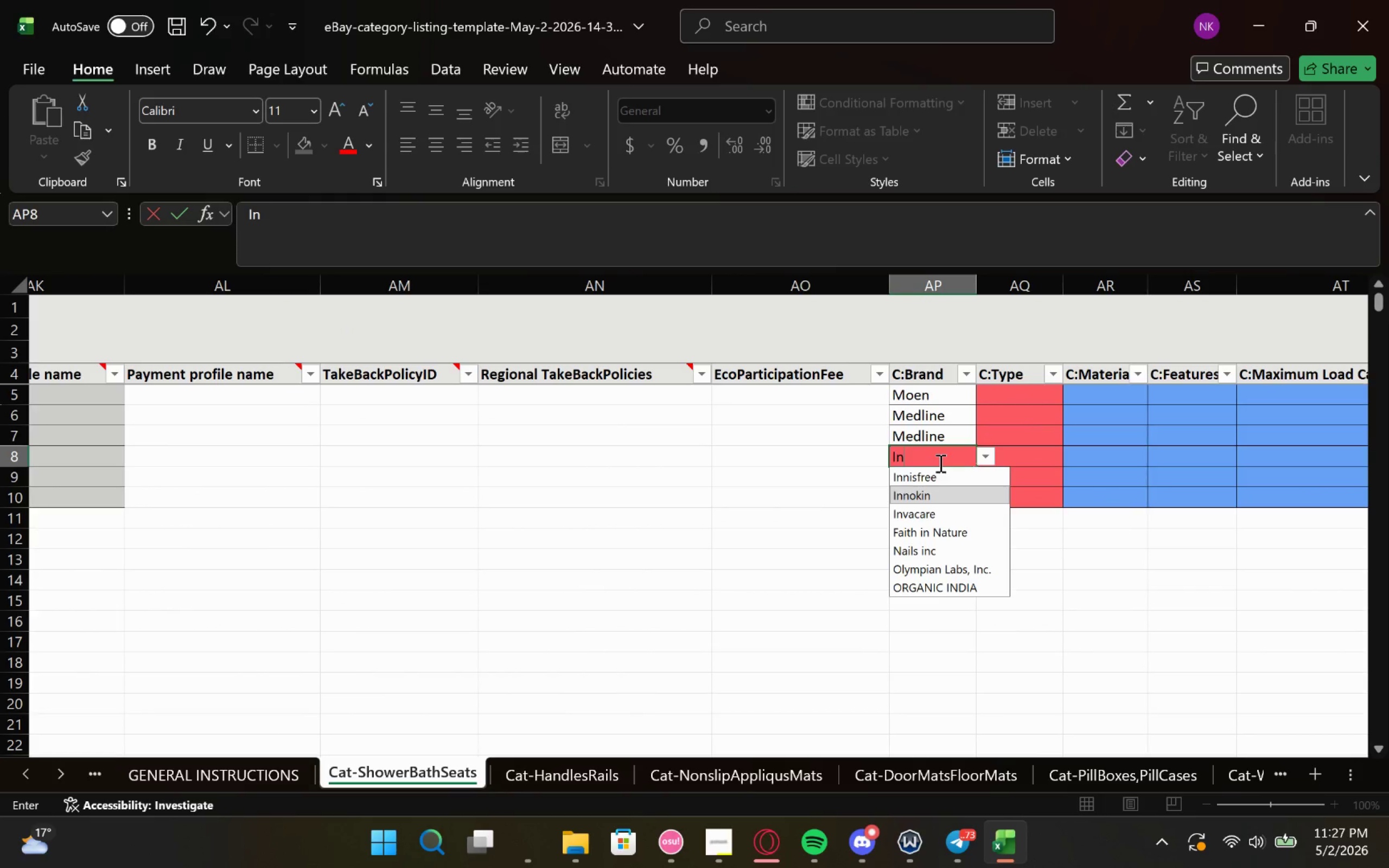 
key(ArrowDown)
 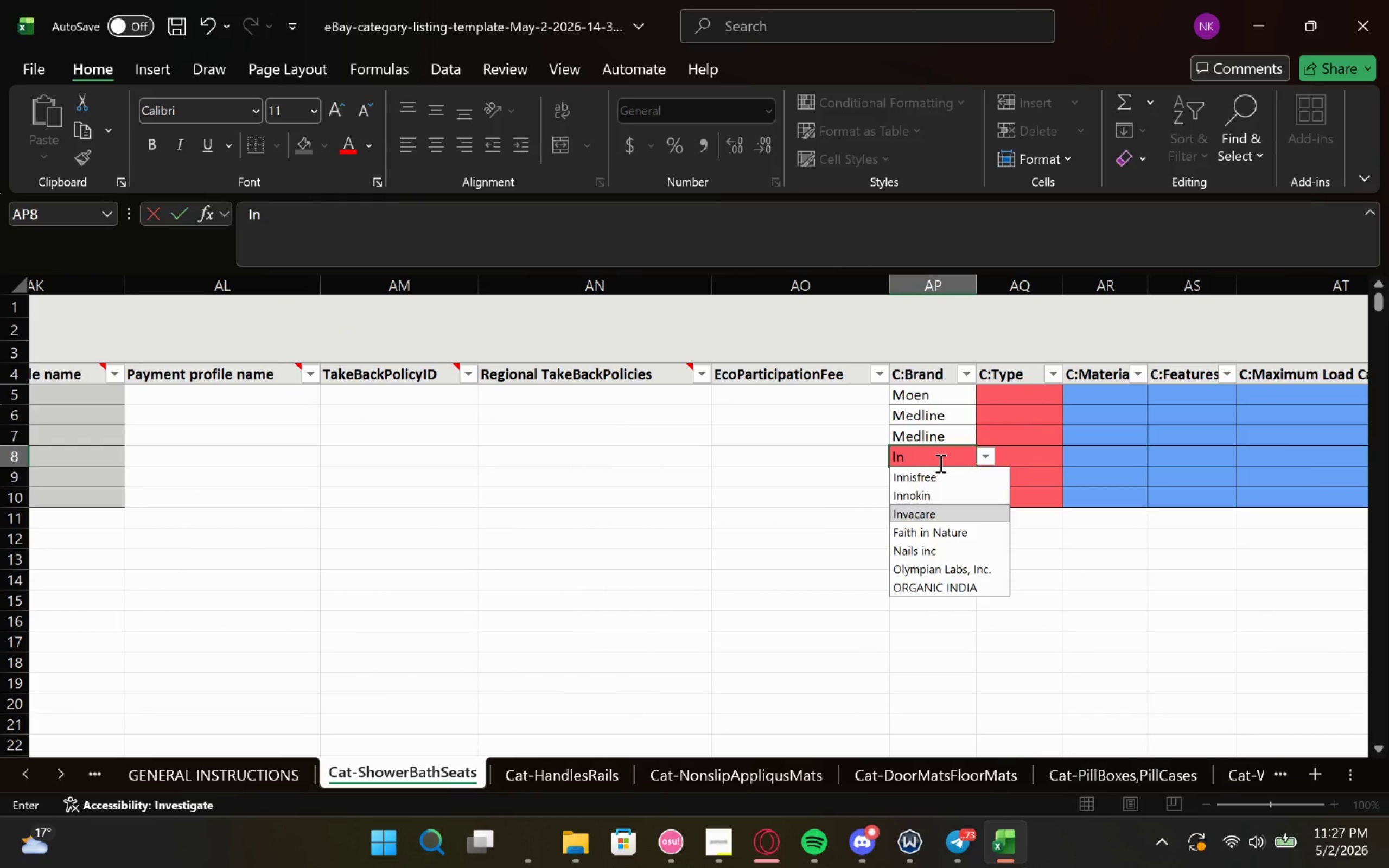 
key(Enter)
 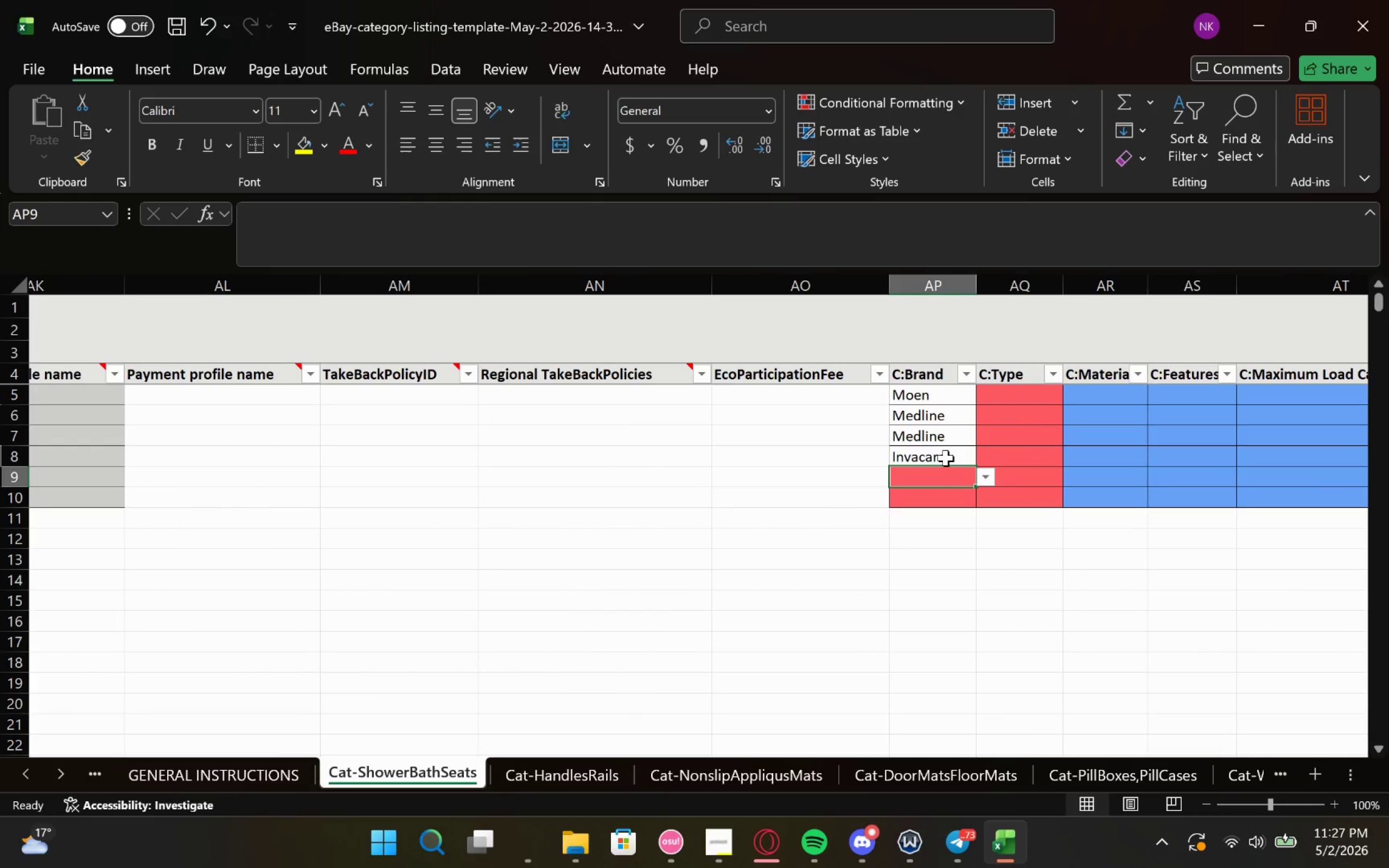 
type(Drive Medical)
 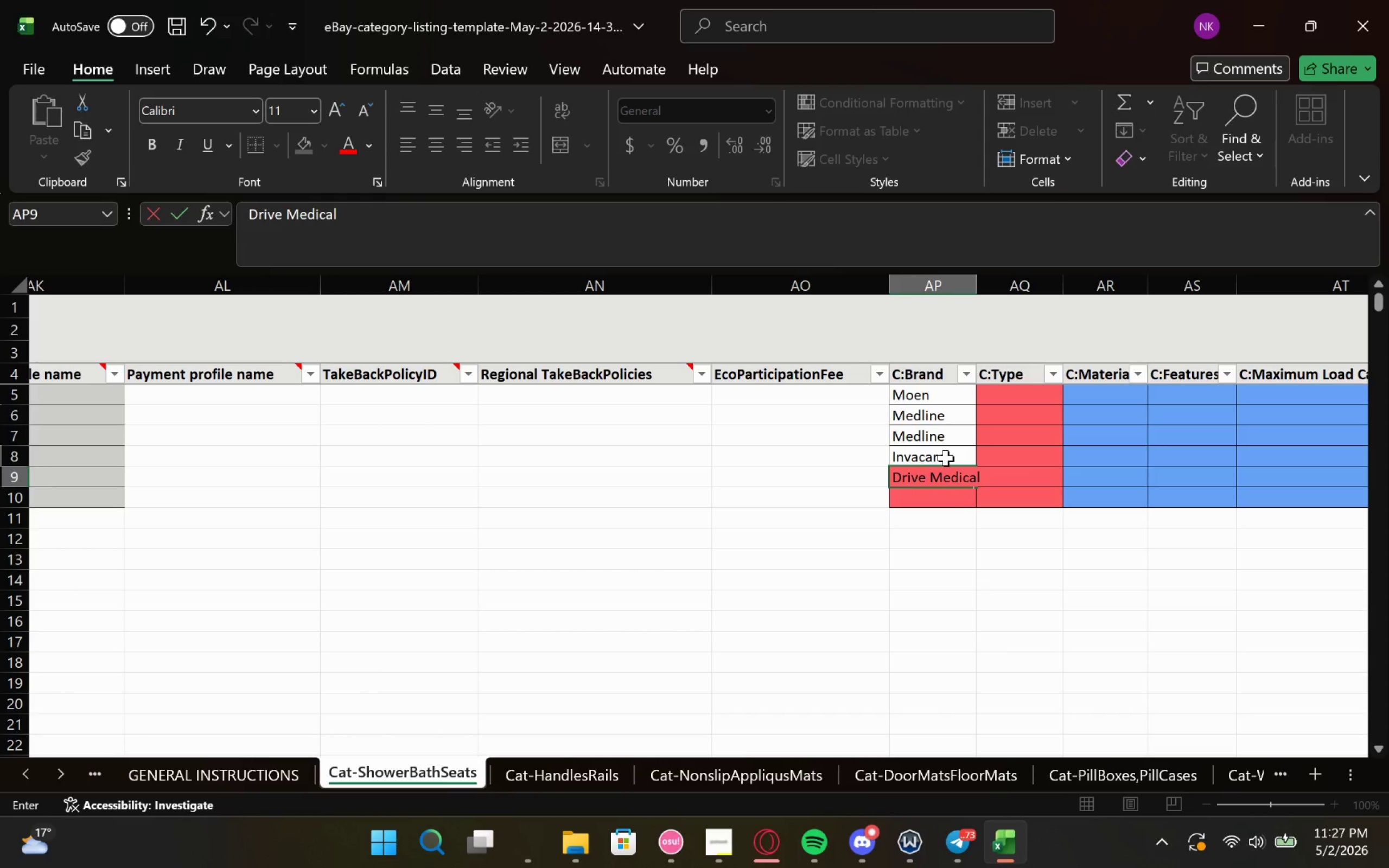 
left_click([941, 503])
 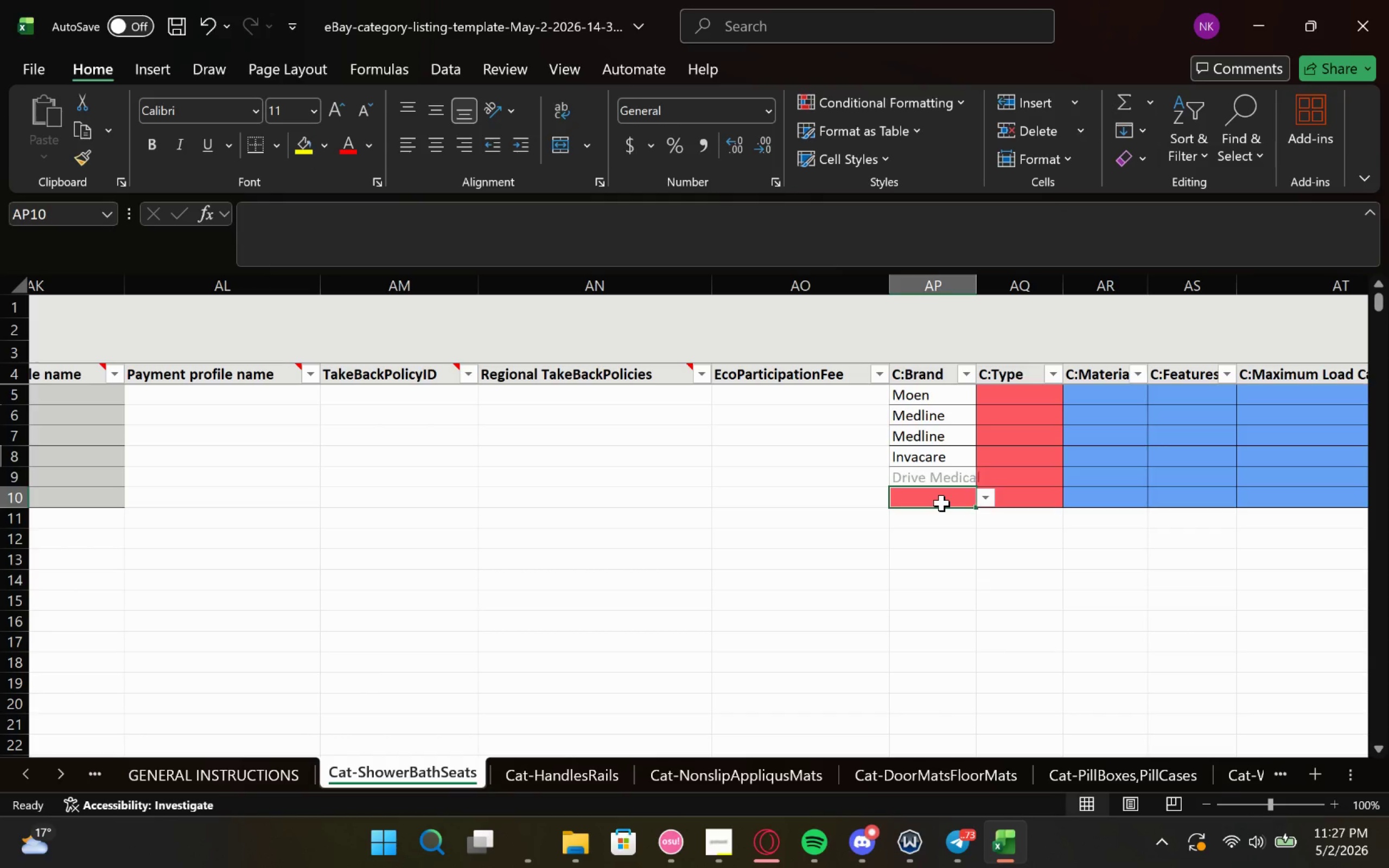 
type(Carex)
 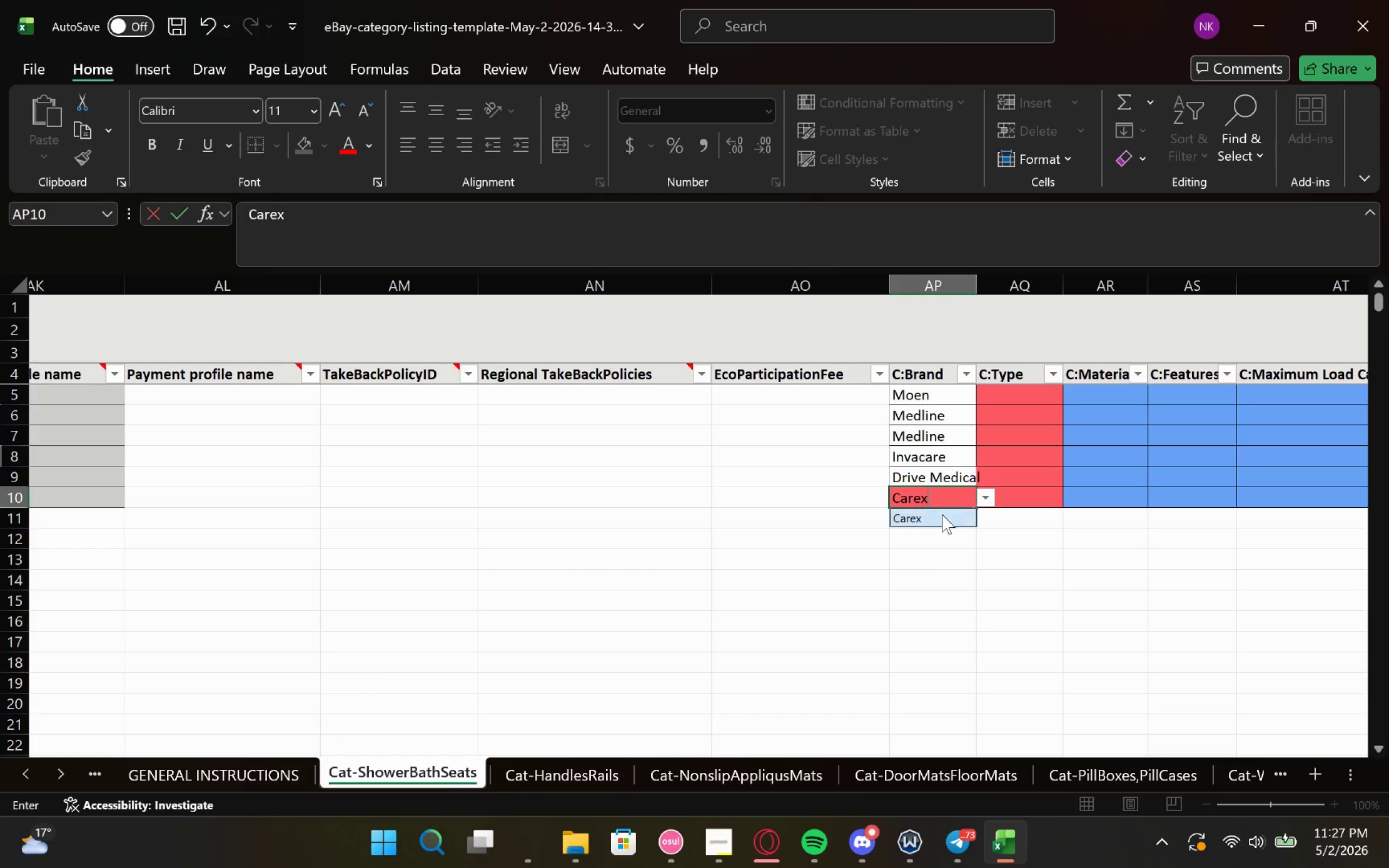 
left_click([945, 520])
 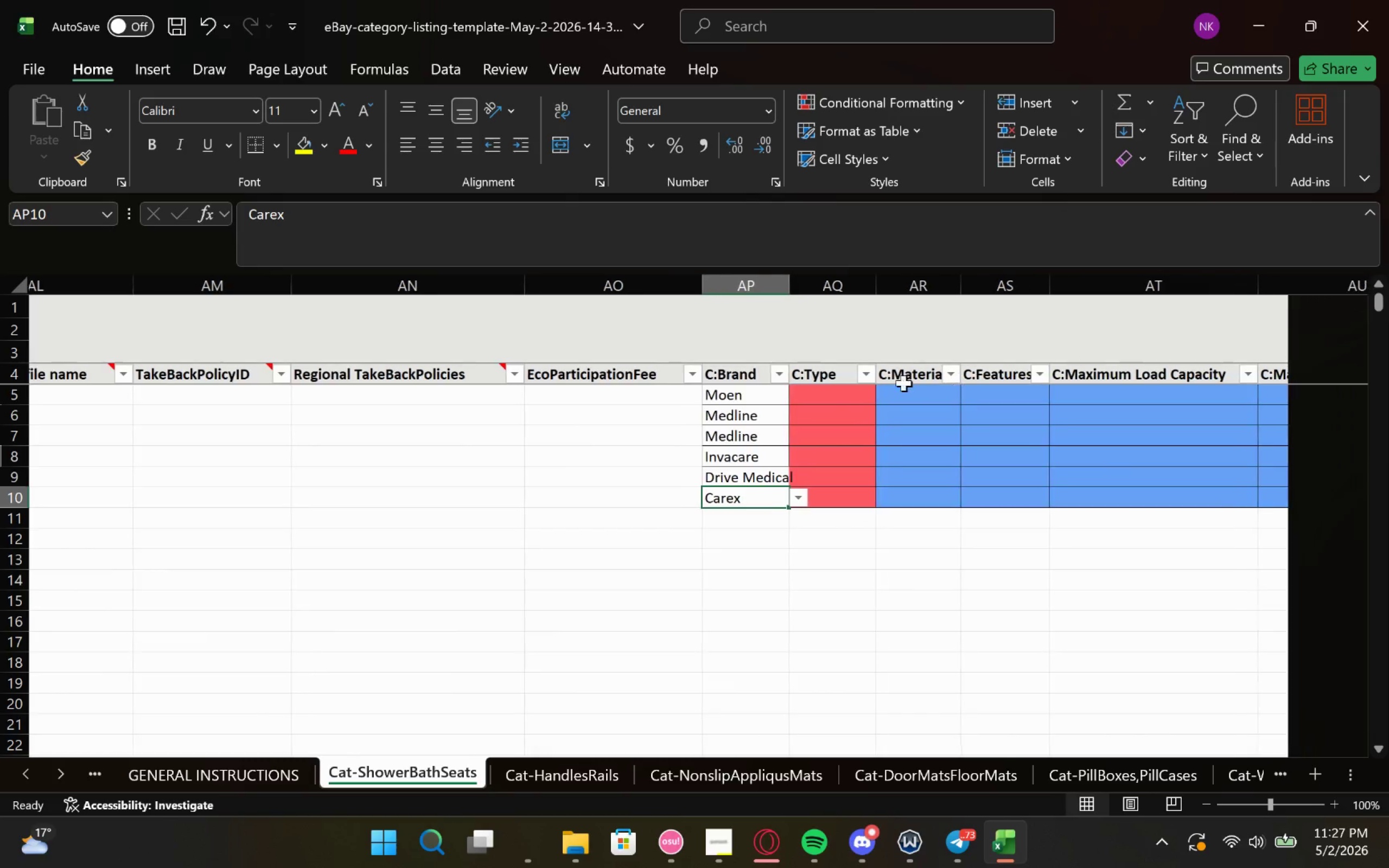 
left_click([829, 401])
 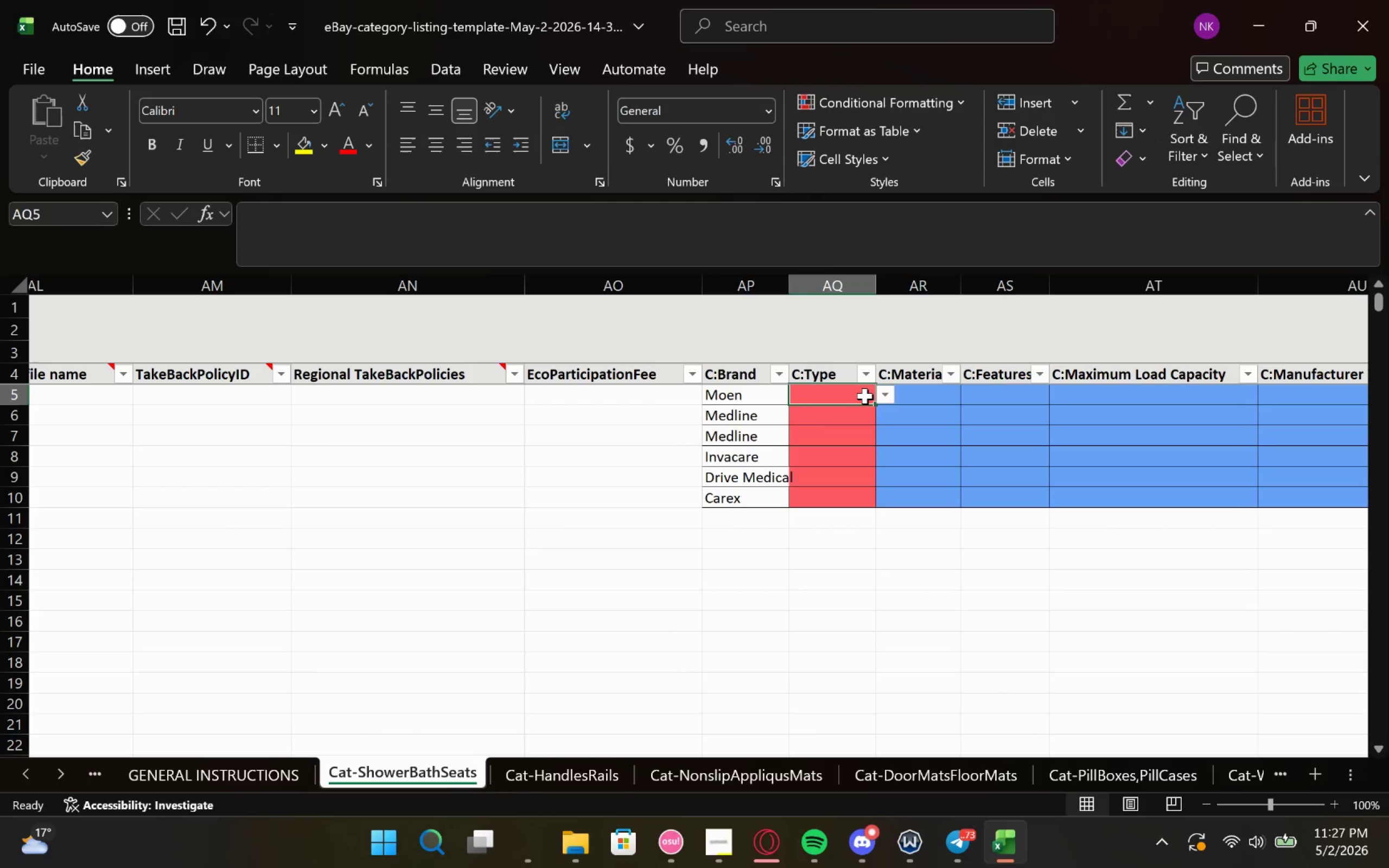 
left_click([886, 396])
 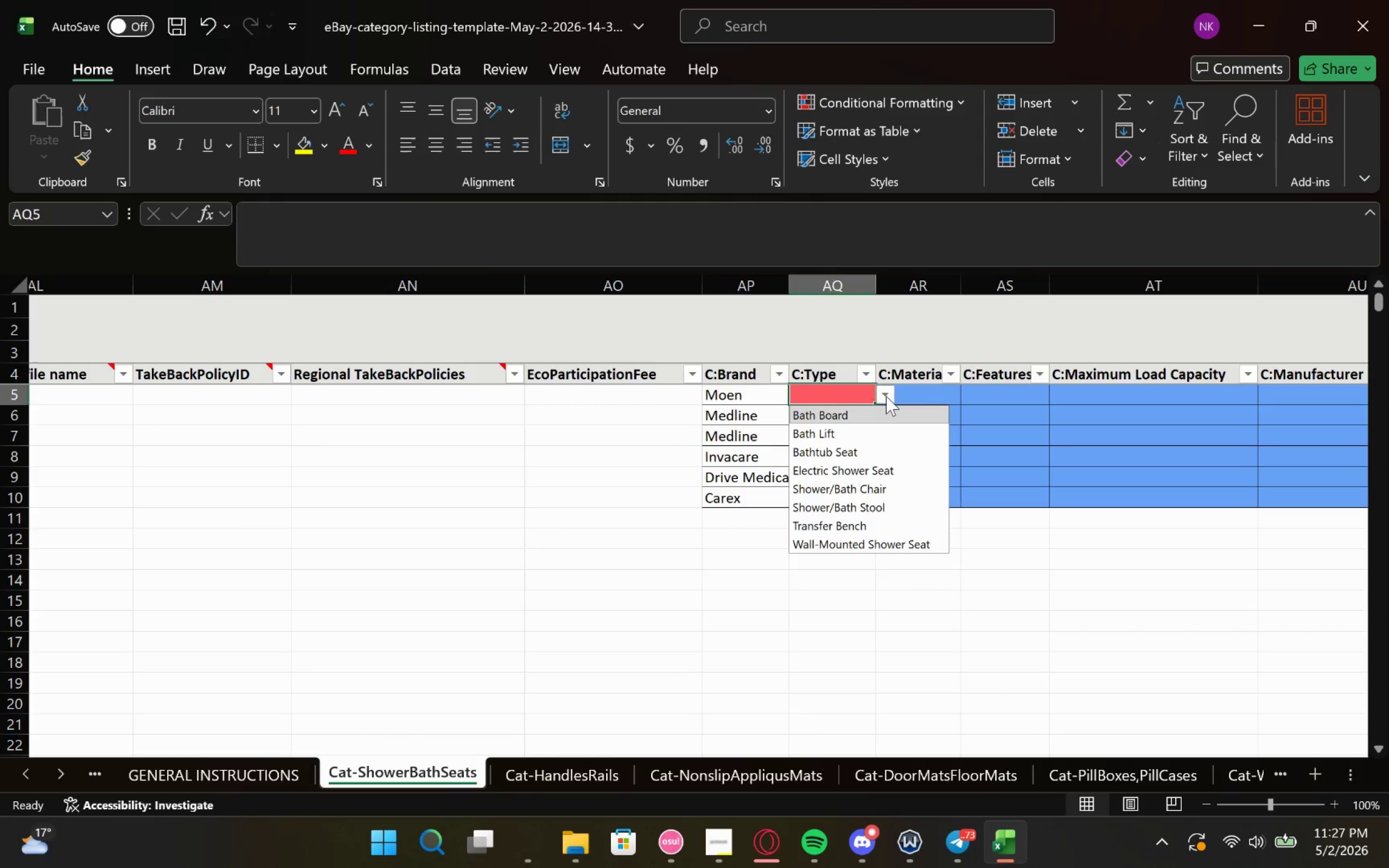 
left_click([886, 396])
 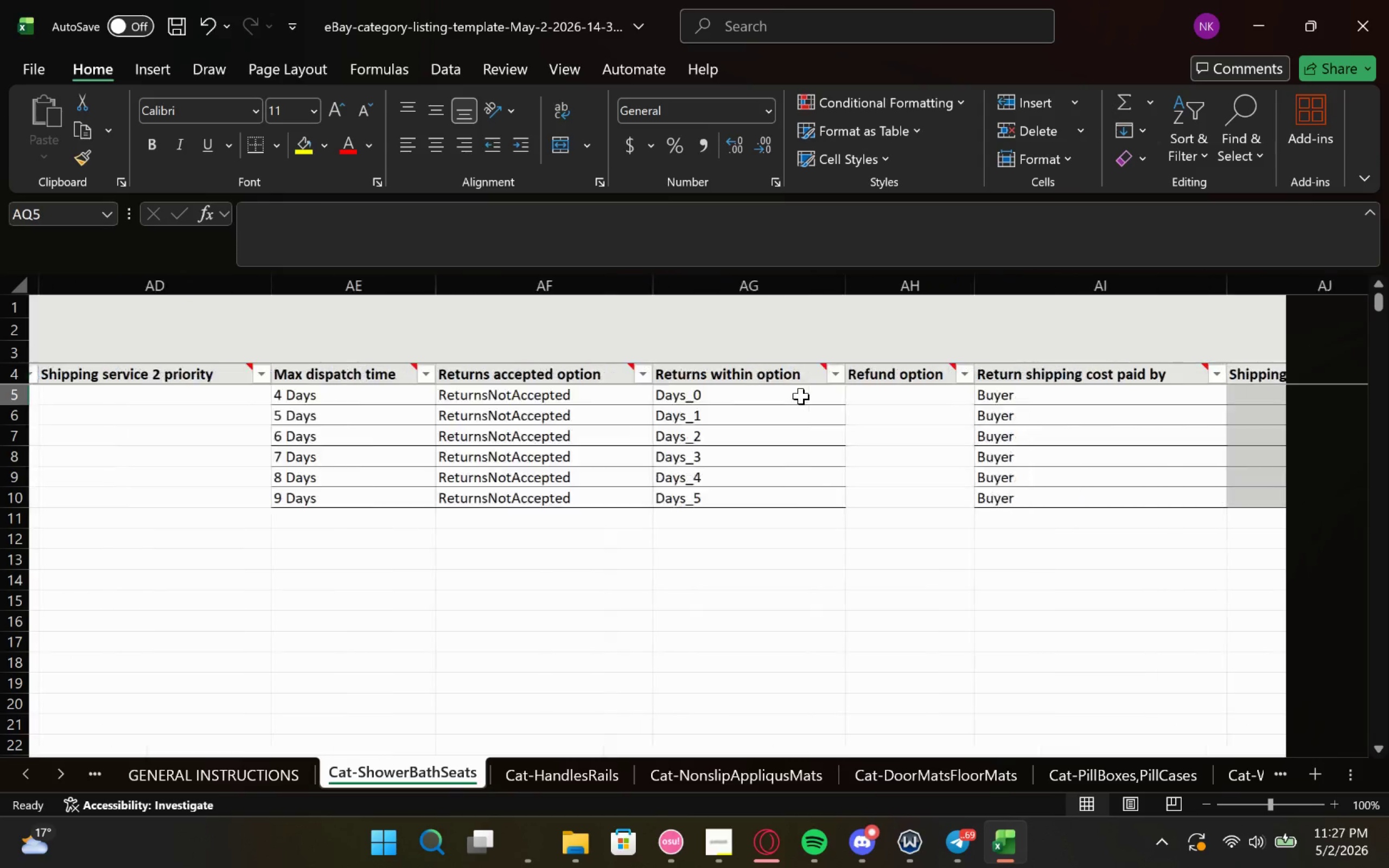 
wait(10.45)
 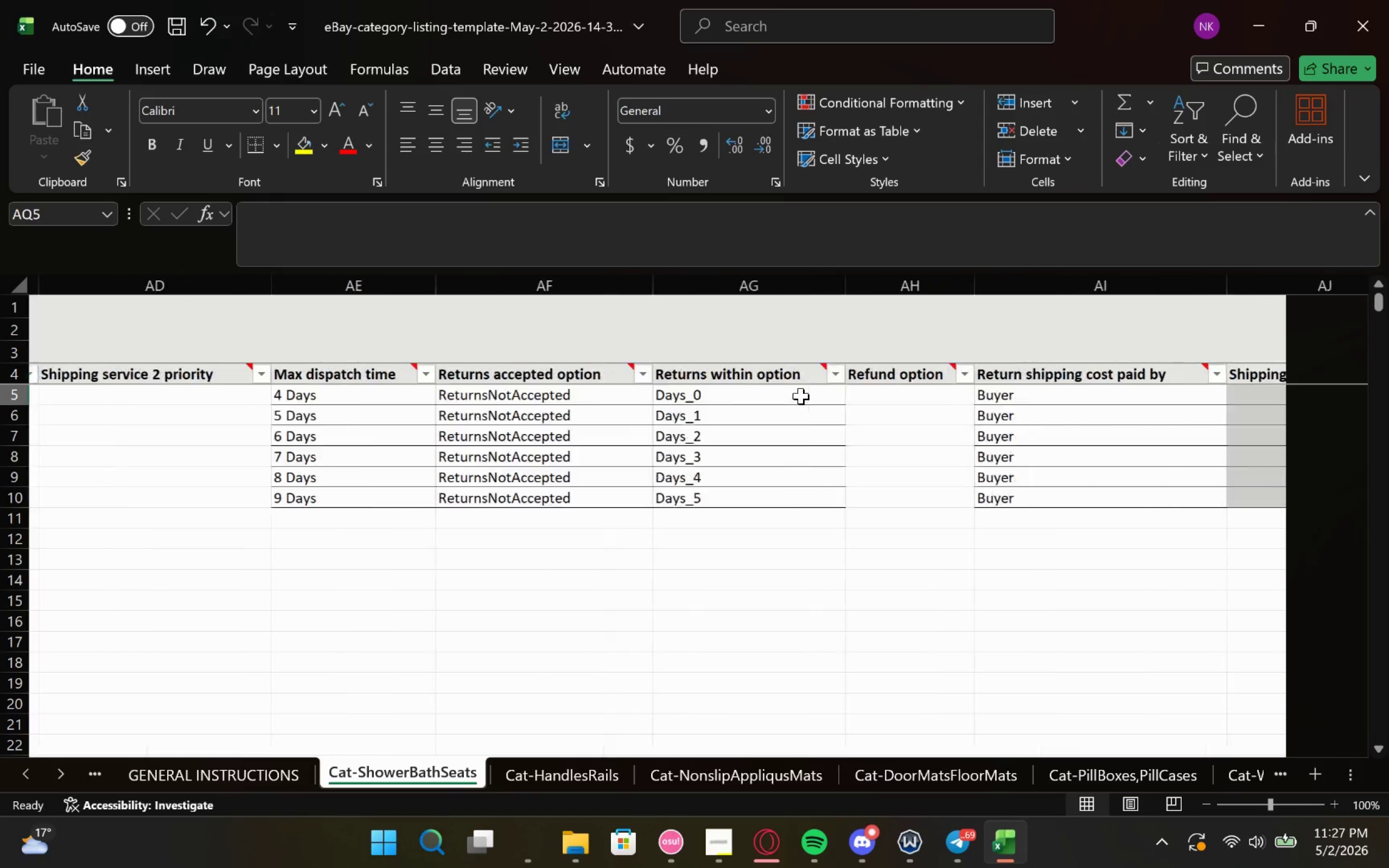 
left_click([454, 420])
 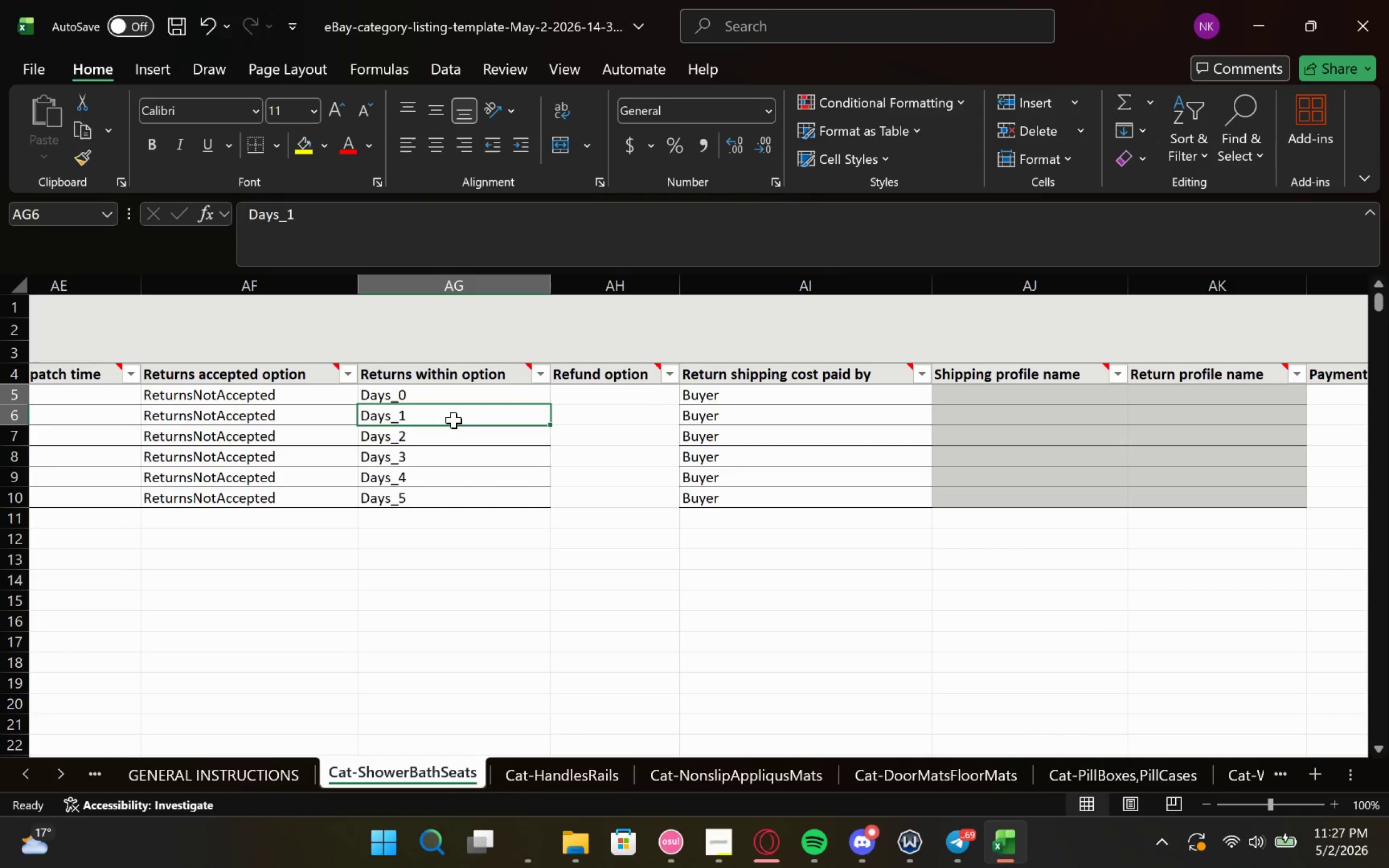 
left_click([454, 420])
 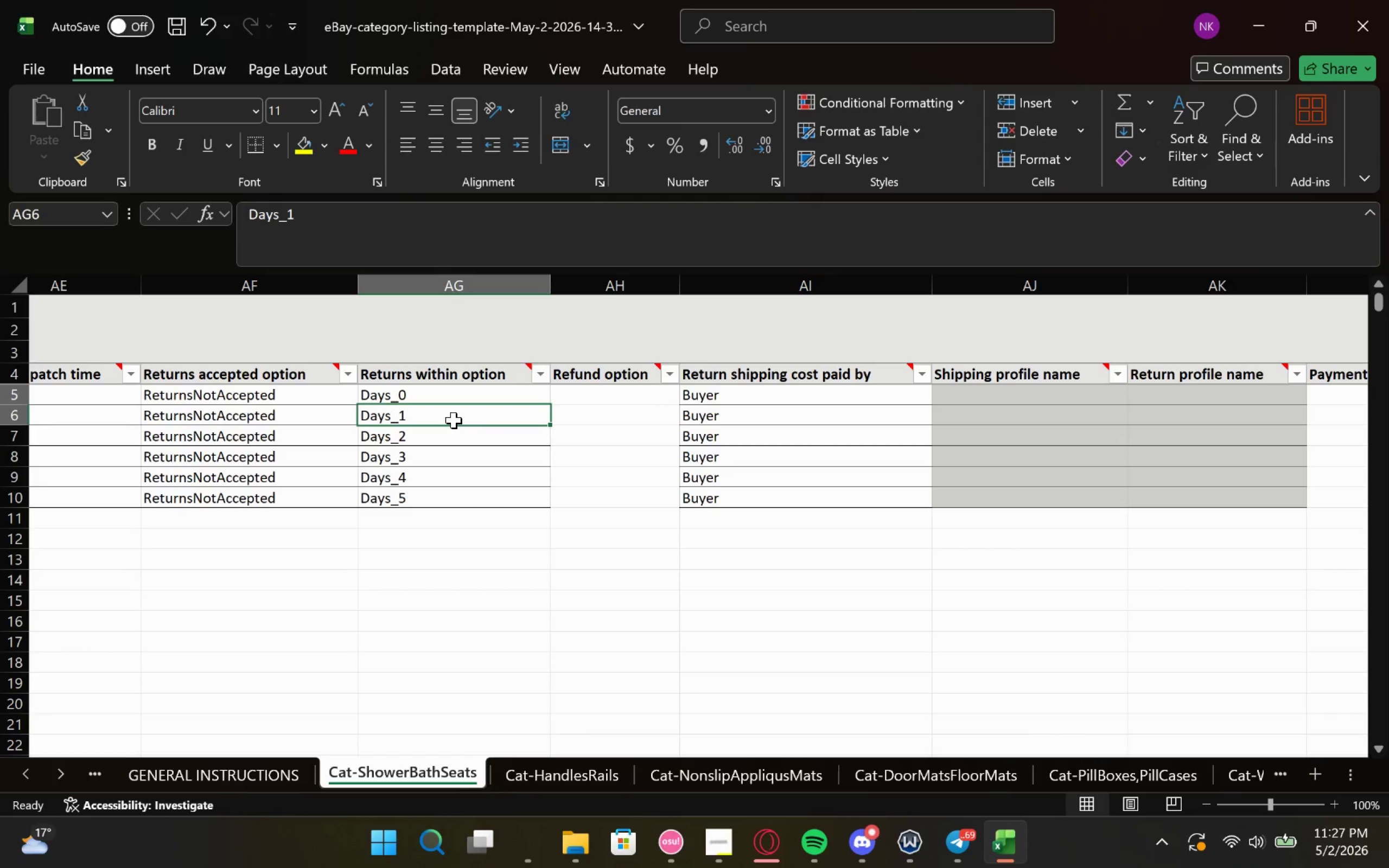 
double_click([454, 420])
 